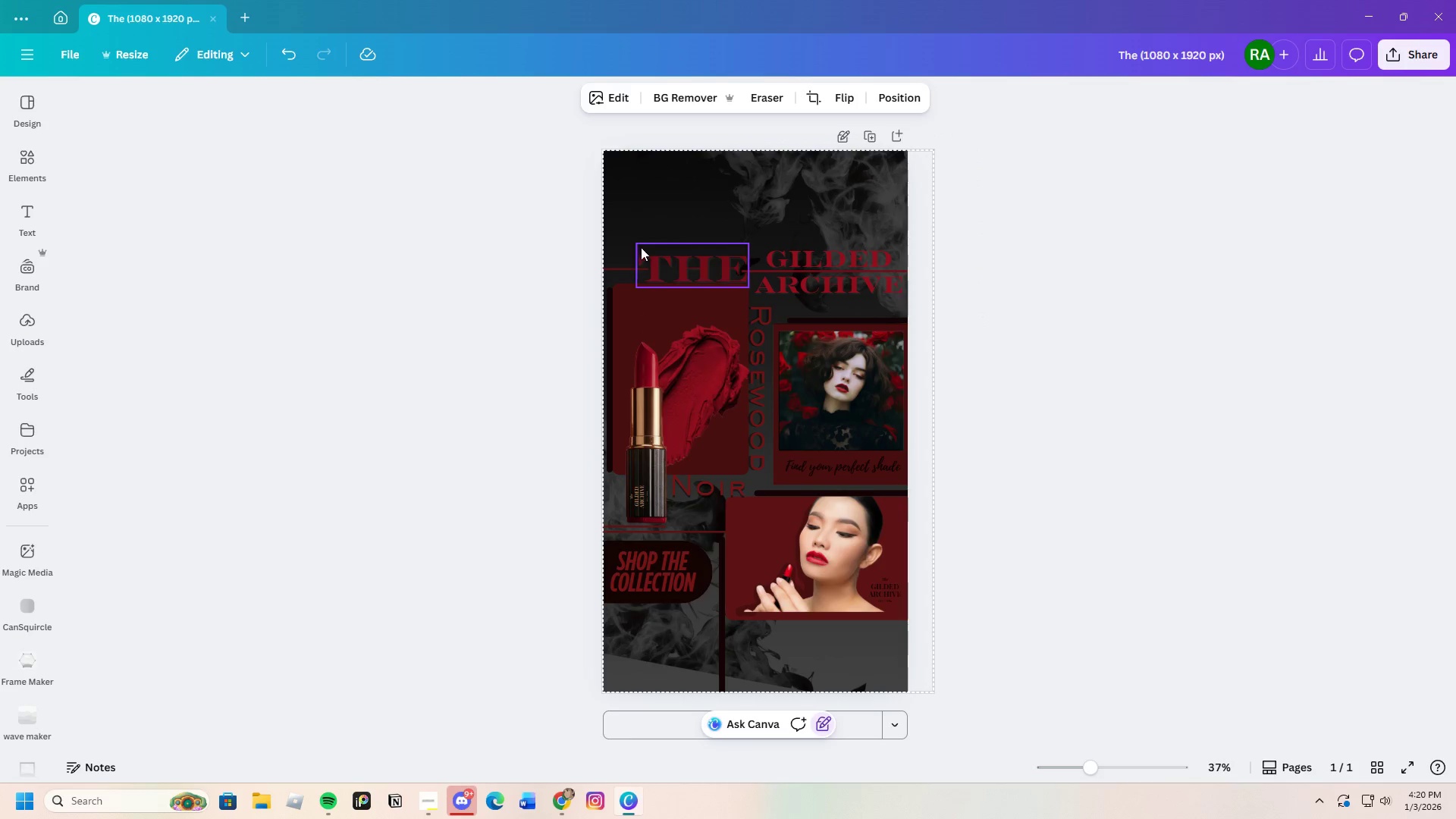 
left_click_drag(start_coordinate=[639, 247], to_coordinate=[828, 281])
 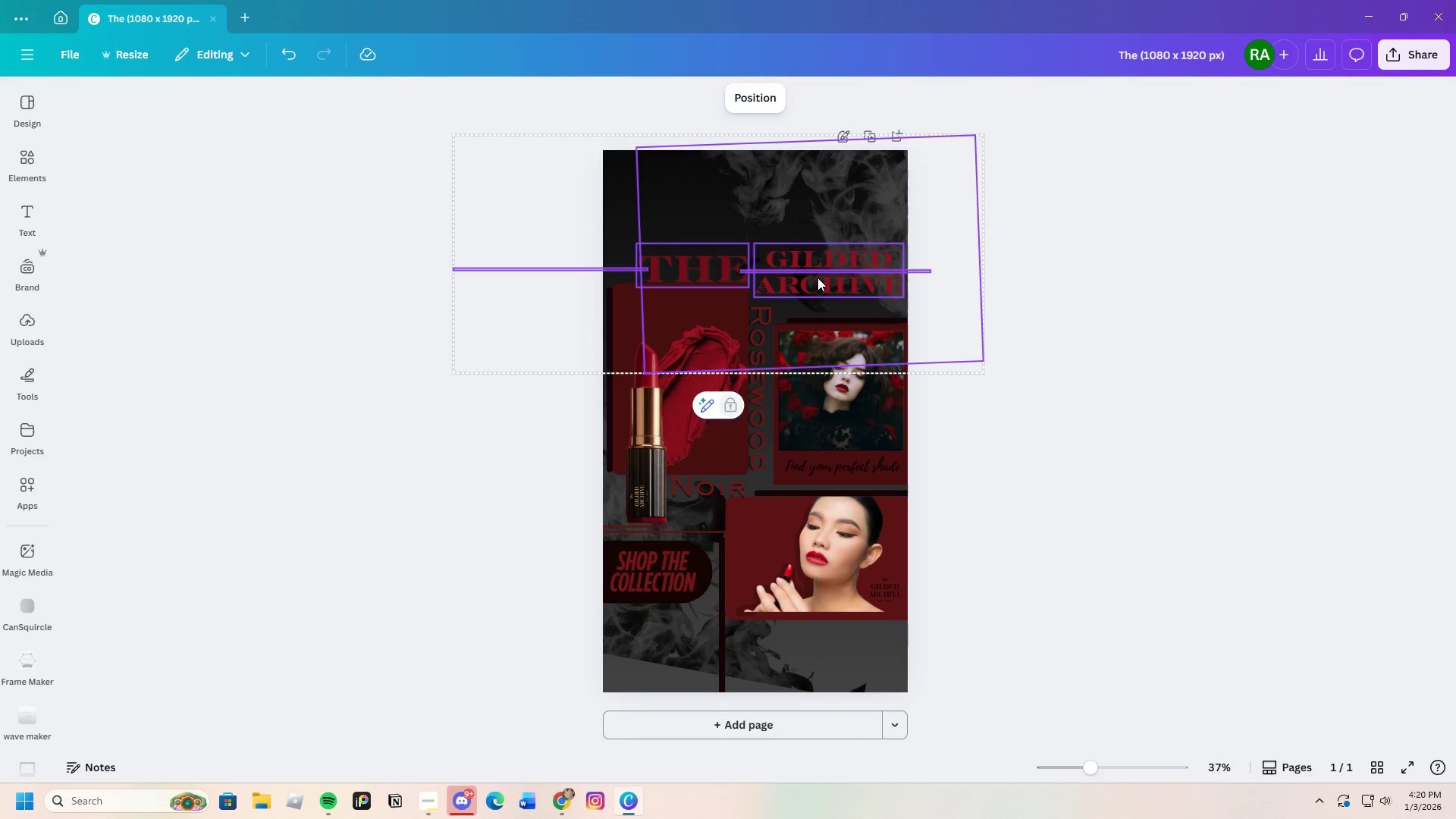 
left_click_drag(start_coordinate=[818, 283], to_coordinate=[812, 245])
 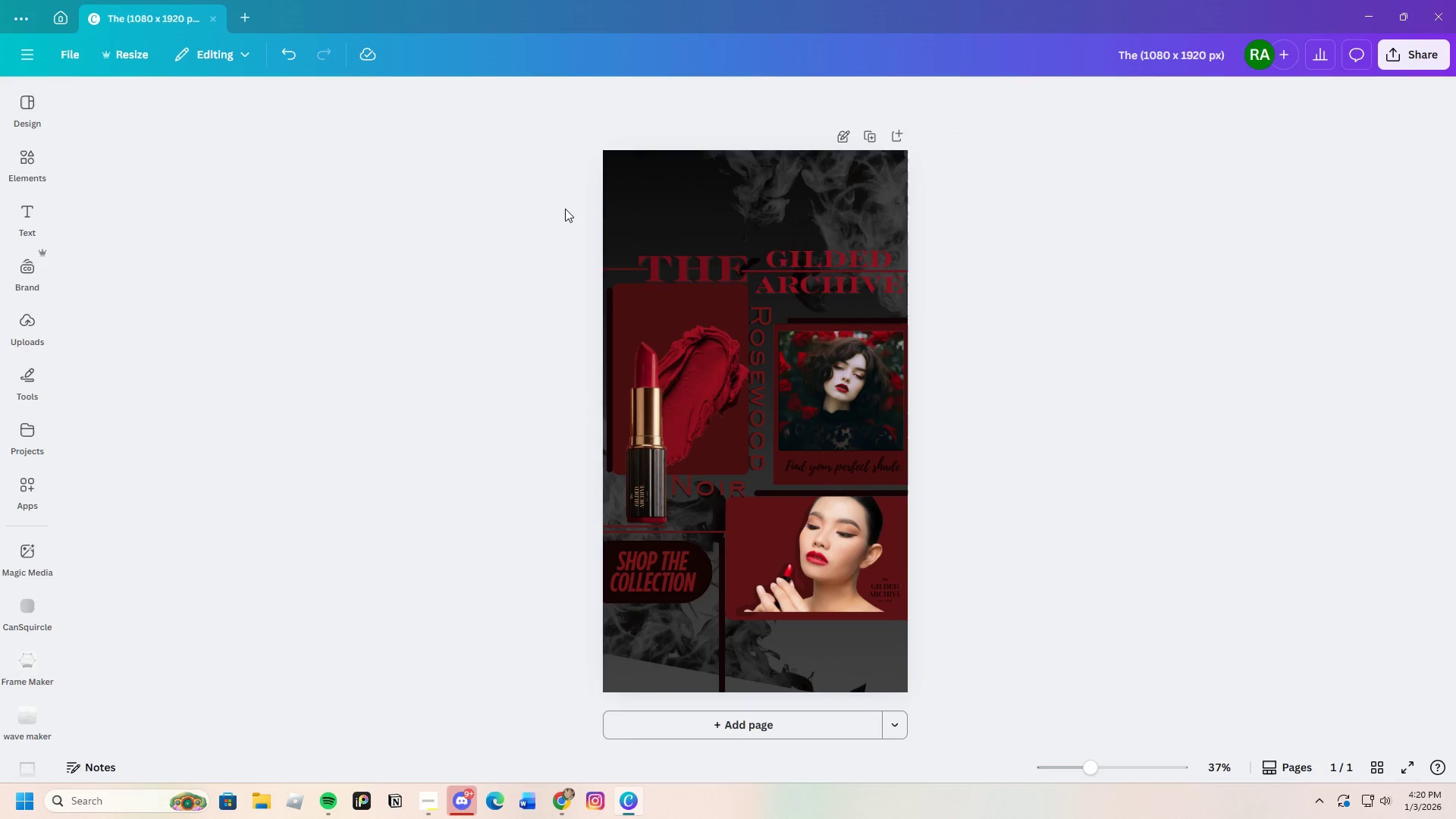 
left_click([625, 209])
 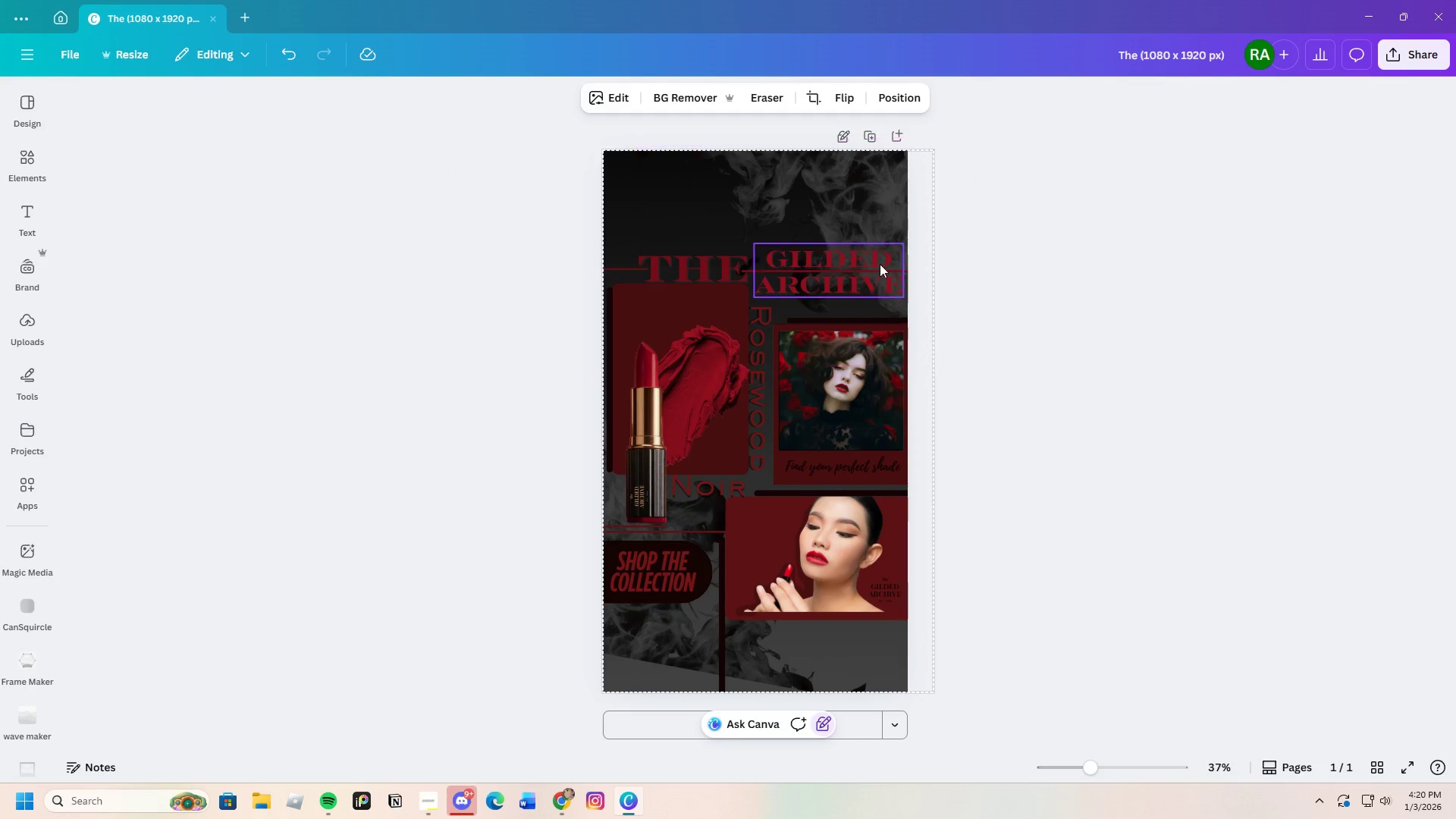 
left_click([846, 169])
 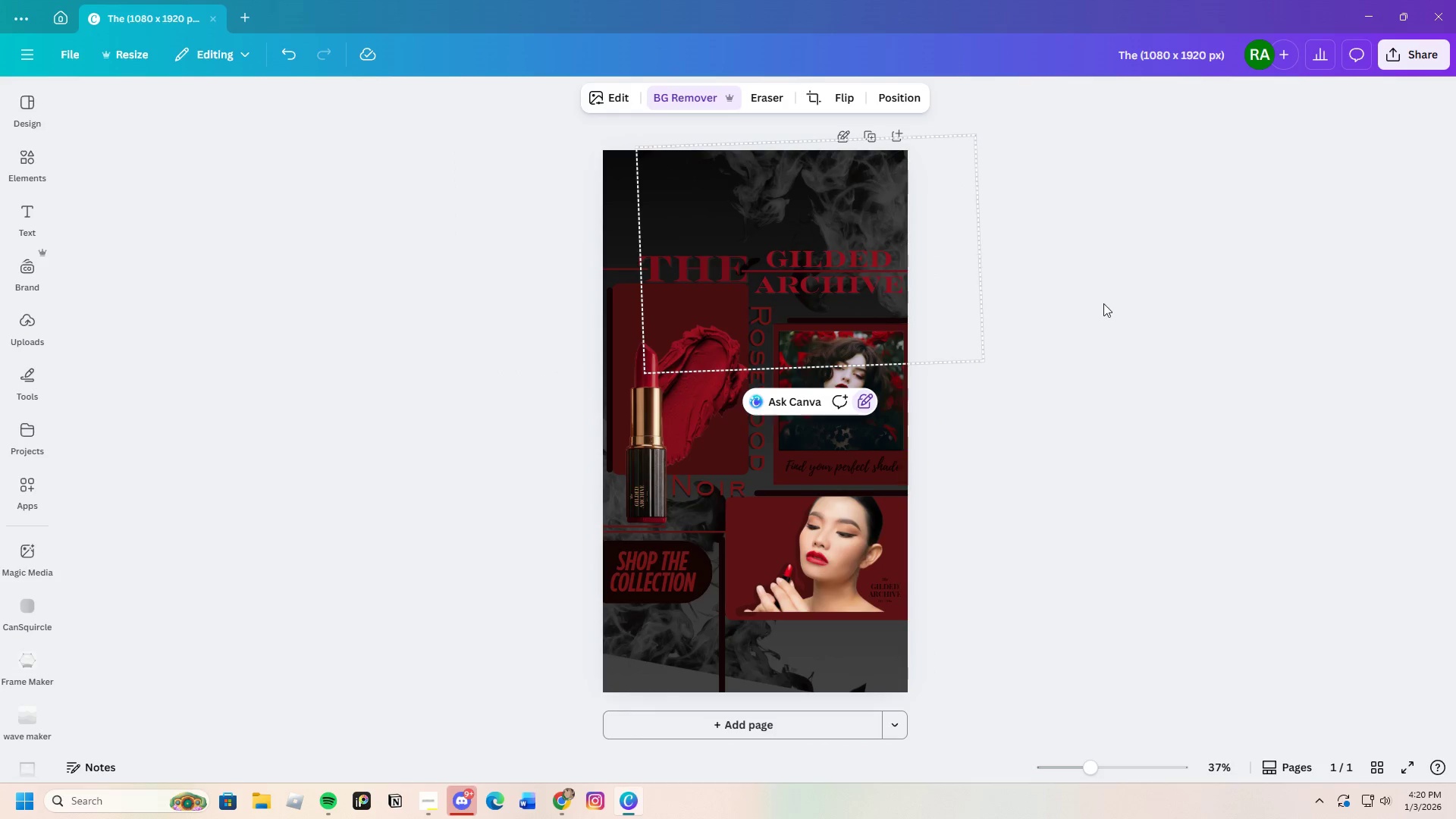 
left_click([1112, 307])
 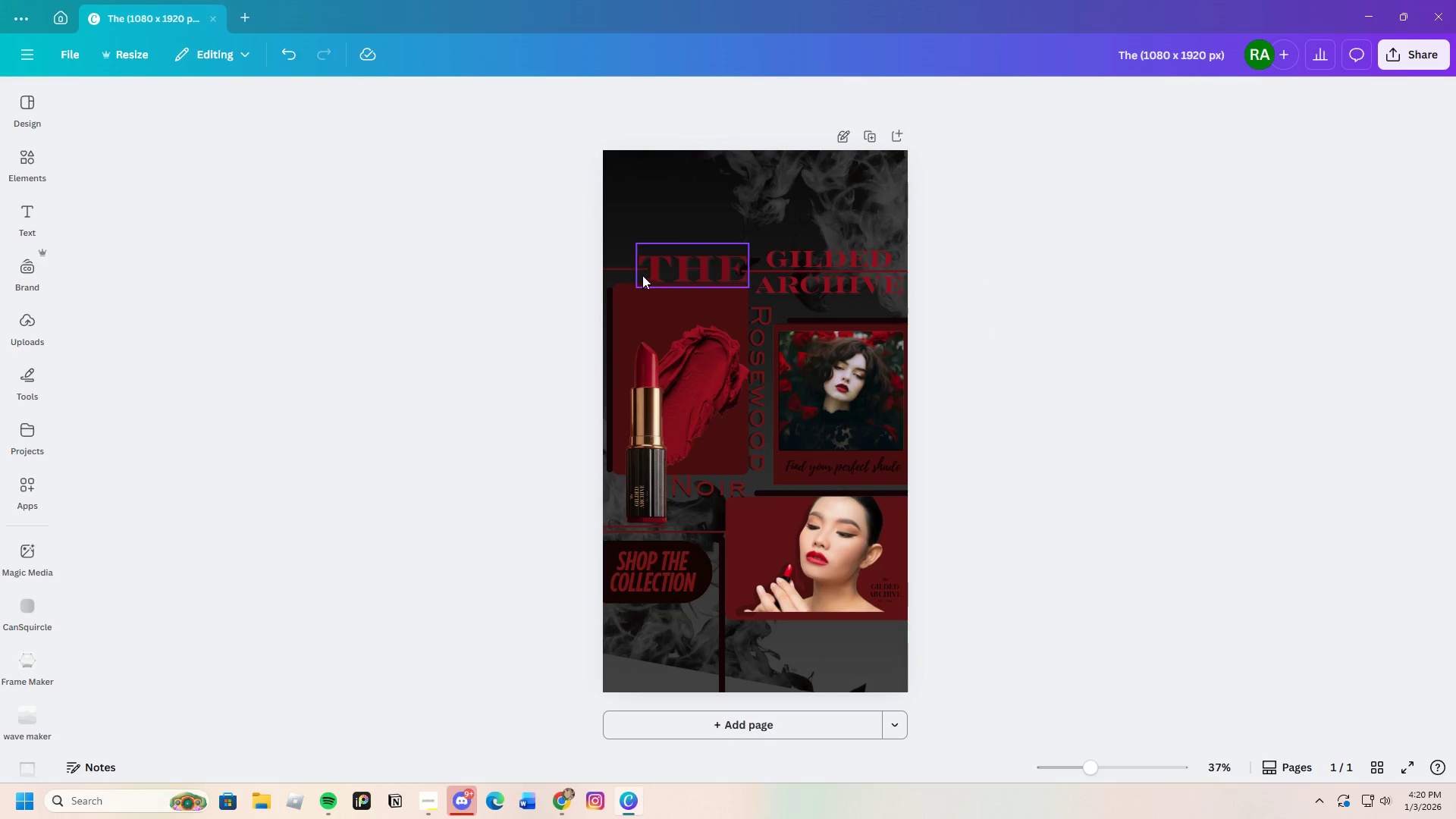 
left_click_drag(start_coordinate=[643, 275], to_coordinate=[656, 256])
 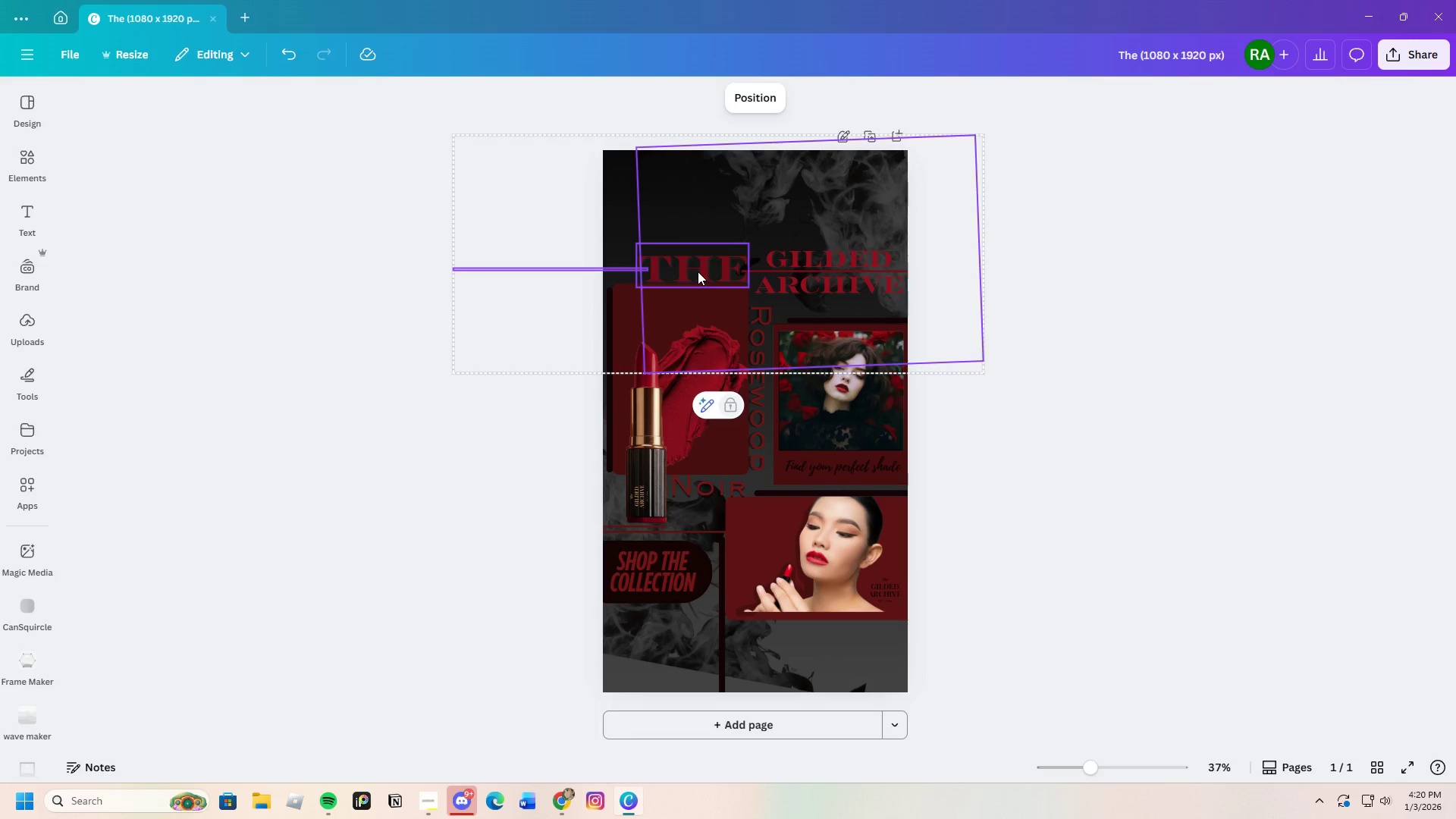 
left_click([698, 271])
 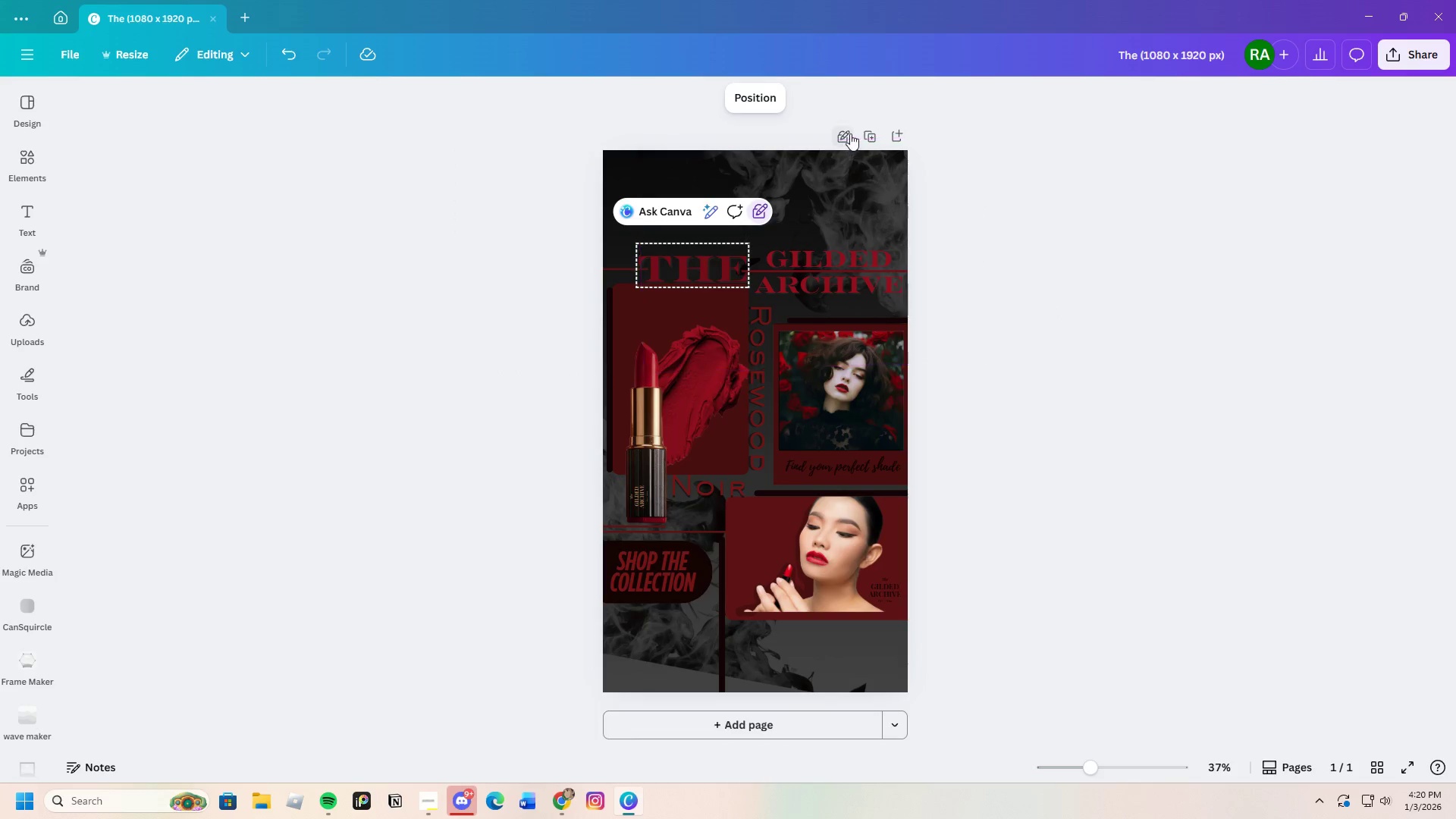 
left_click([845, 131])
 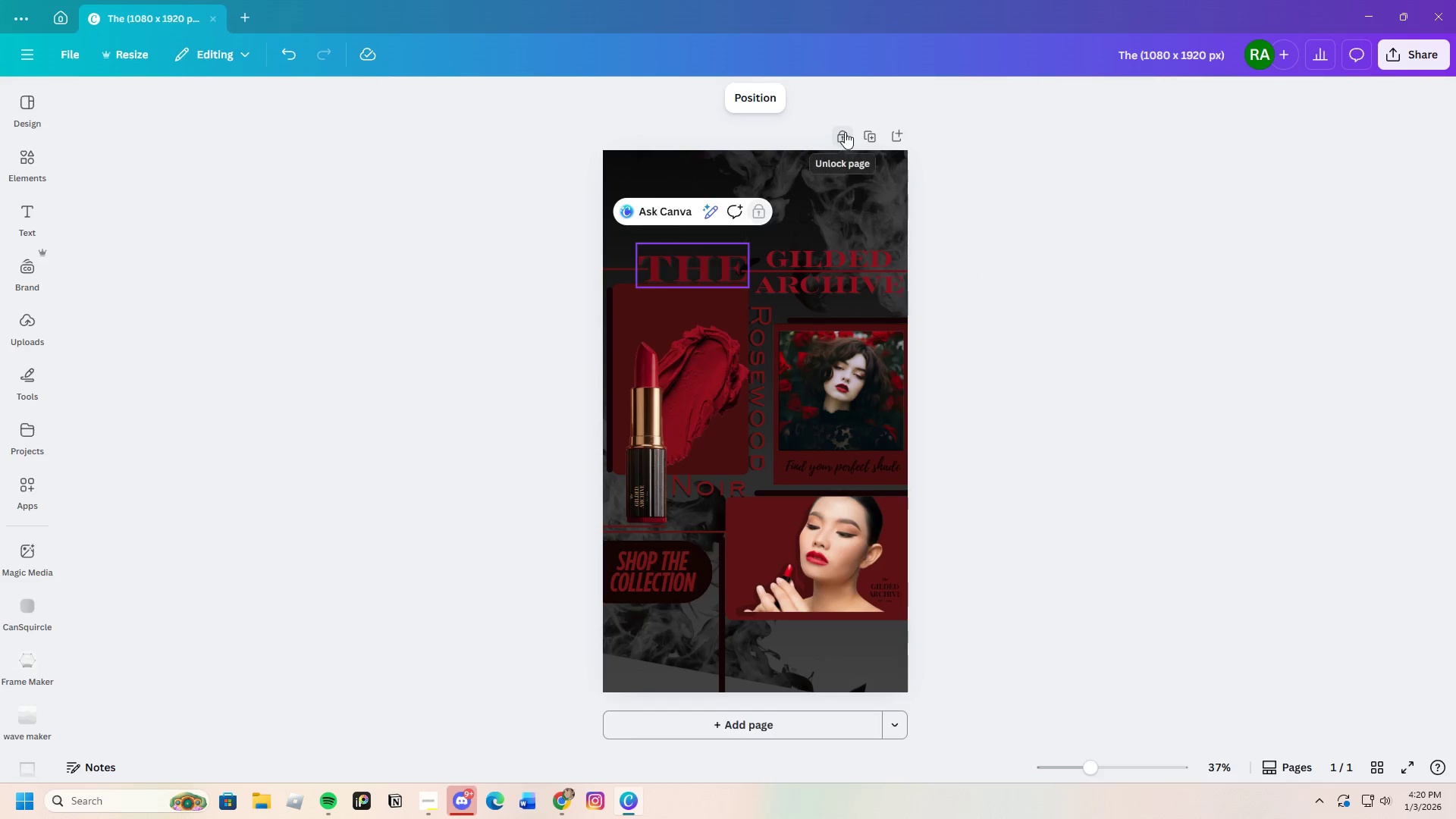 
left_click([845, 132])
 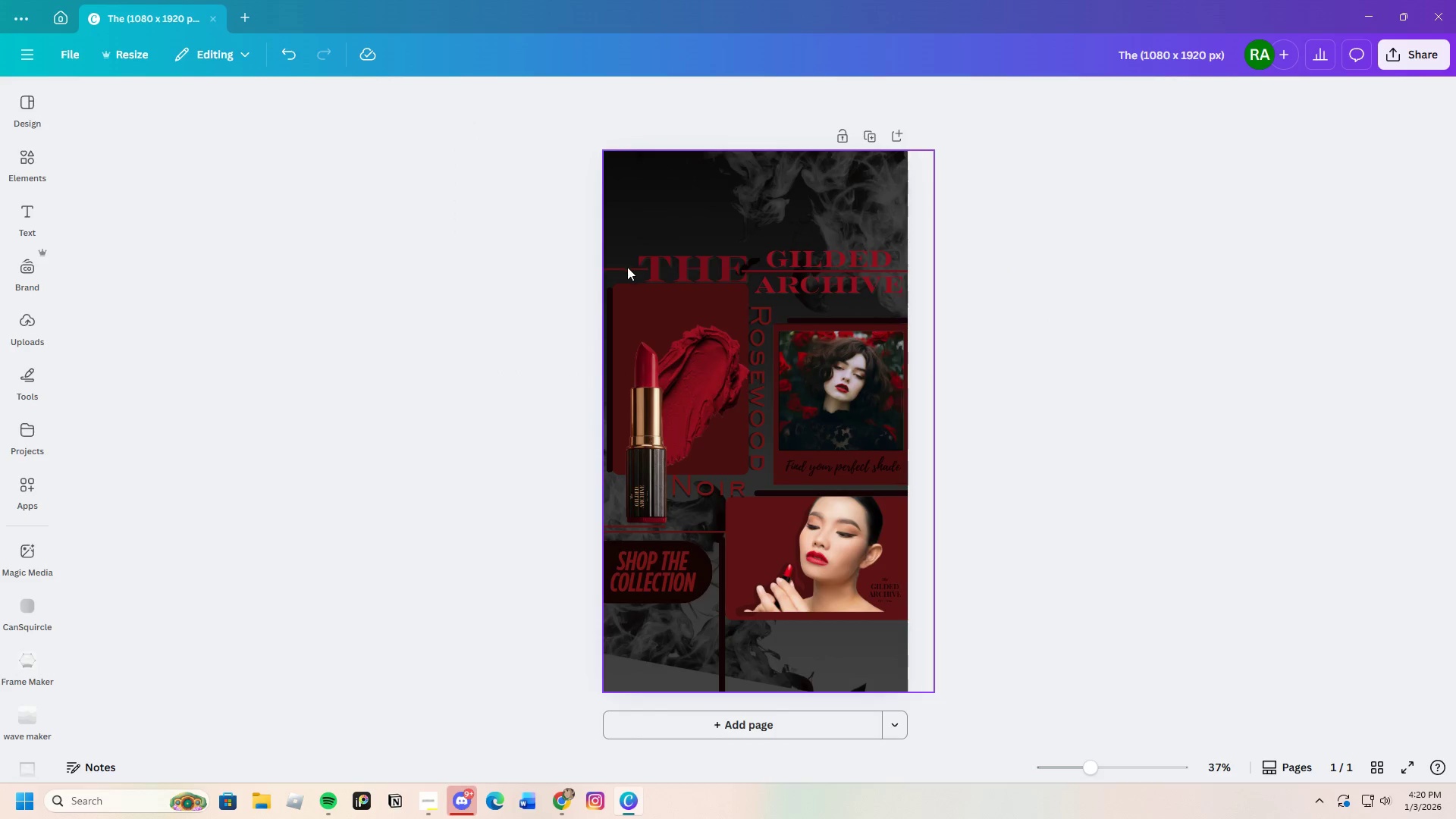 
left_click_drag(start_coordinate=[626, 268], to_coordinate=[627, 211])
 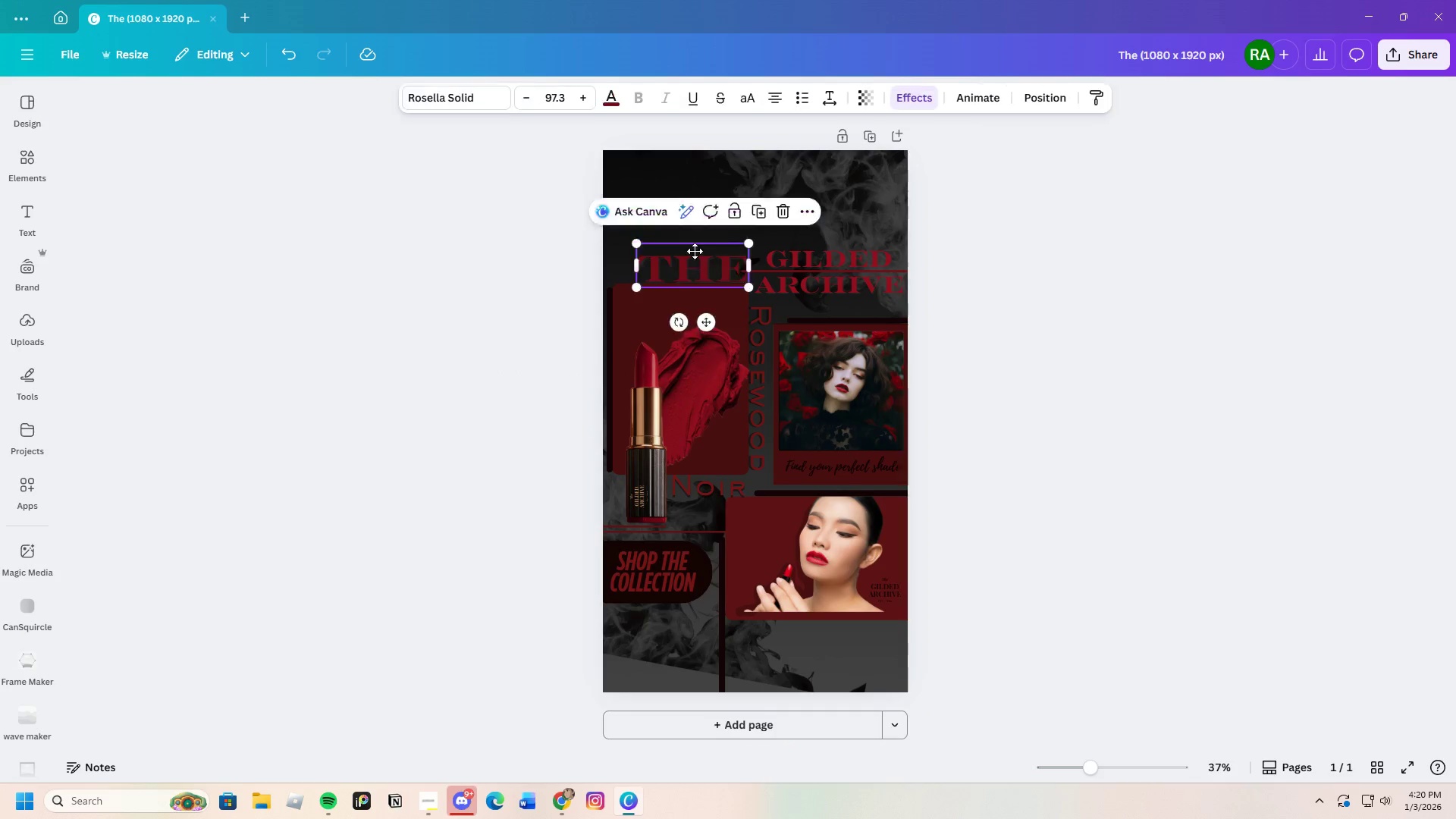 
left_click_drag(start_coordinate=[692, 265], to_coordinate=[702, 209])
 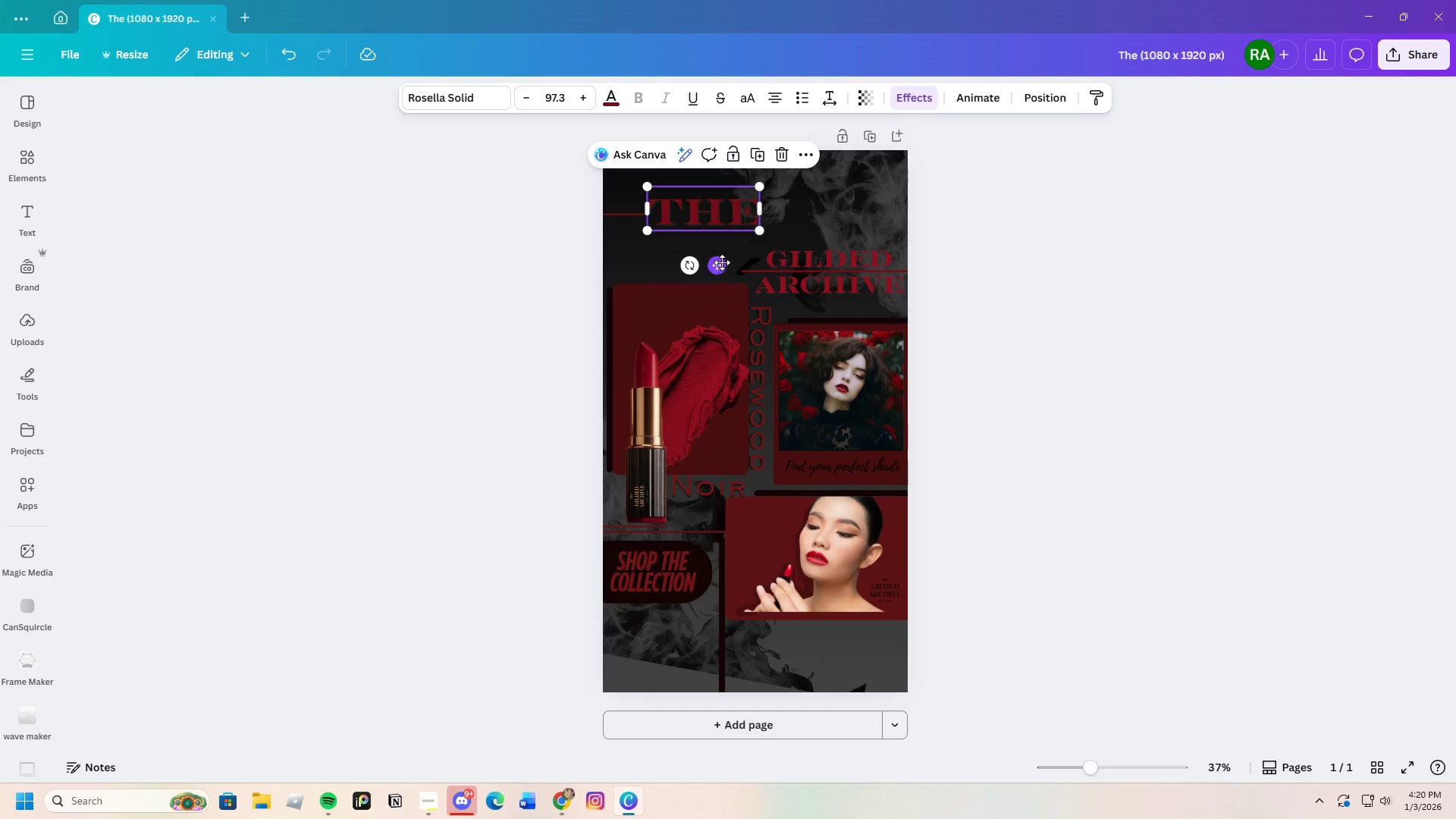 
left_click([741, 254])
 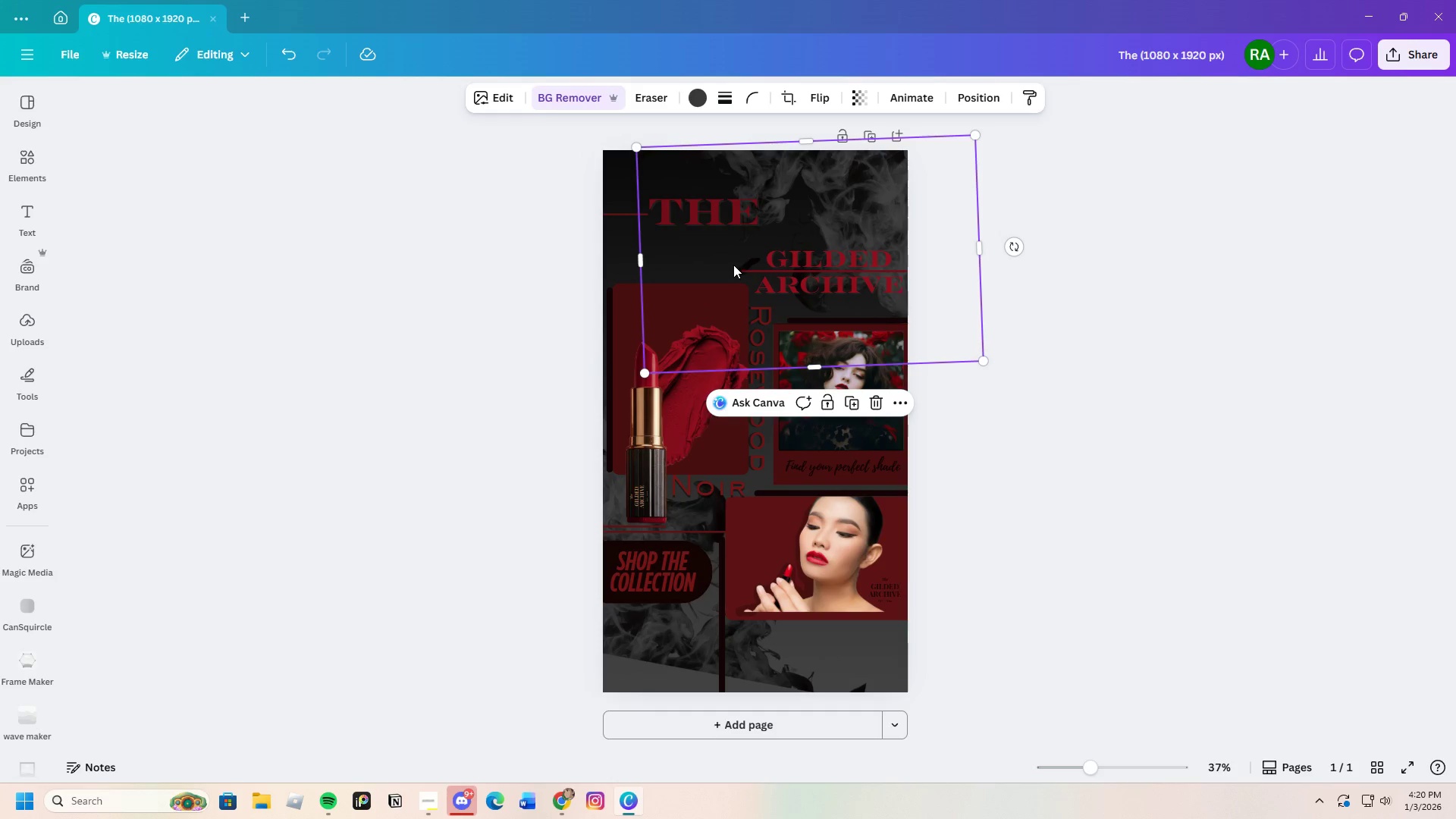 
left_click_drag(start_coordinate=[732, 258], to_coordinate=[748, 239])
 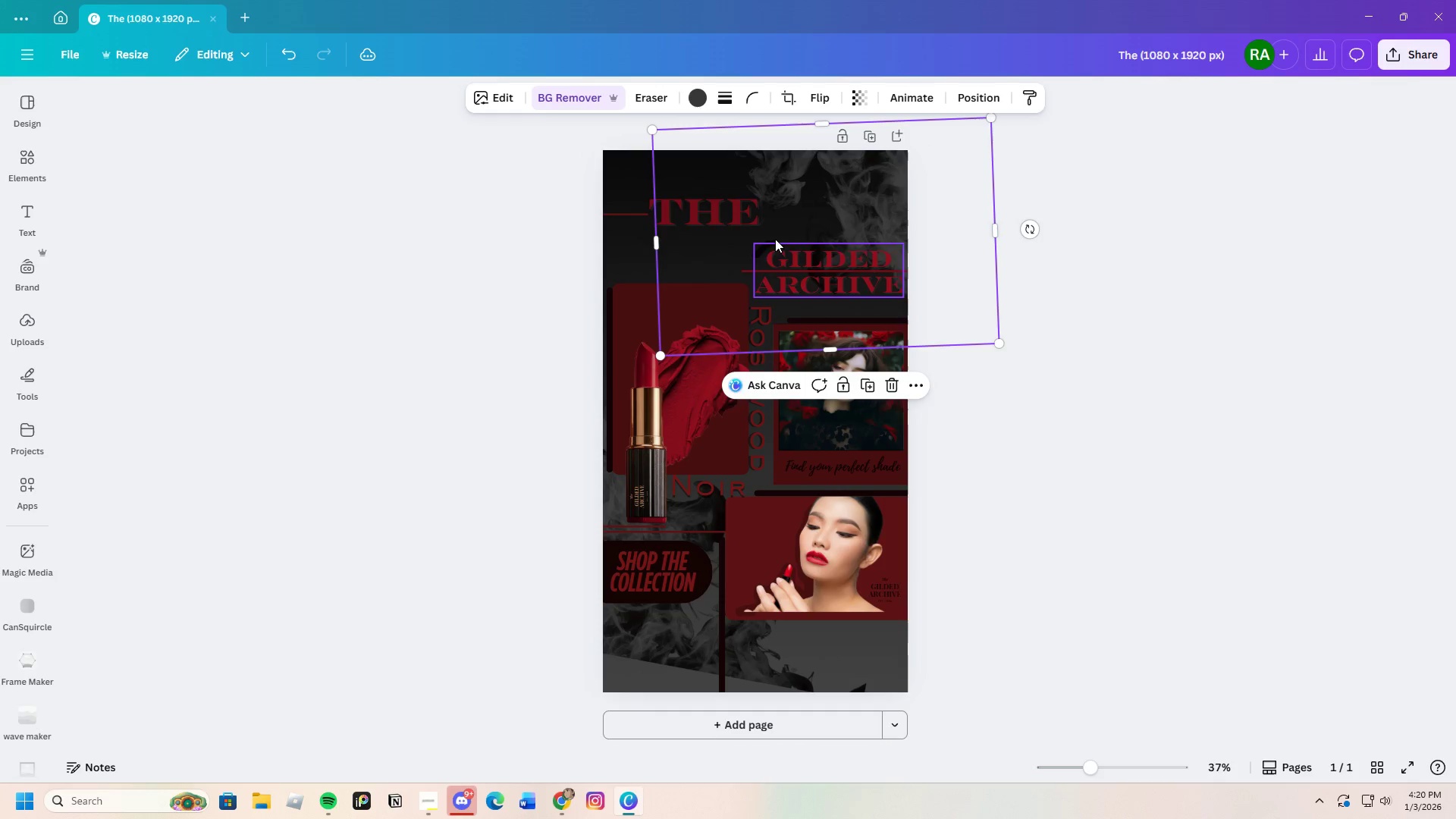 
mouse_move([774, 240])
 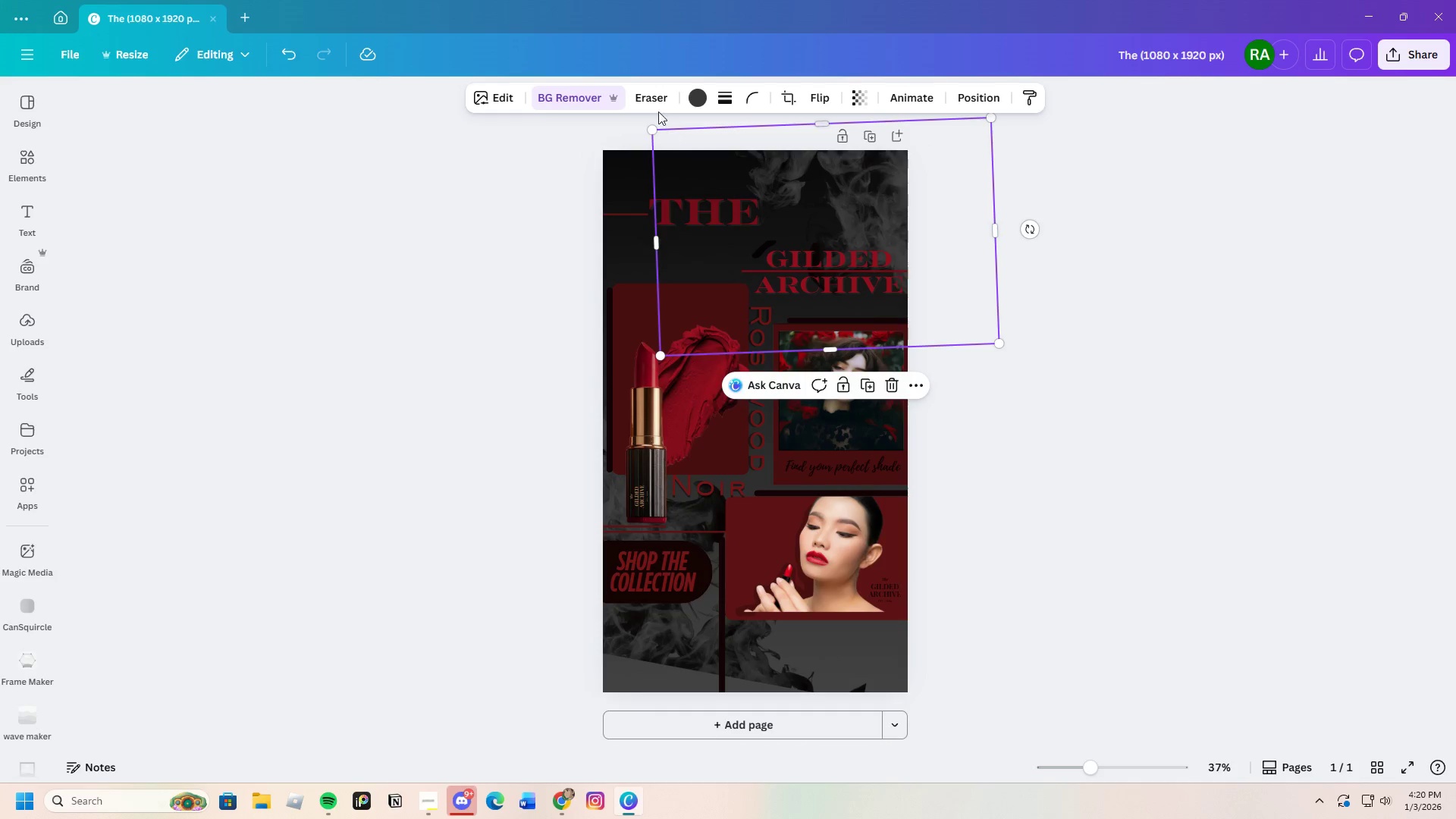 
left_click([645, 96])
 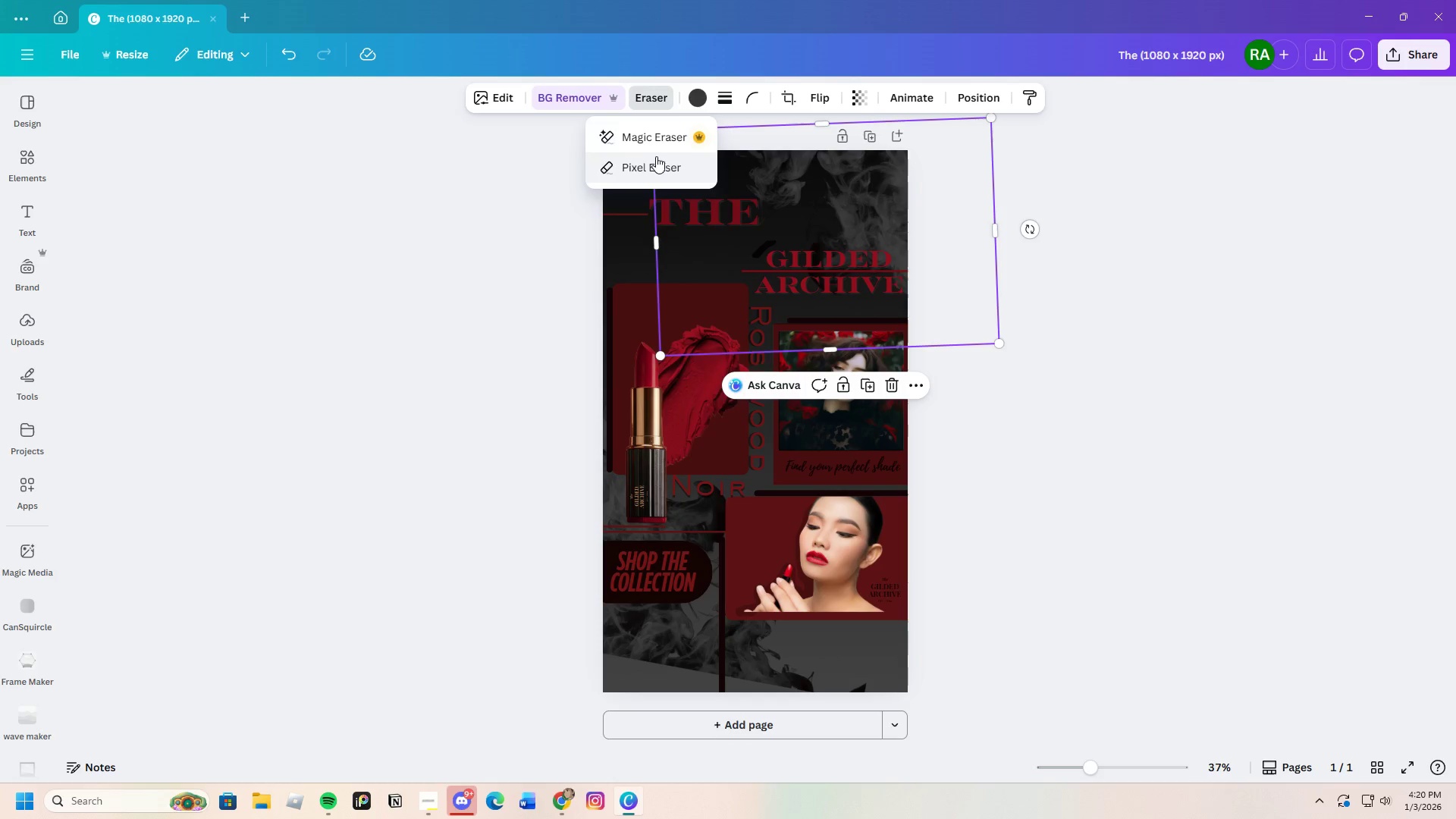 
left_click([651, 141])
 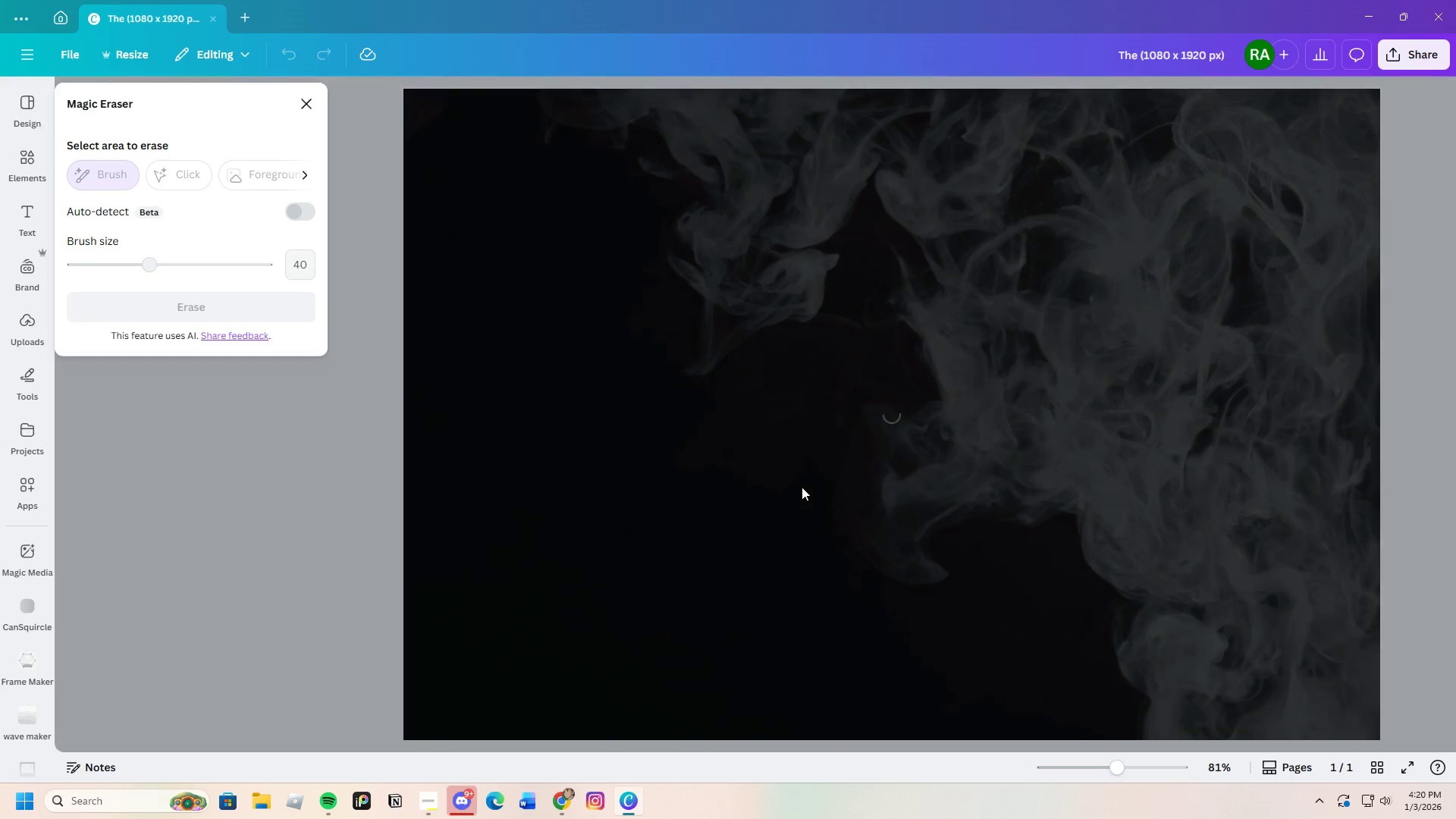 
scroll: coordinate [792, 489], scroll_direction: down, amount: 3.0
 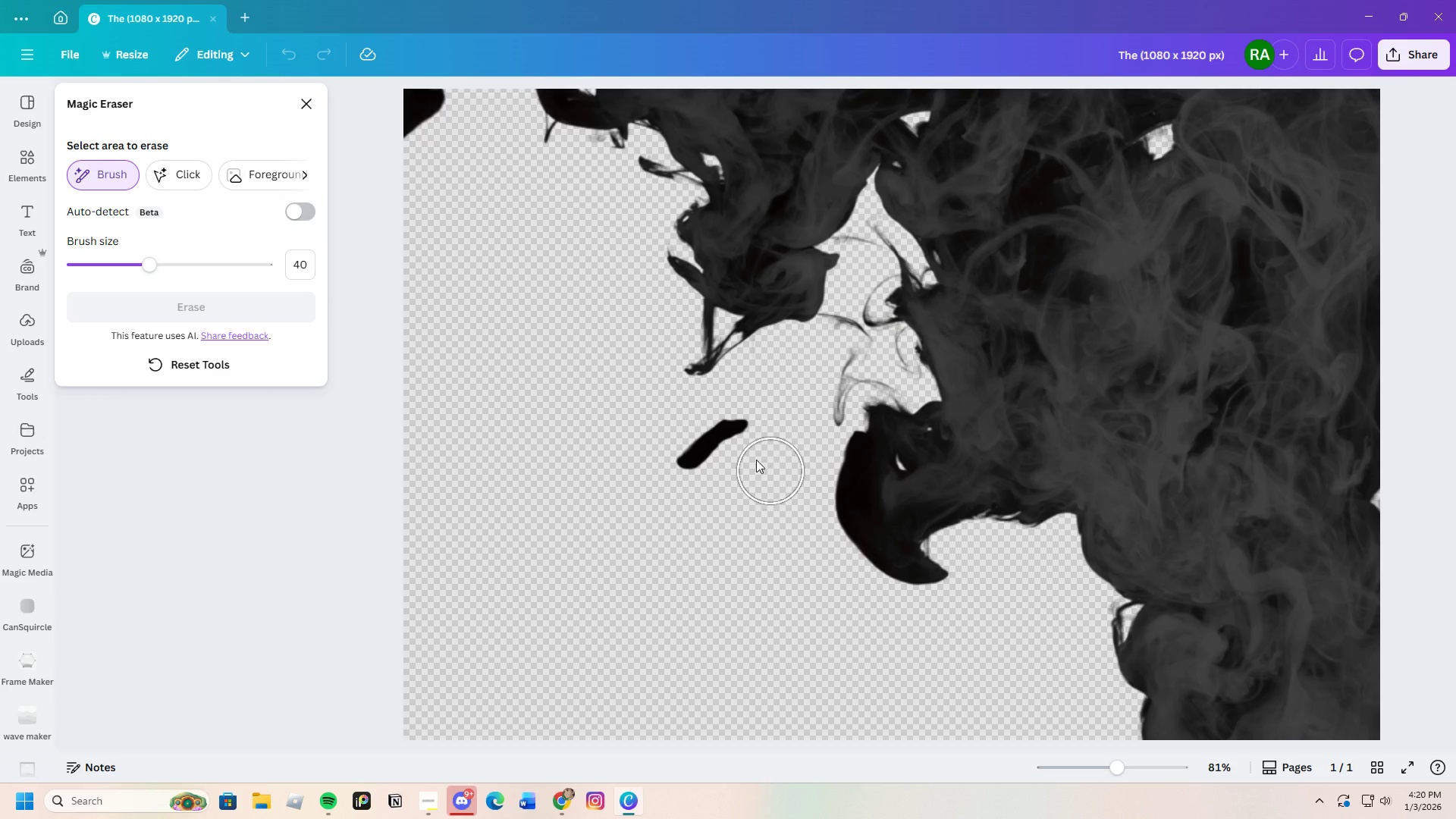 
left_click_drag(start_coordinate=[733, 431], to_coordinate=[675, 460])
 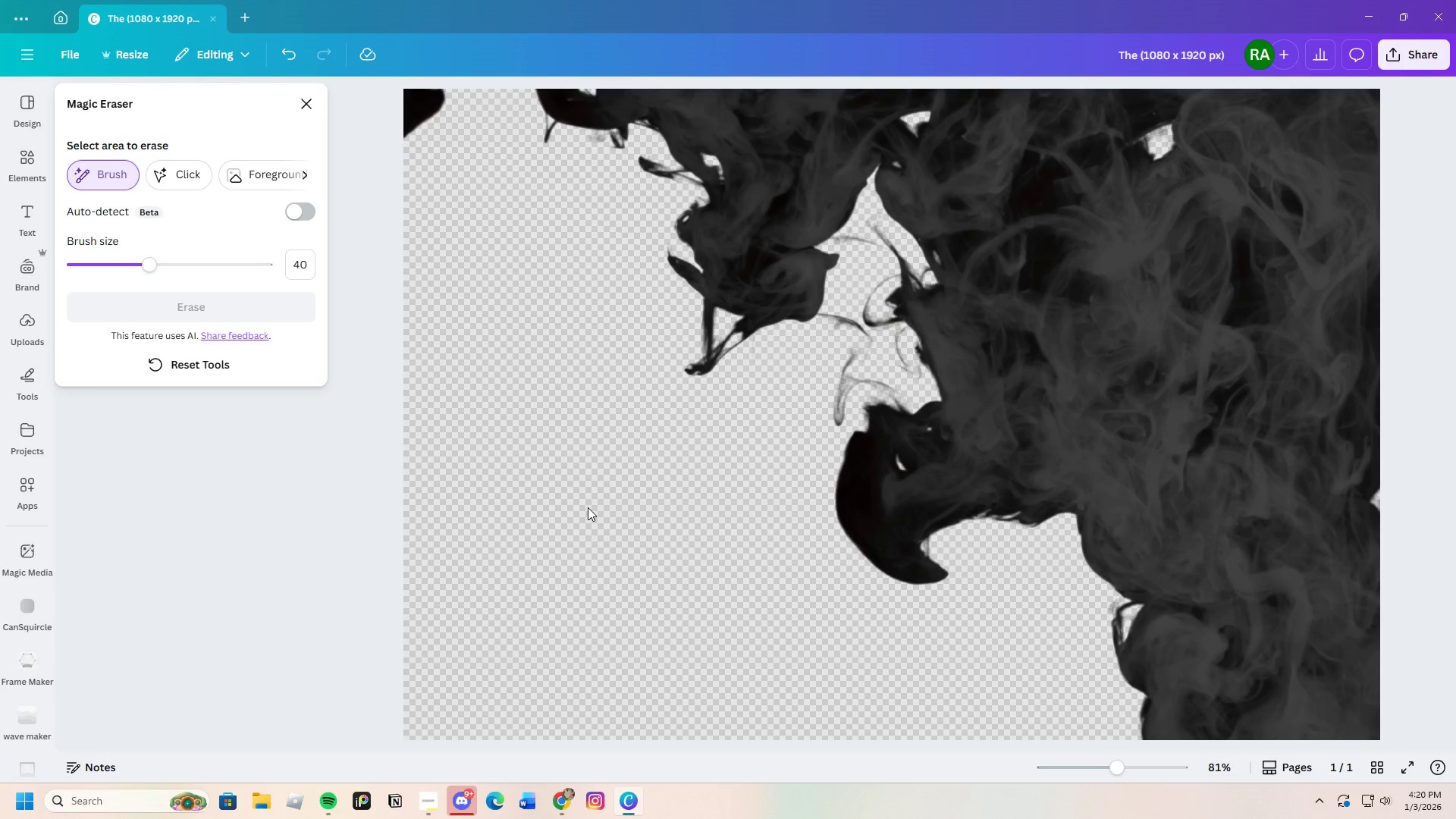 
wait(15.25)
 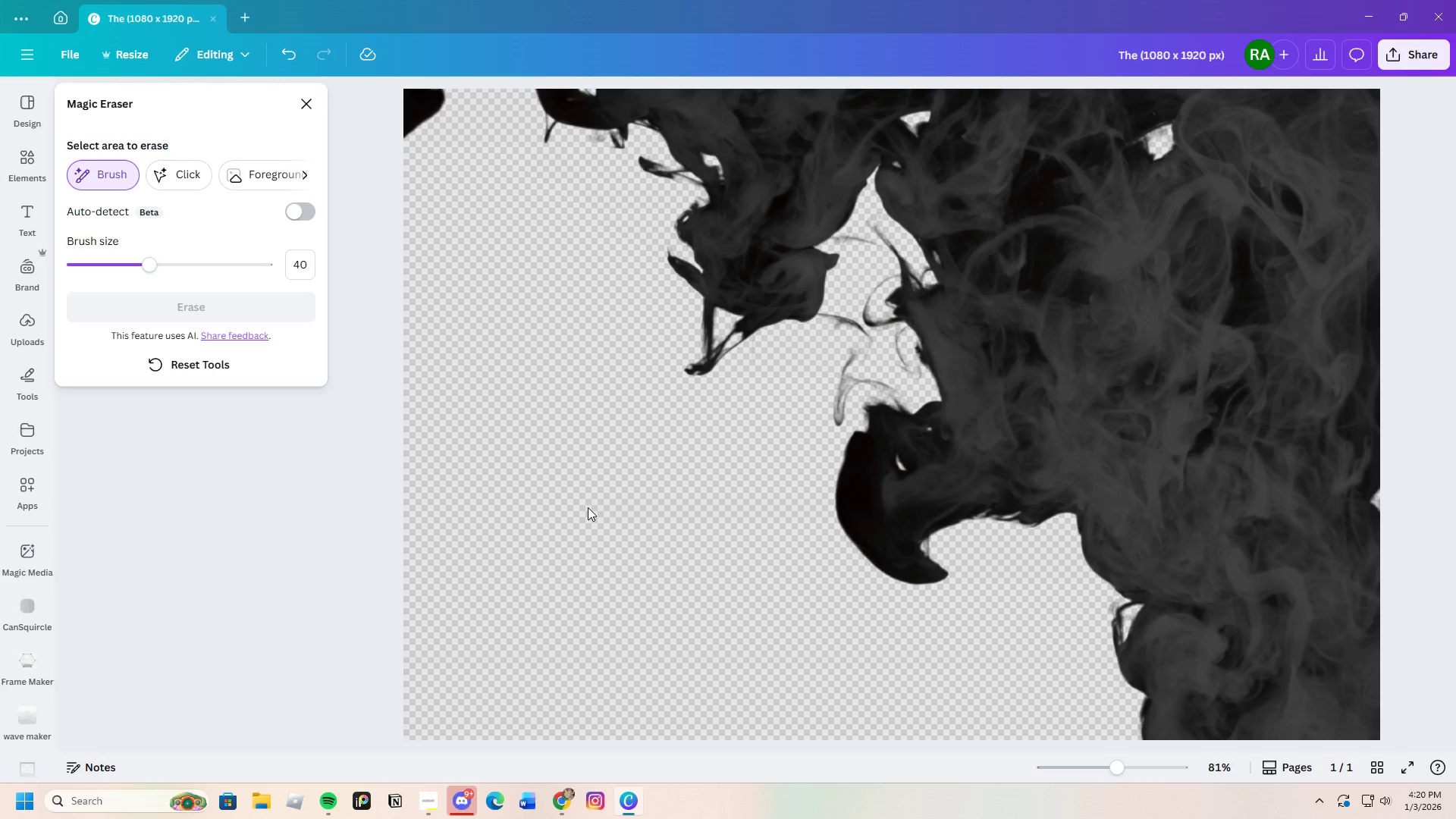 
left_click([296, 102])
 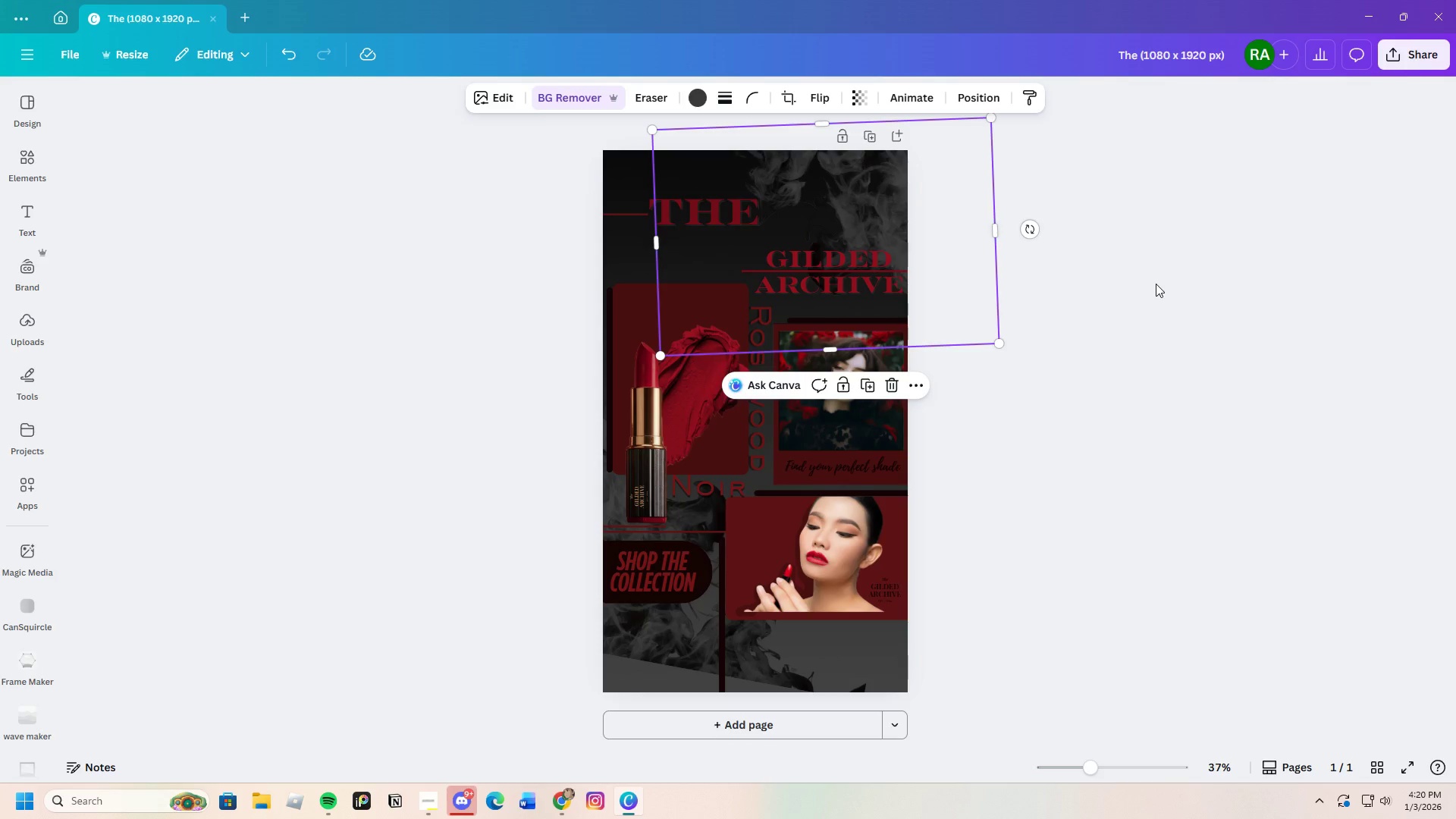 
scroll: coordinate [1138, 484], scroll_direction: up, amount: 2.0
 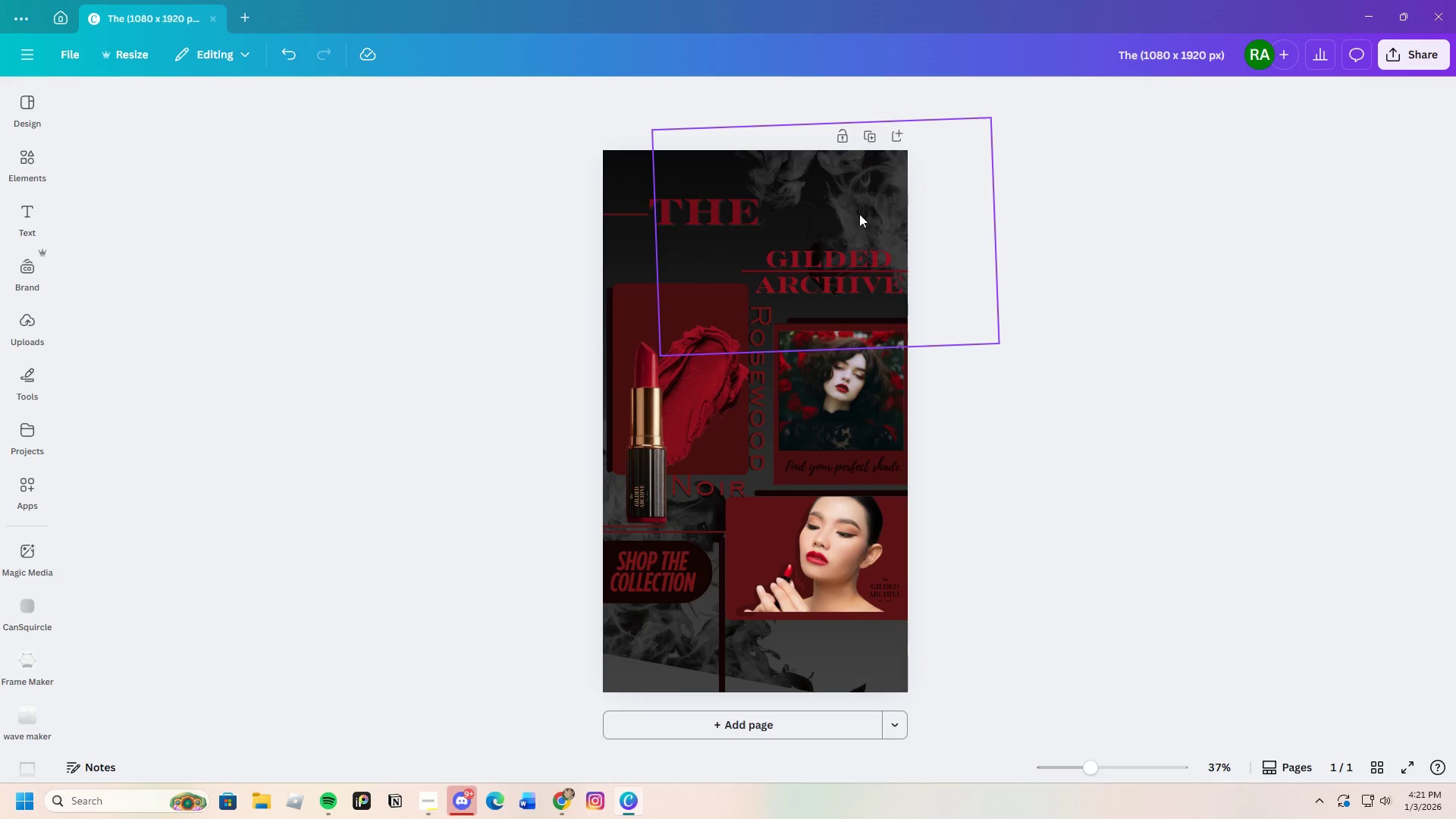 
left_click([851, 196])
 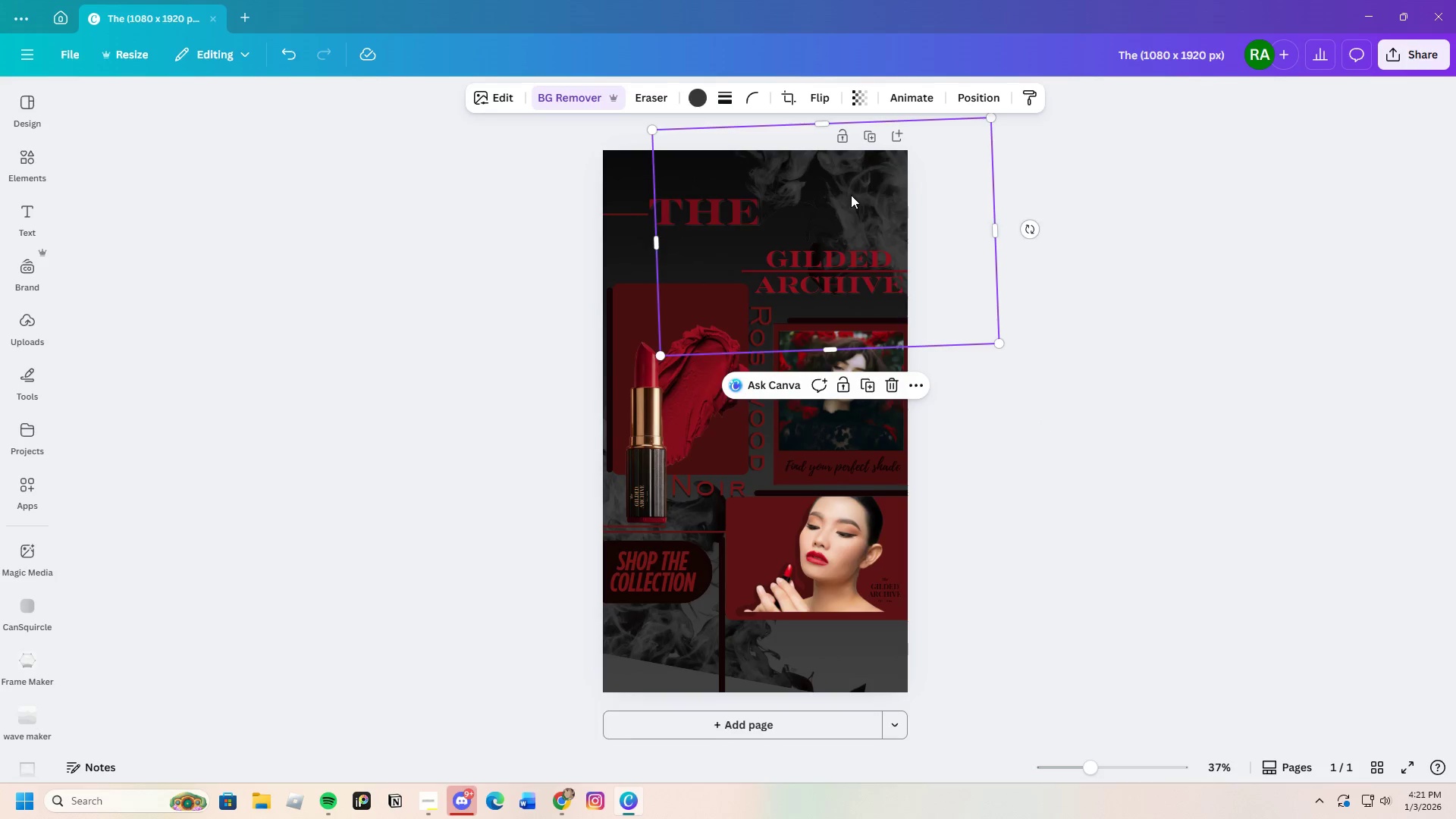 
left_click_drag(start_coordinate=[851, 196], to_coordinate=[833, 212])
 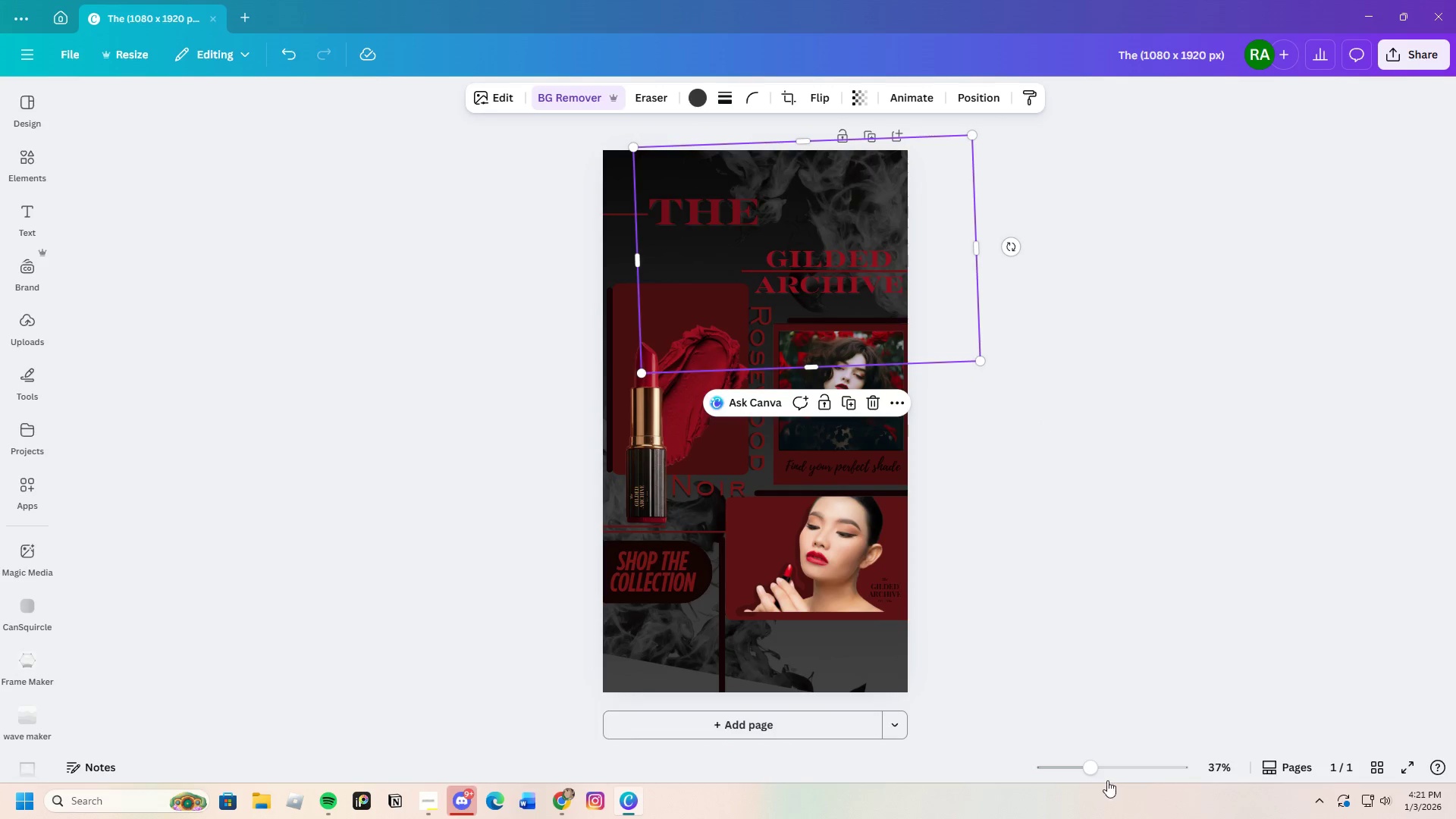 
left_click_drag(start_coordinate=[1086, 770], to_coordinate=[1104, 766])
 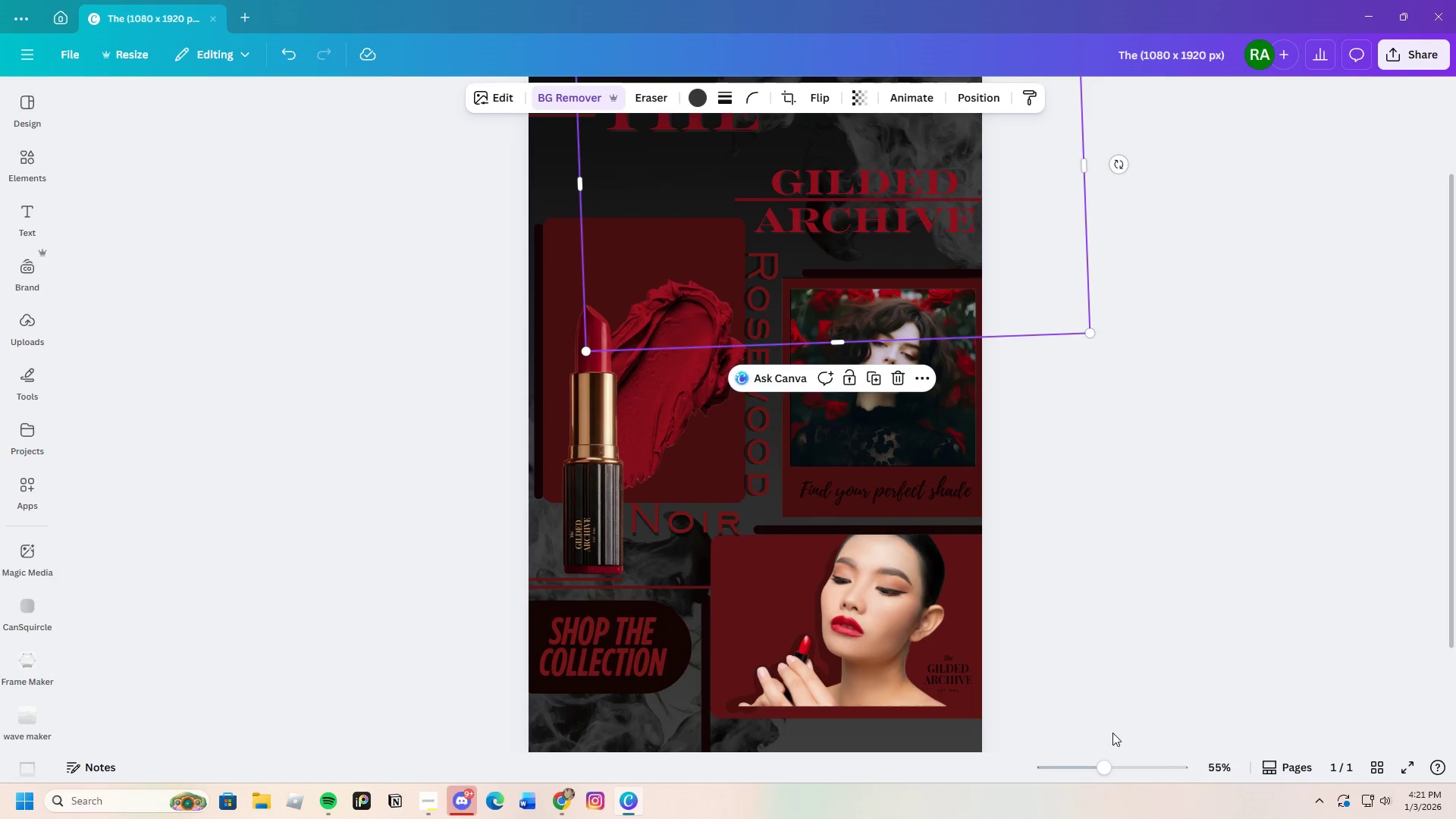 
scroll: coordinate [1118, 733], scroll_direction: up, amount: 3.0
 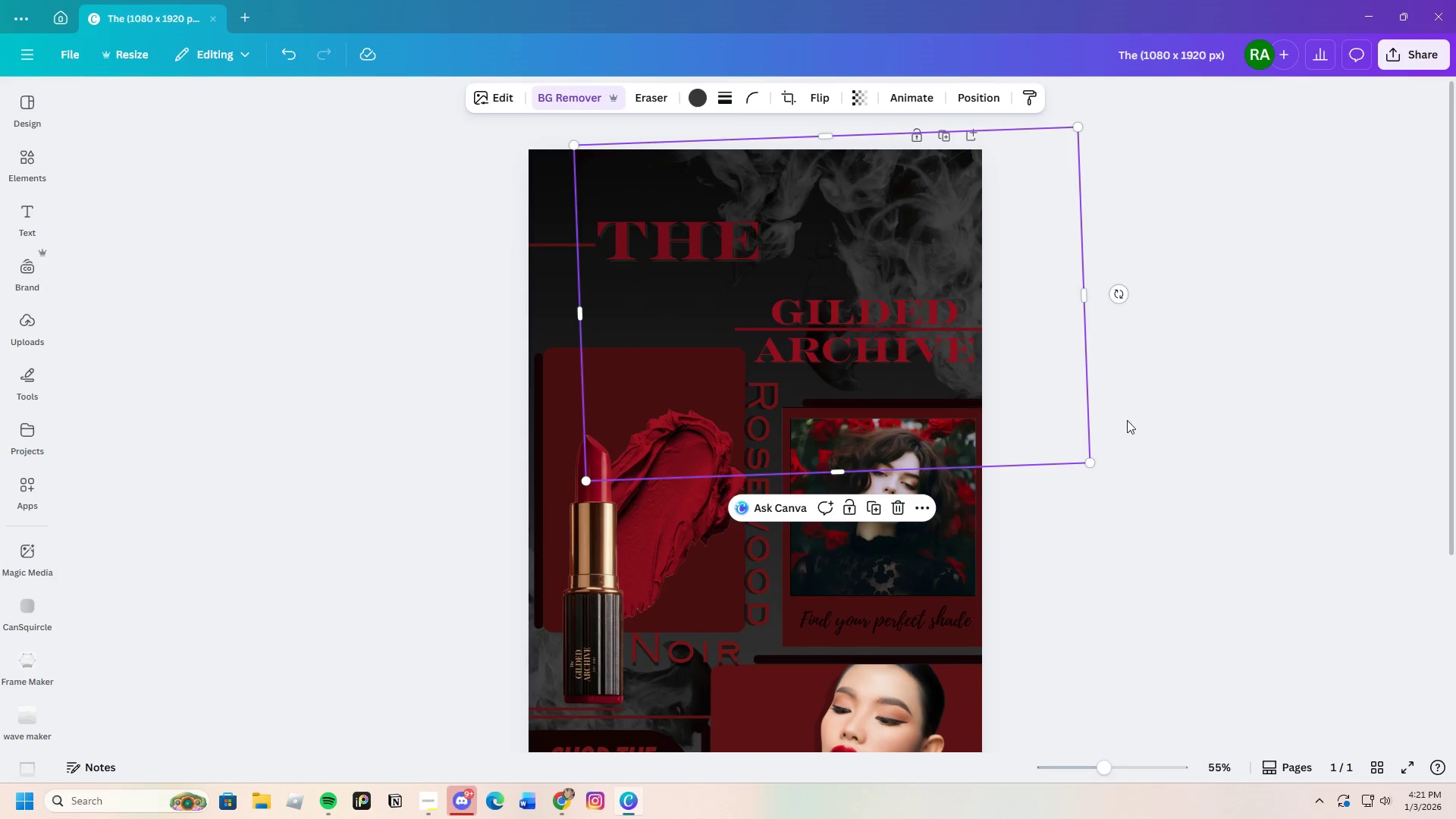 
left_click([1159, 363])
 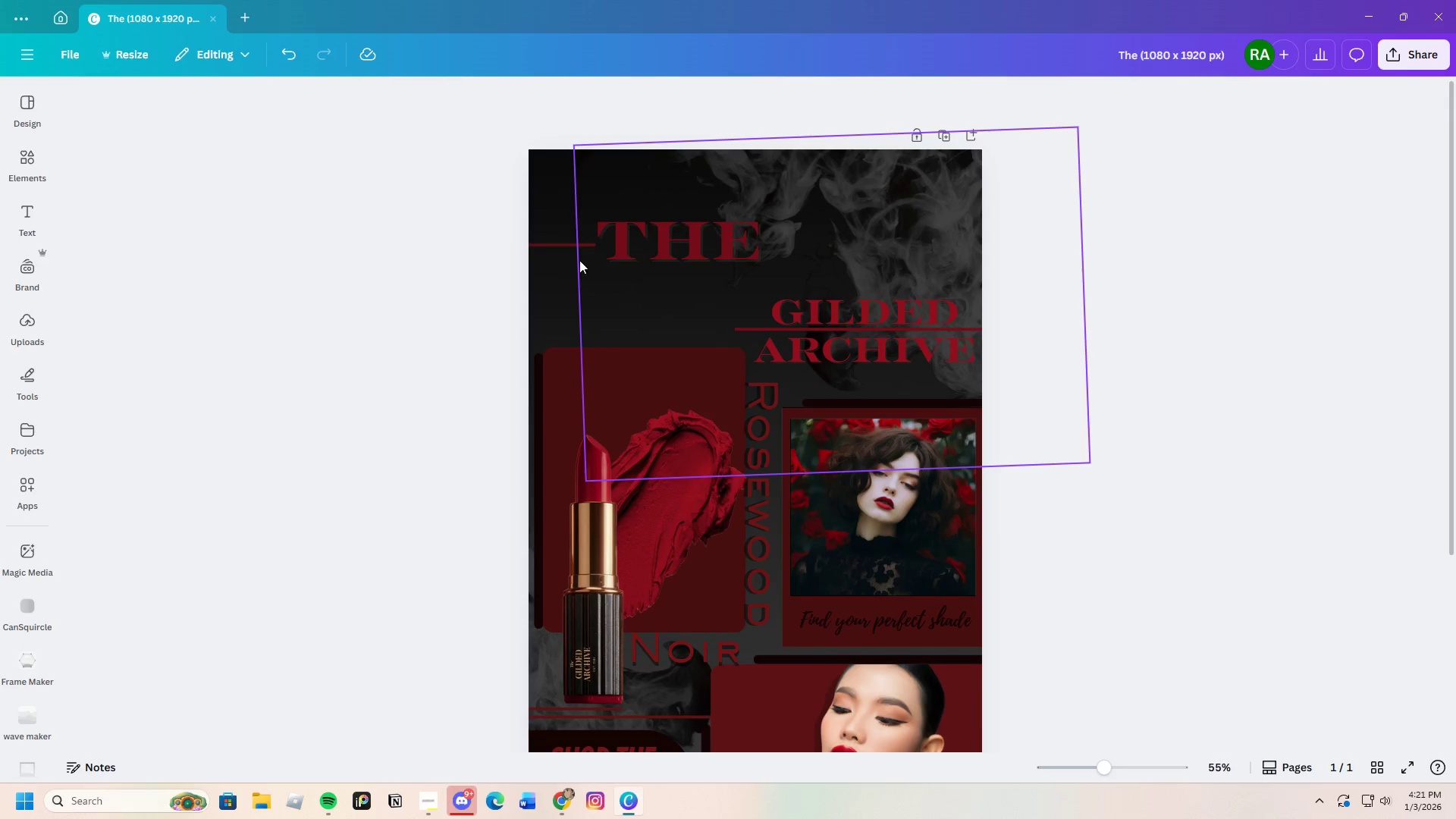 
left_click_drag(start_coordinate=[574, 246], to_coordinate=[566, 246])
 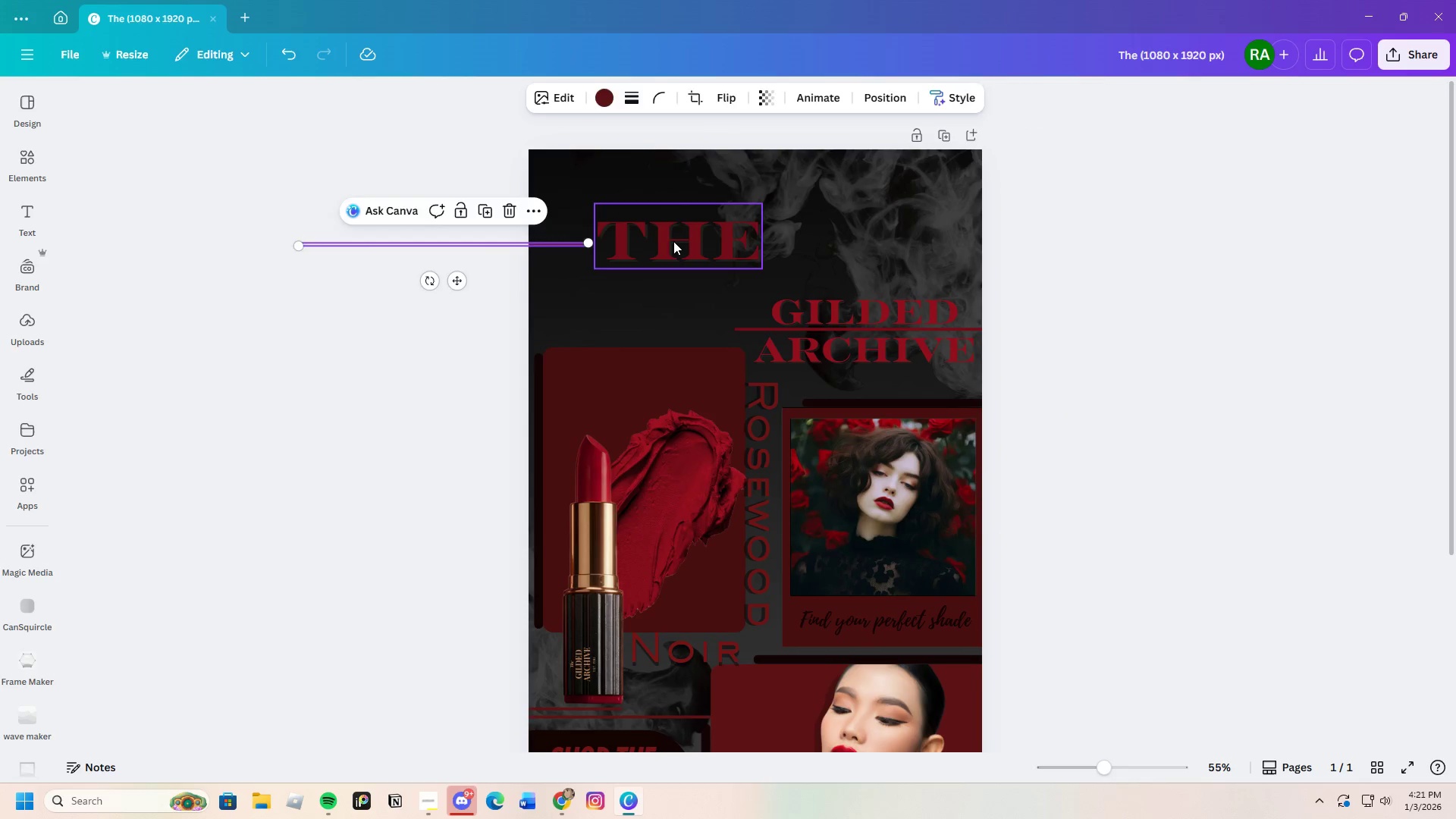 
left_click_drag(start_coordinate=[674, 241], to_coordinate=[667, 241])
 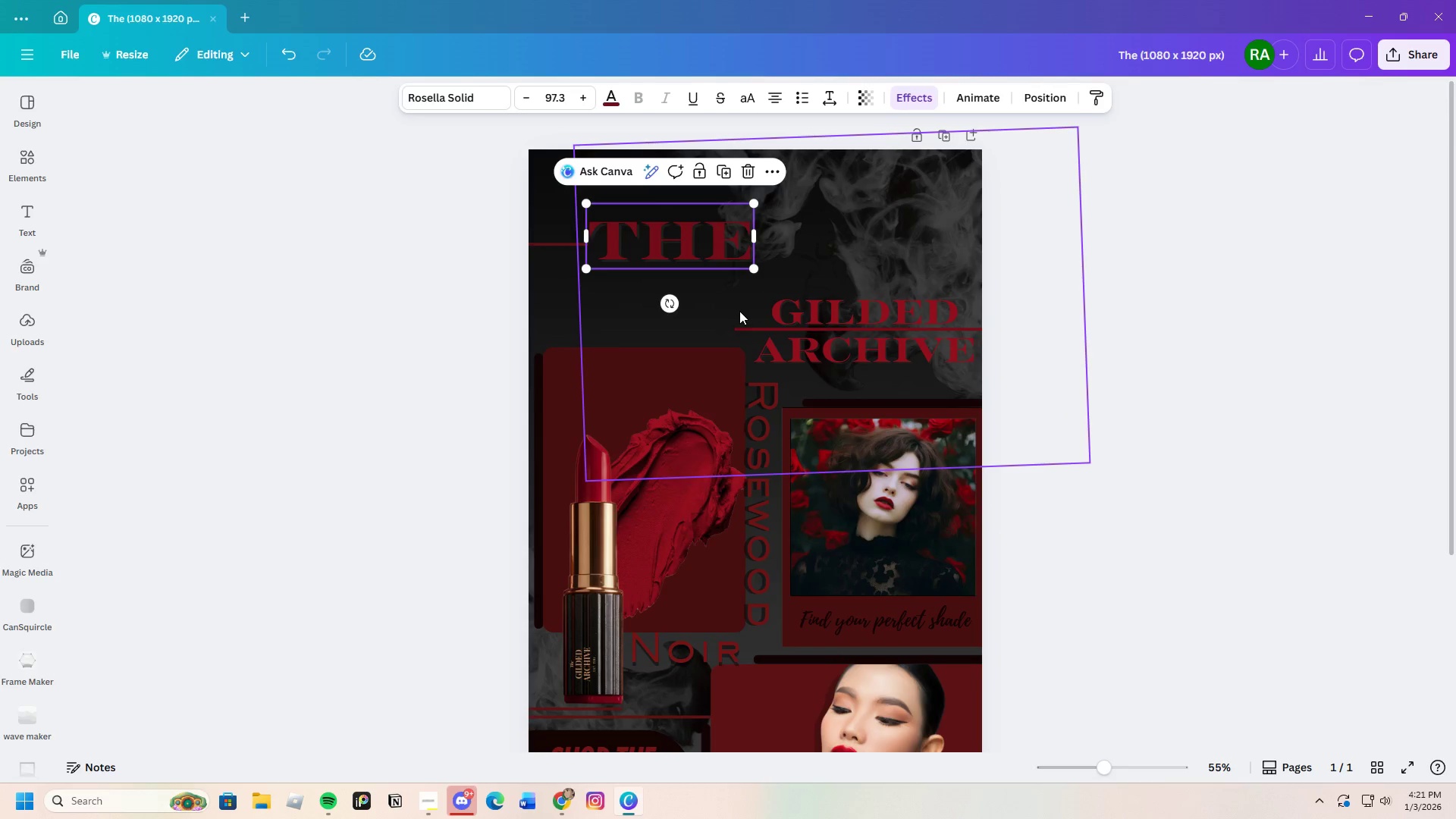 
left_click([740, 311])
 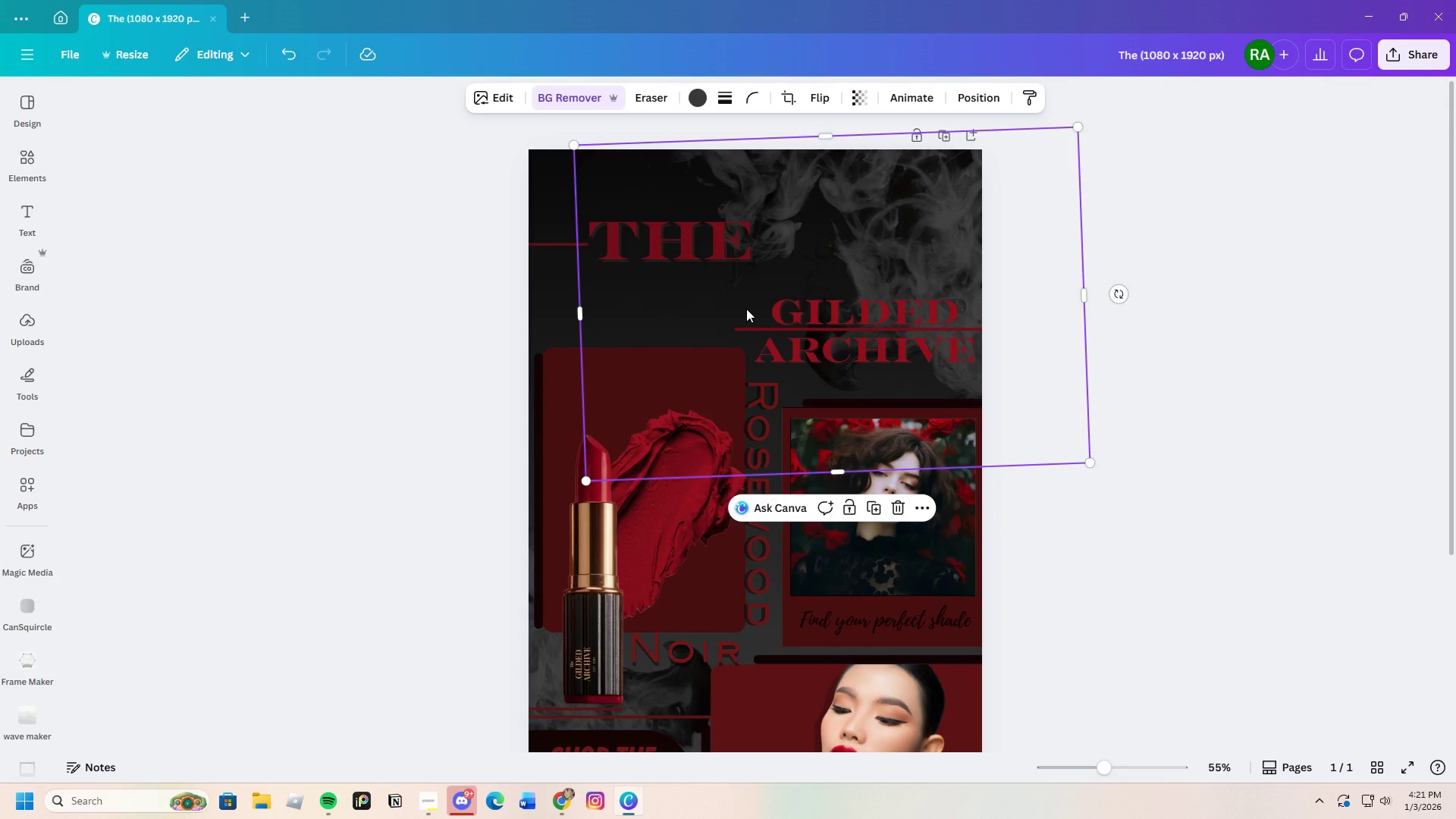 
left_click_drag(start_coordinate=[746, 309], to_coordinate=[772, 309])
 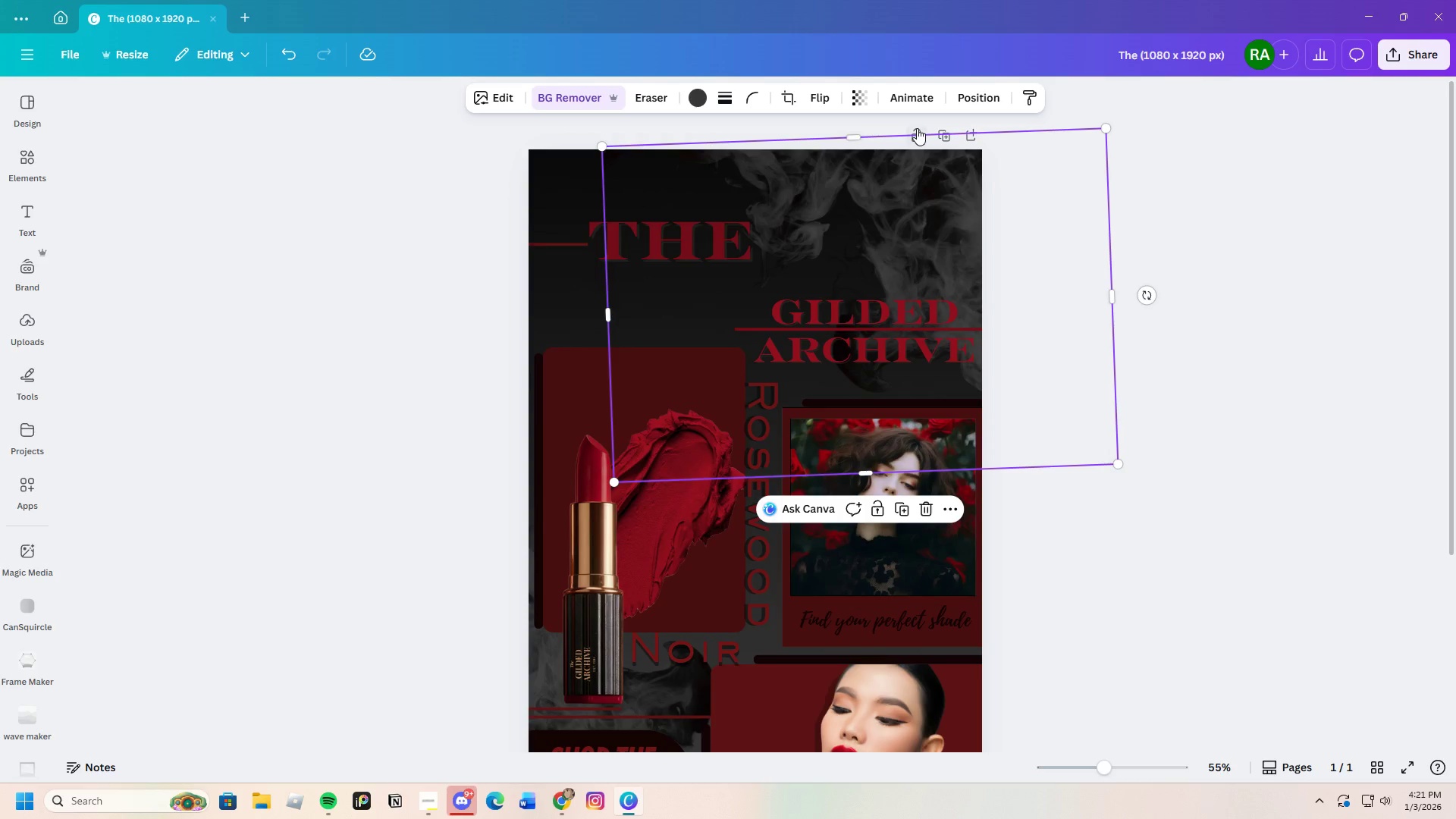 
left_click([915, 130])
 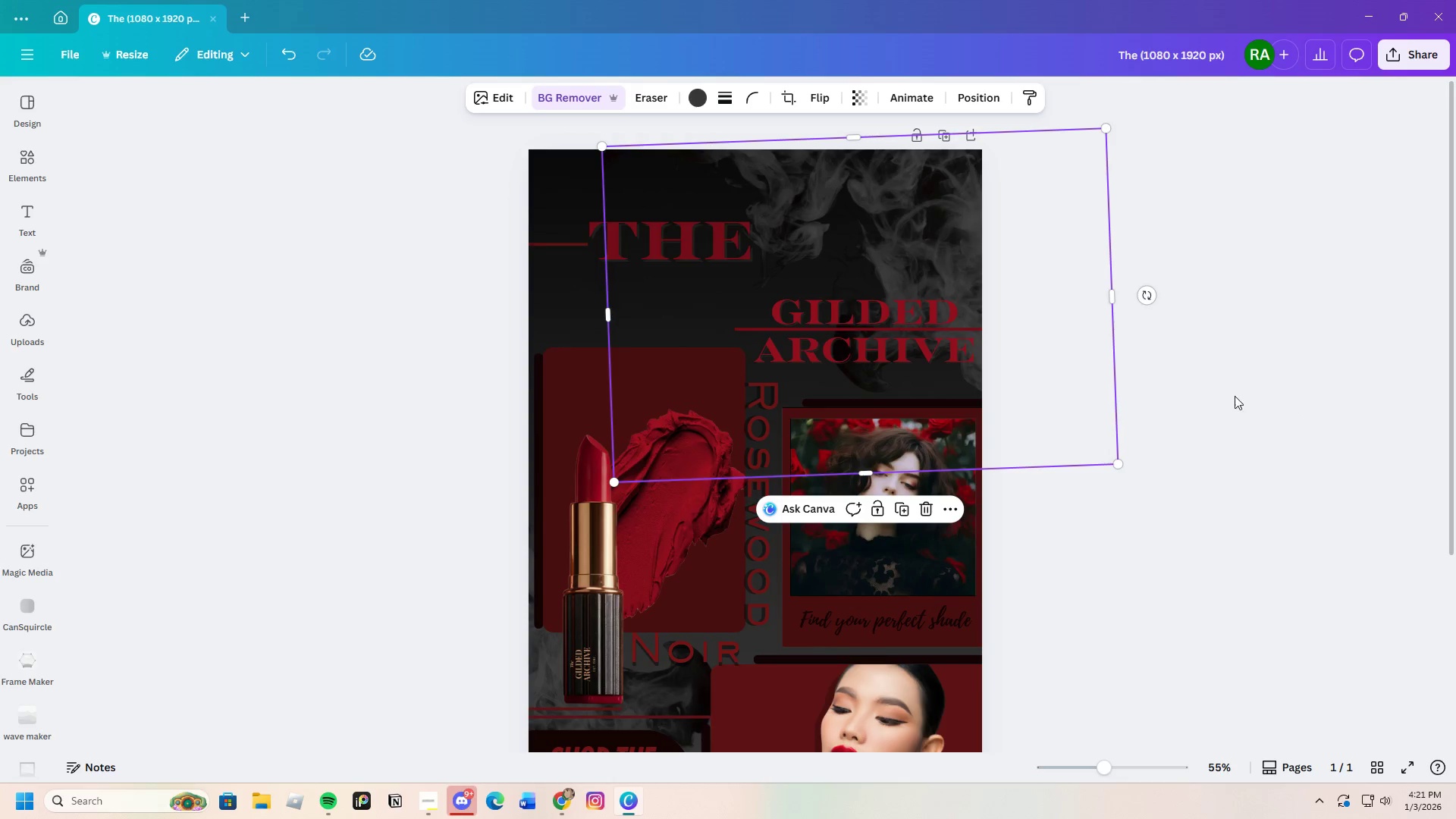 
right_click([886, 237])
 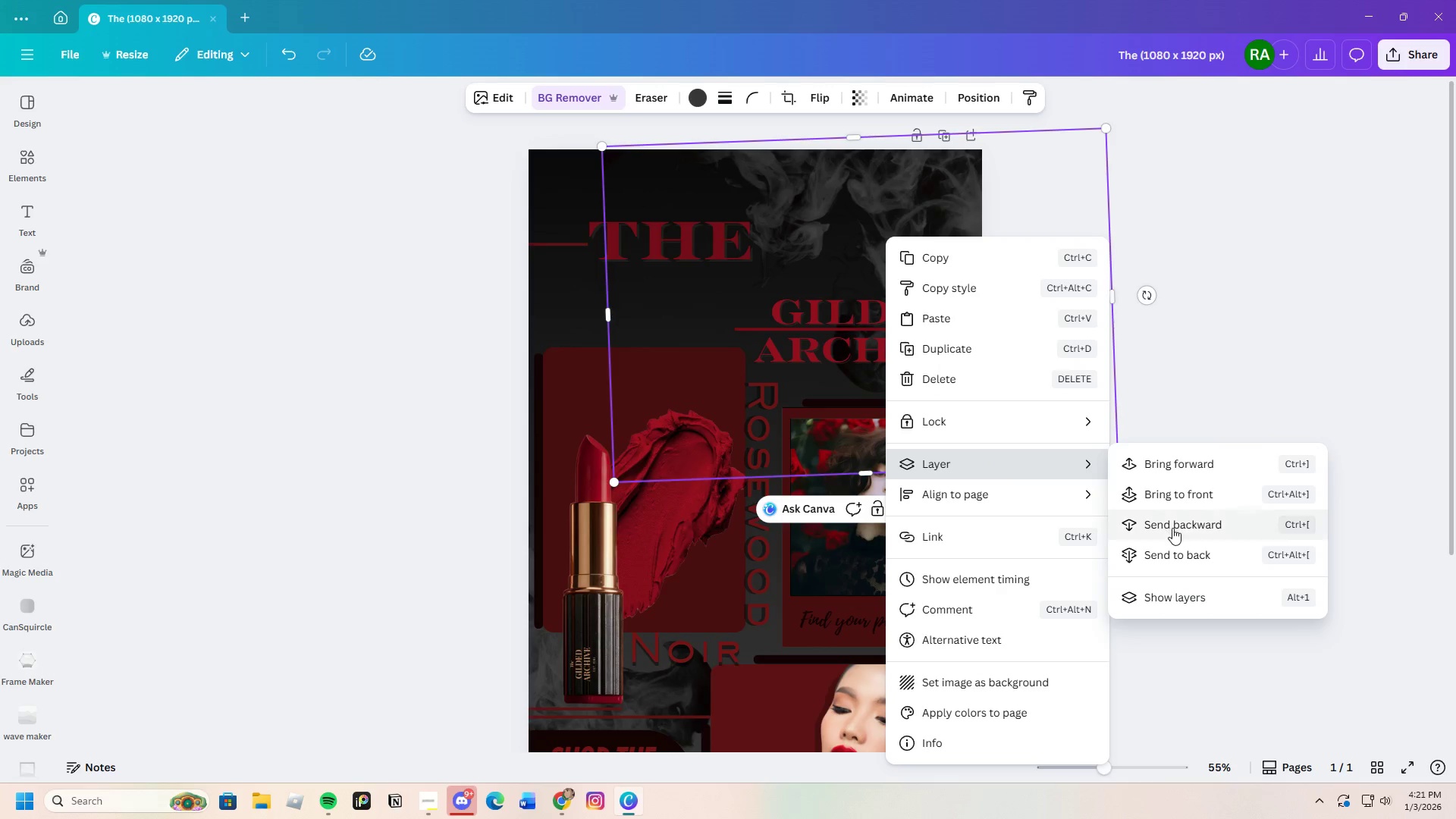 
left_click([1172, 523])
 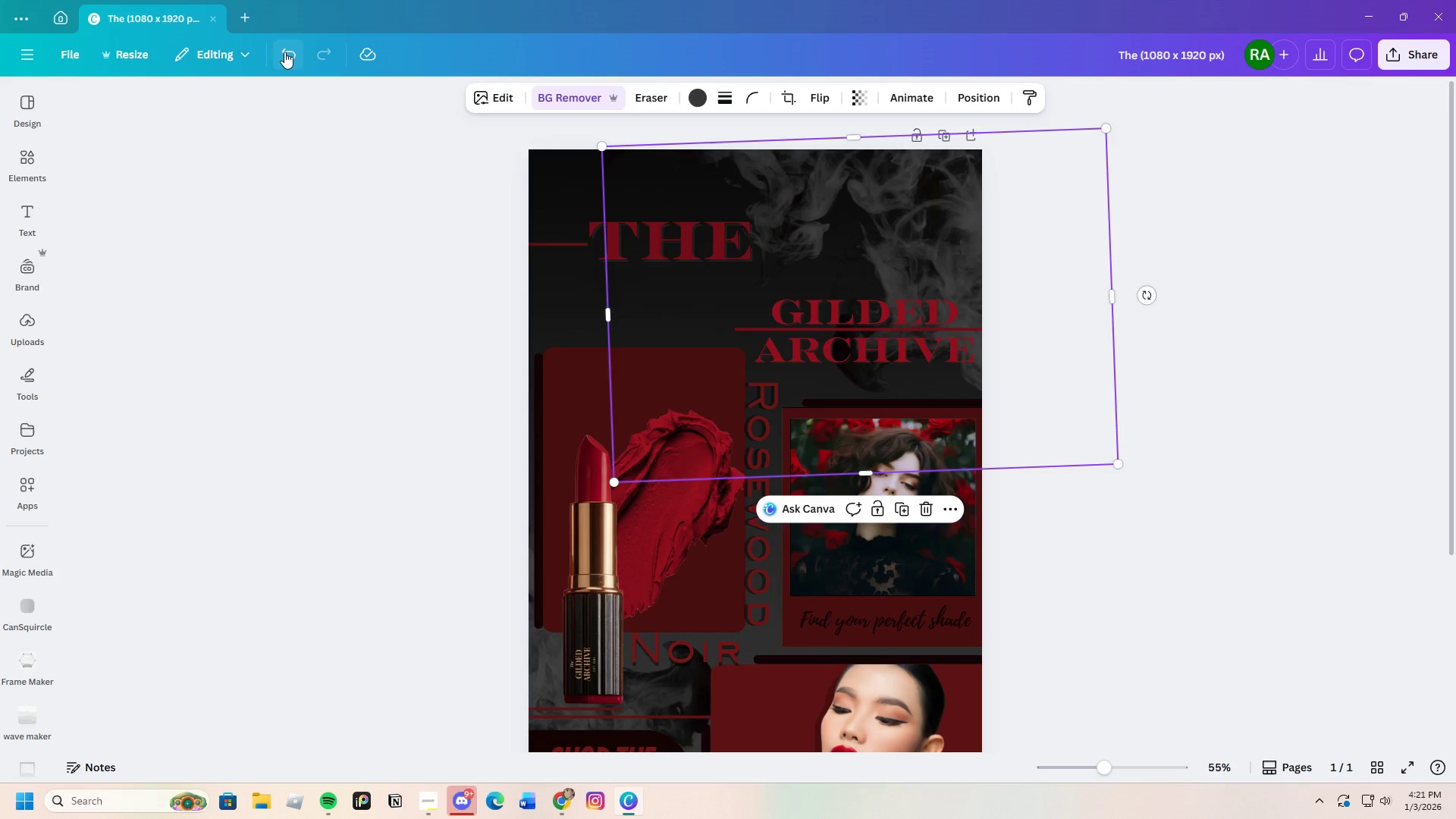 
right_click([824, 168])
 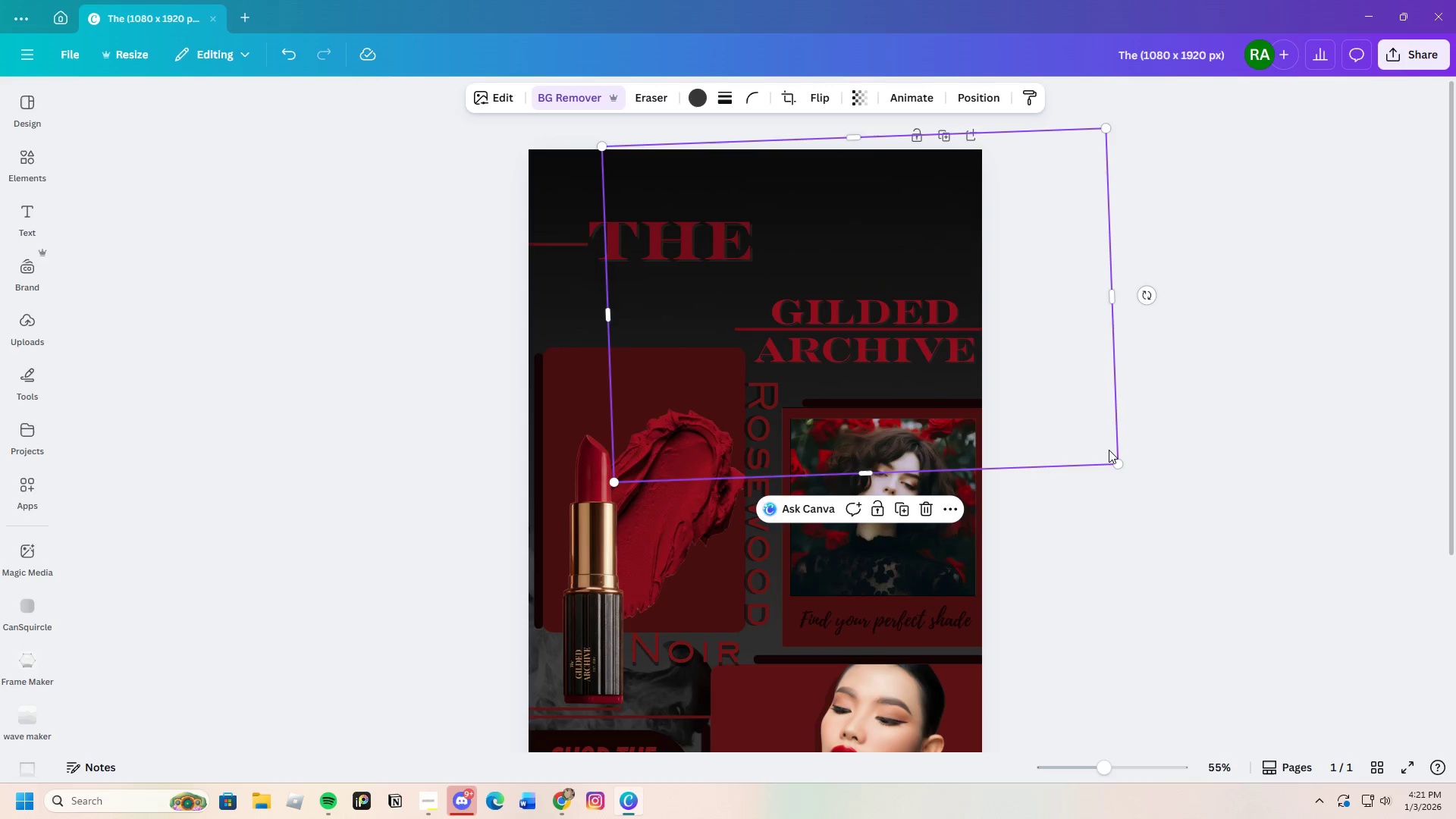 
left_click_drag(start_coordinate=[274, 50], to_coordinate=[278, 50])
 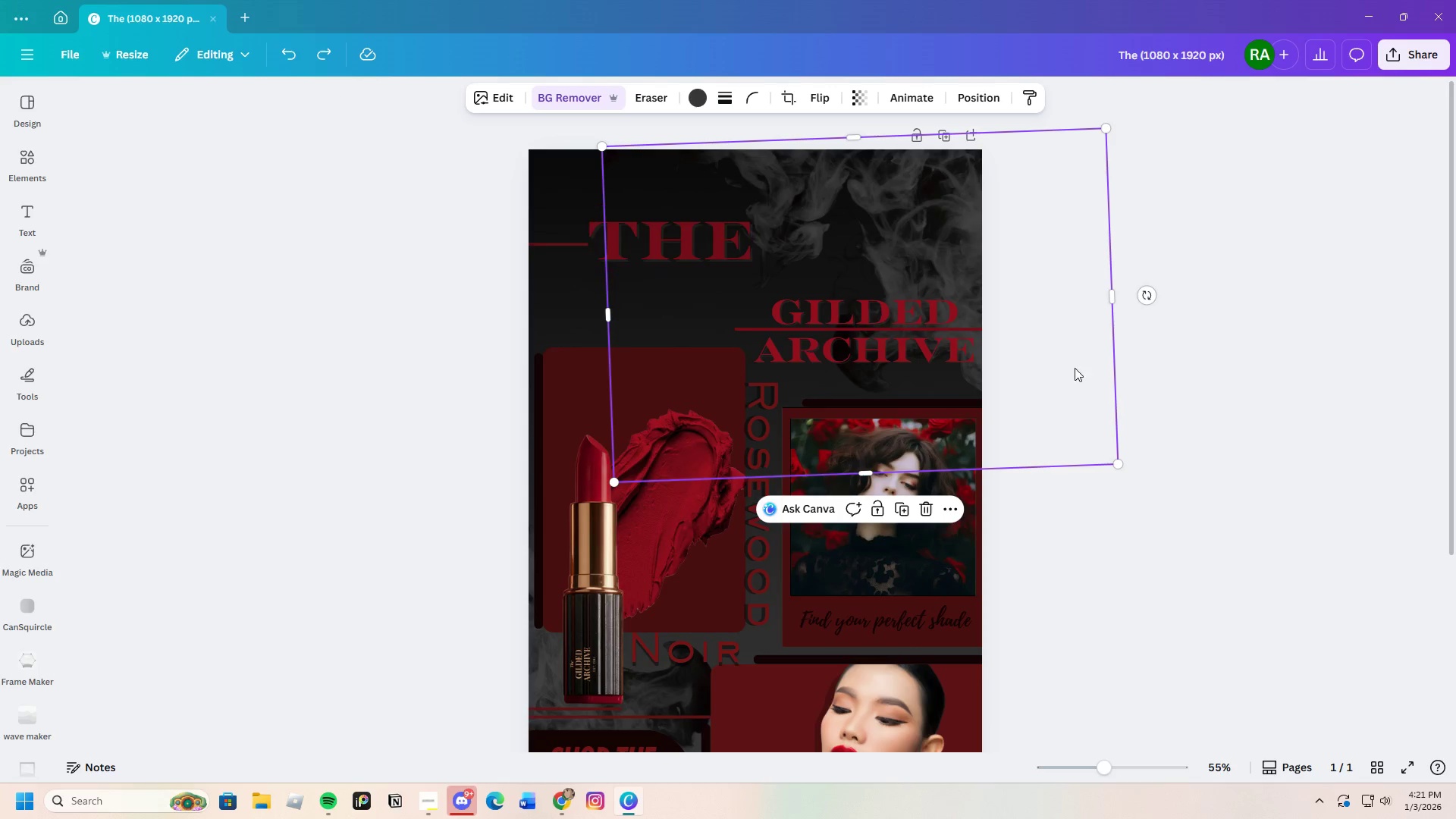 
left_click([1220, 378])
 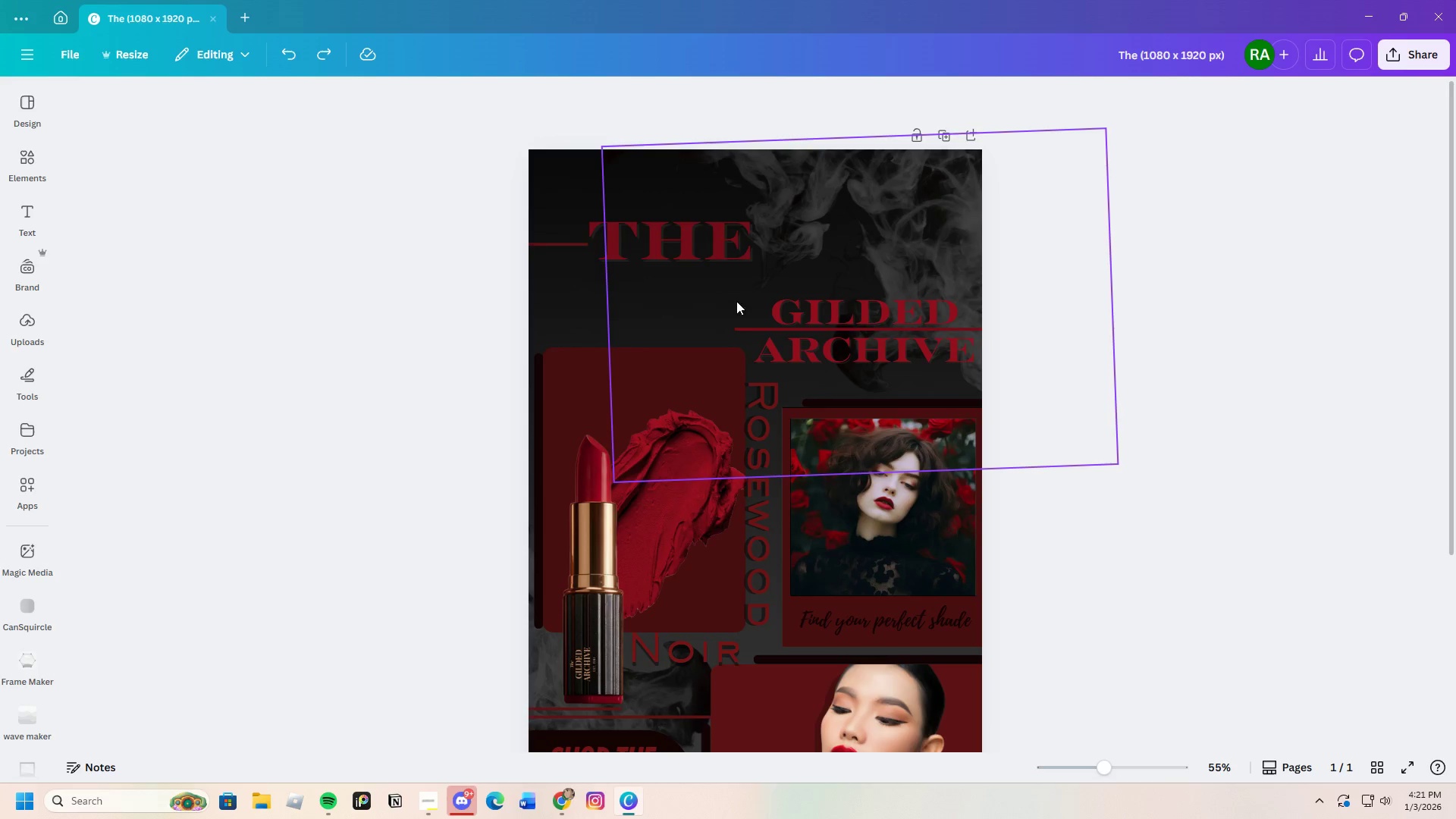 
left_click([722, 304])
 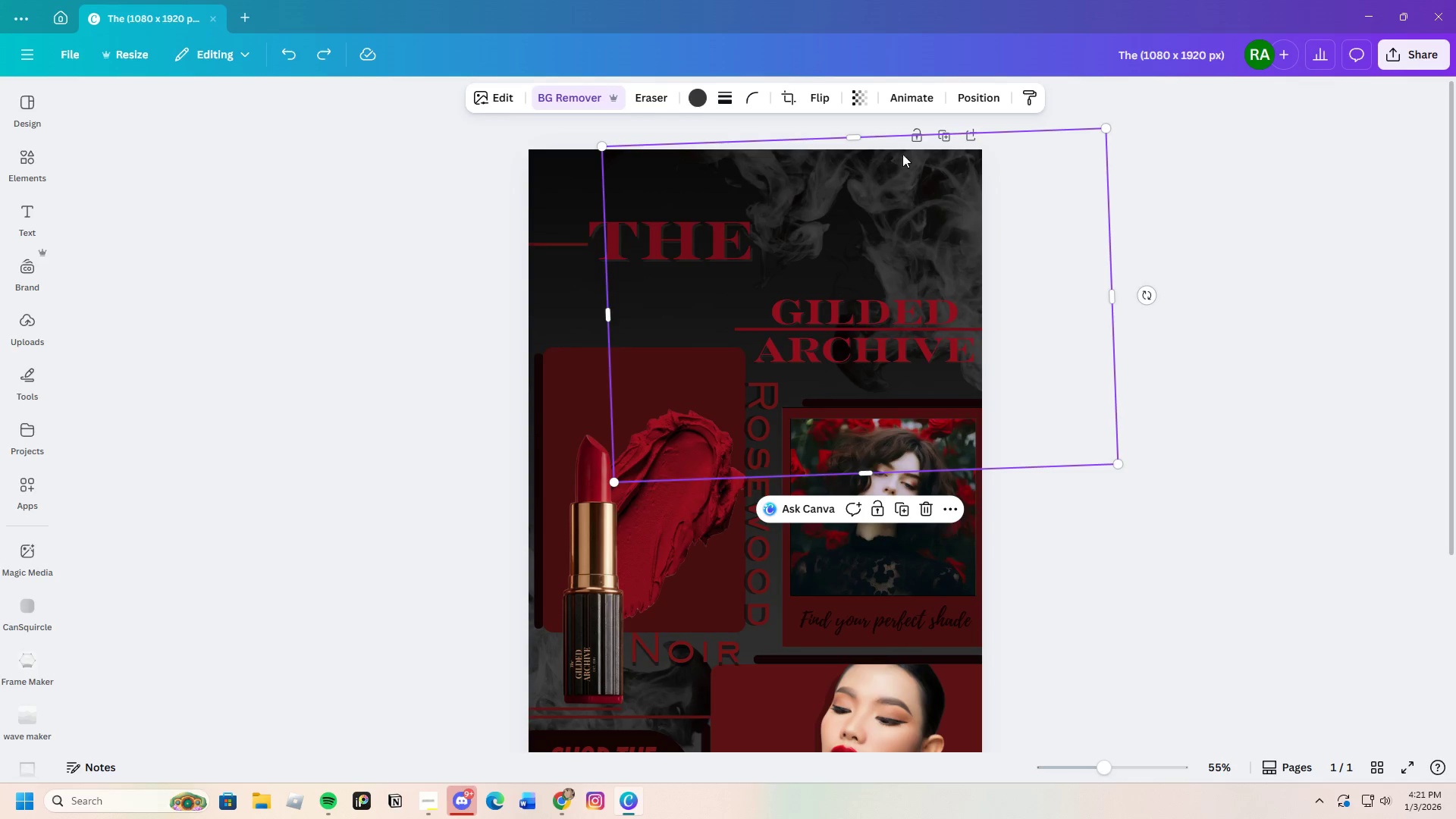 
left_click([912, 135])
 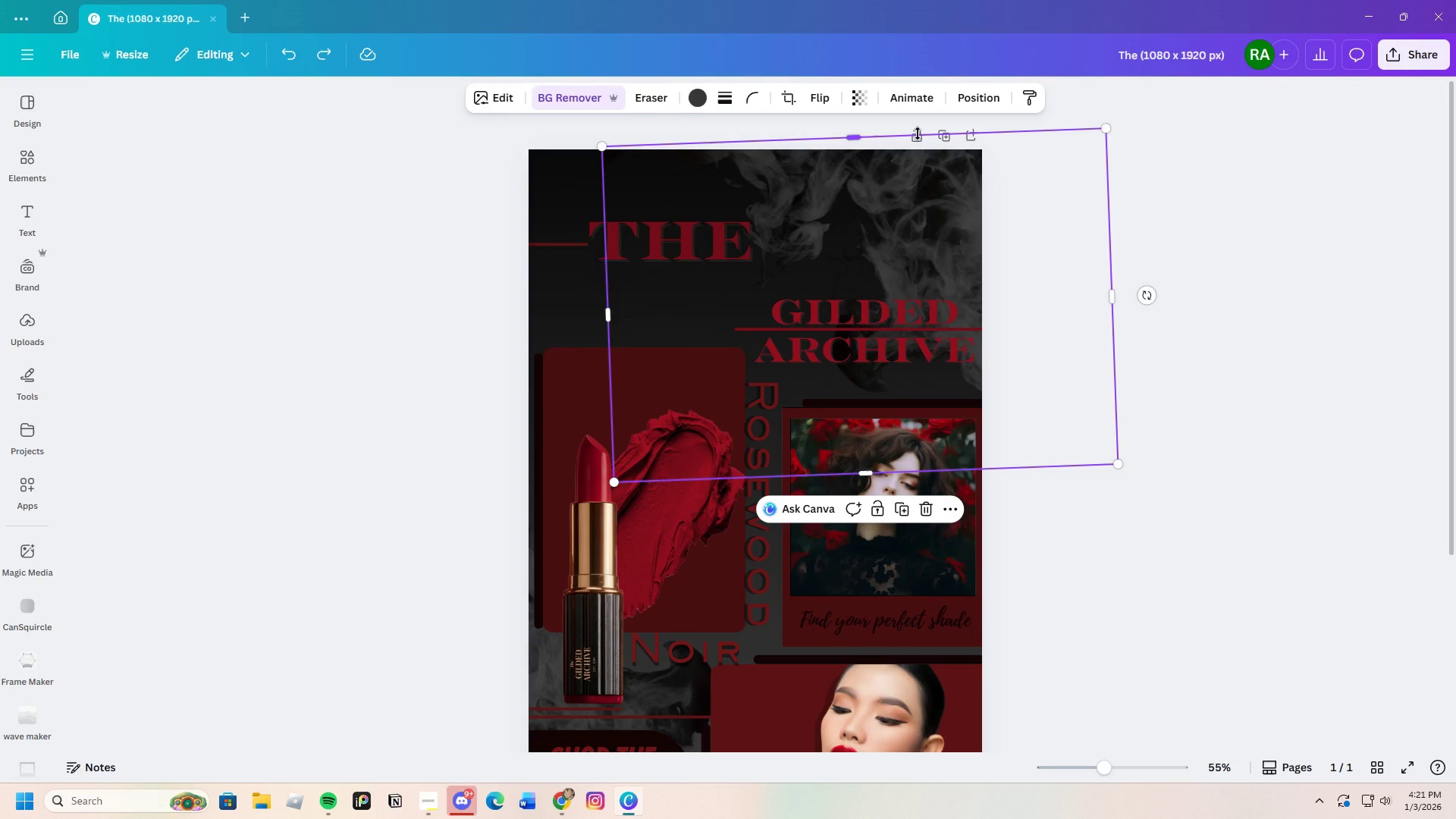 
left_click([918, 133])
 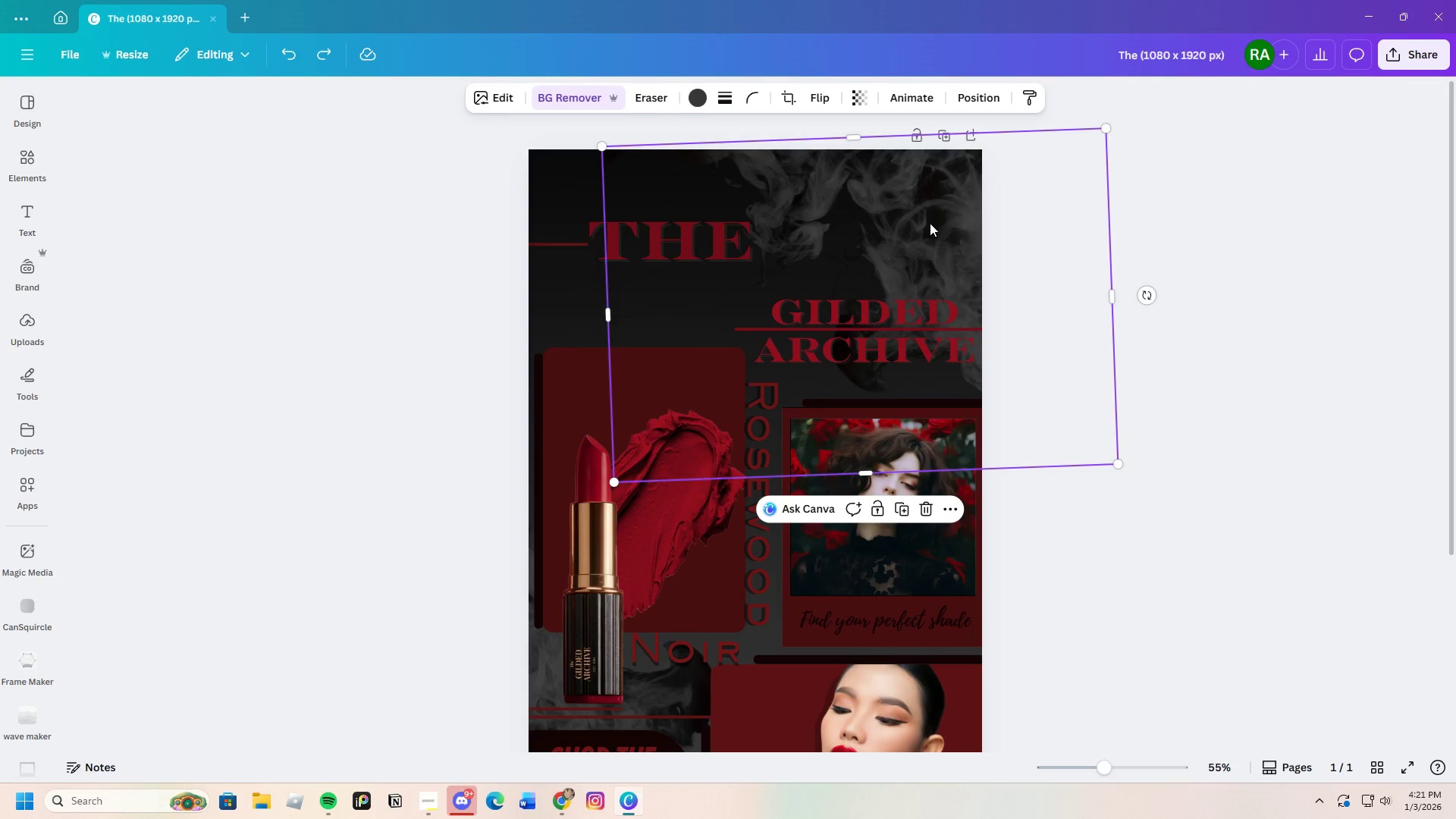 
left_click_drag(start_coordinate=[927, 223], to_coordinate=[927, 231])
 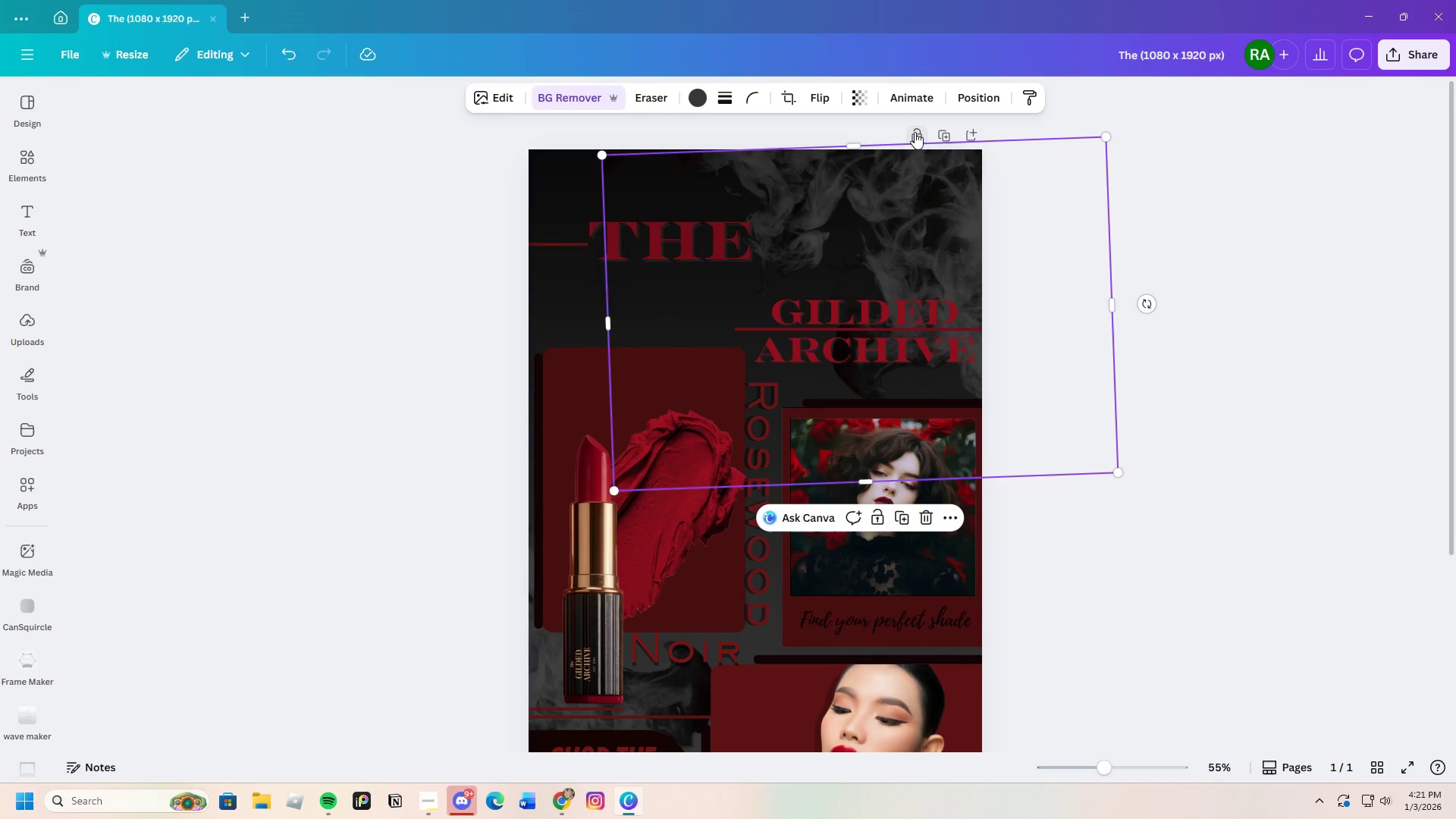 
left_click([916, 132])
 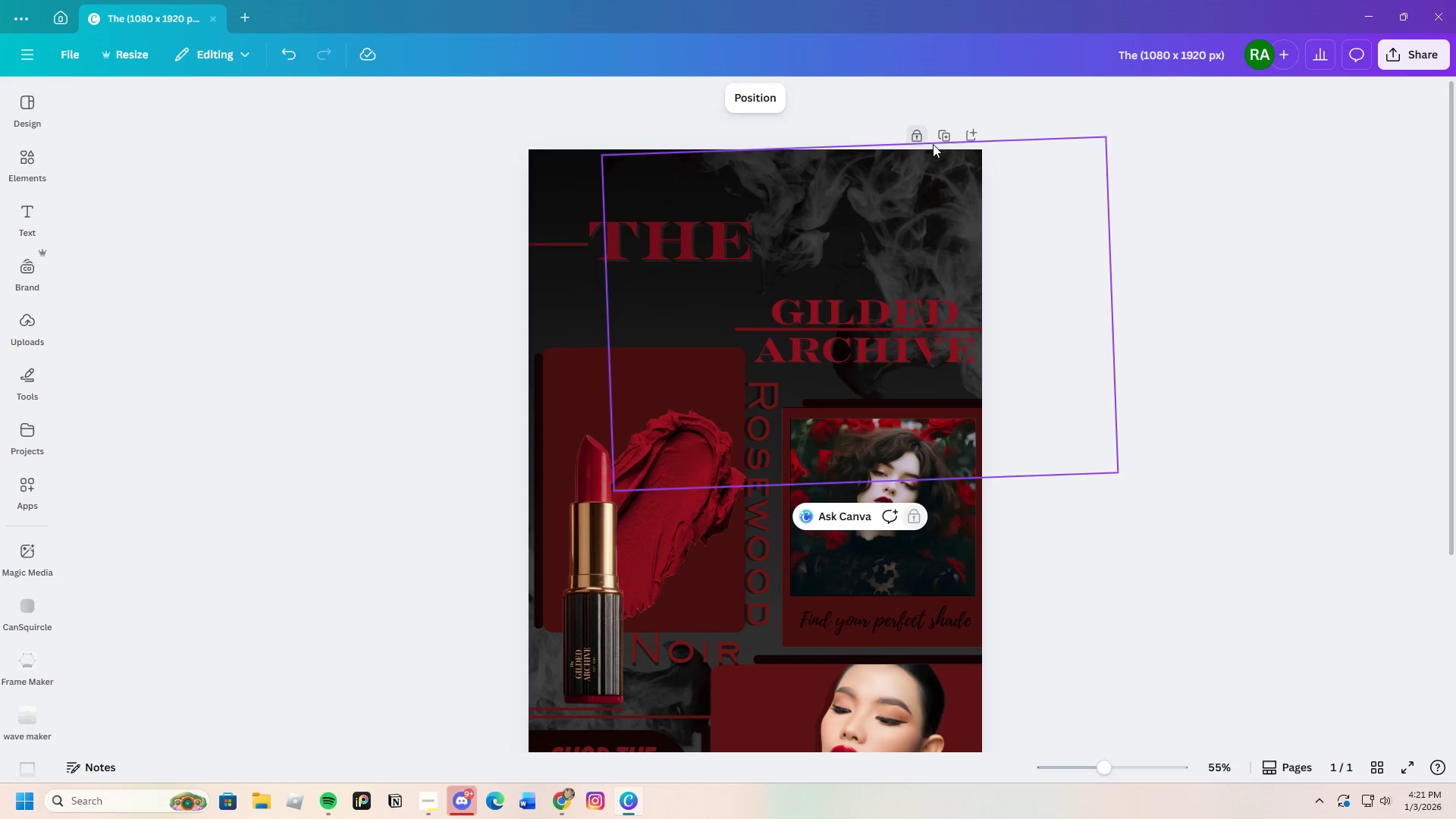 
left_click([915, 130])
 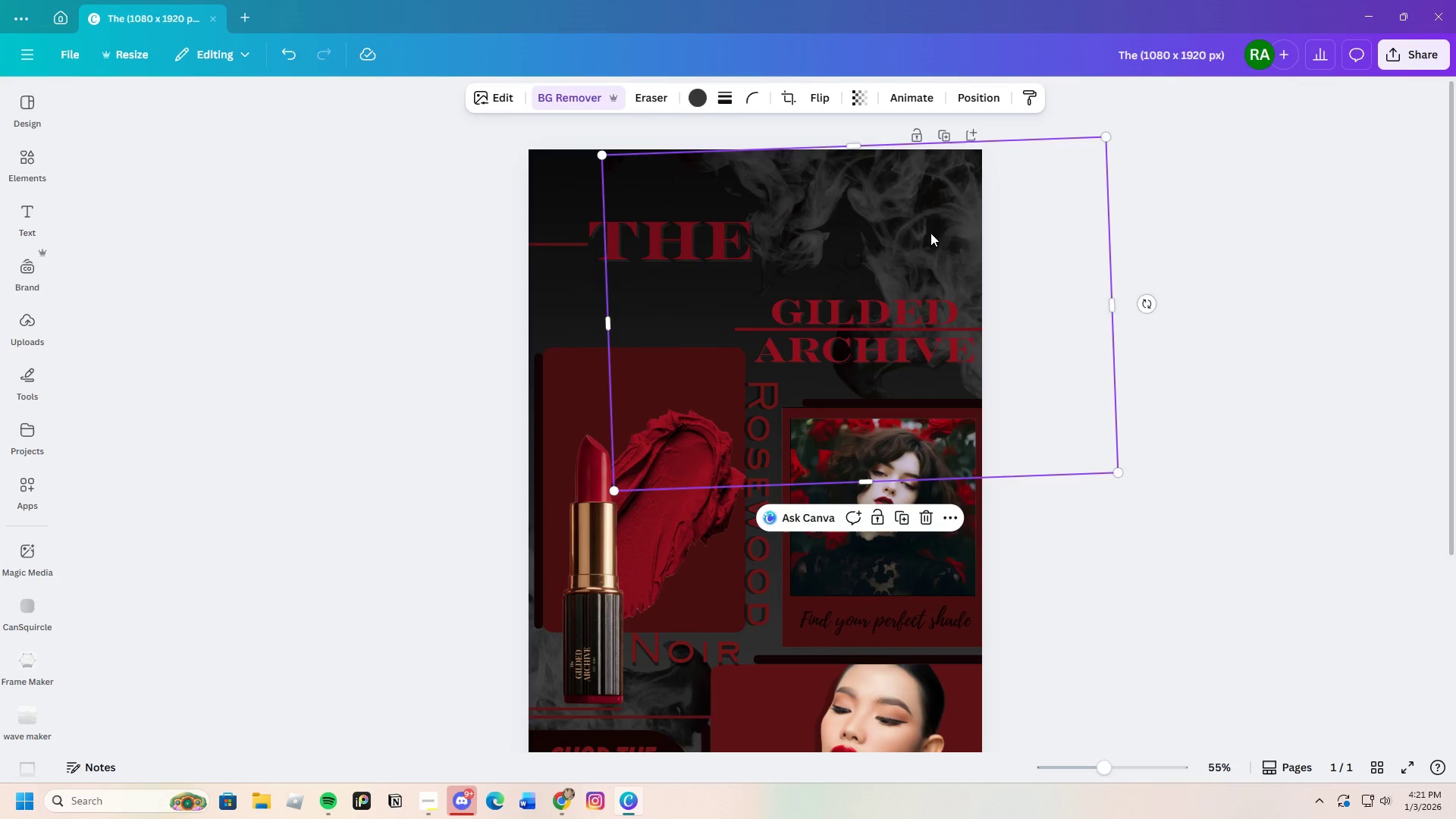 
left_click_drag(start_coordinate=[921, 231], to_coordinate=[915, 216])
 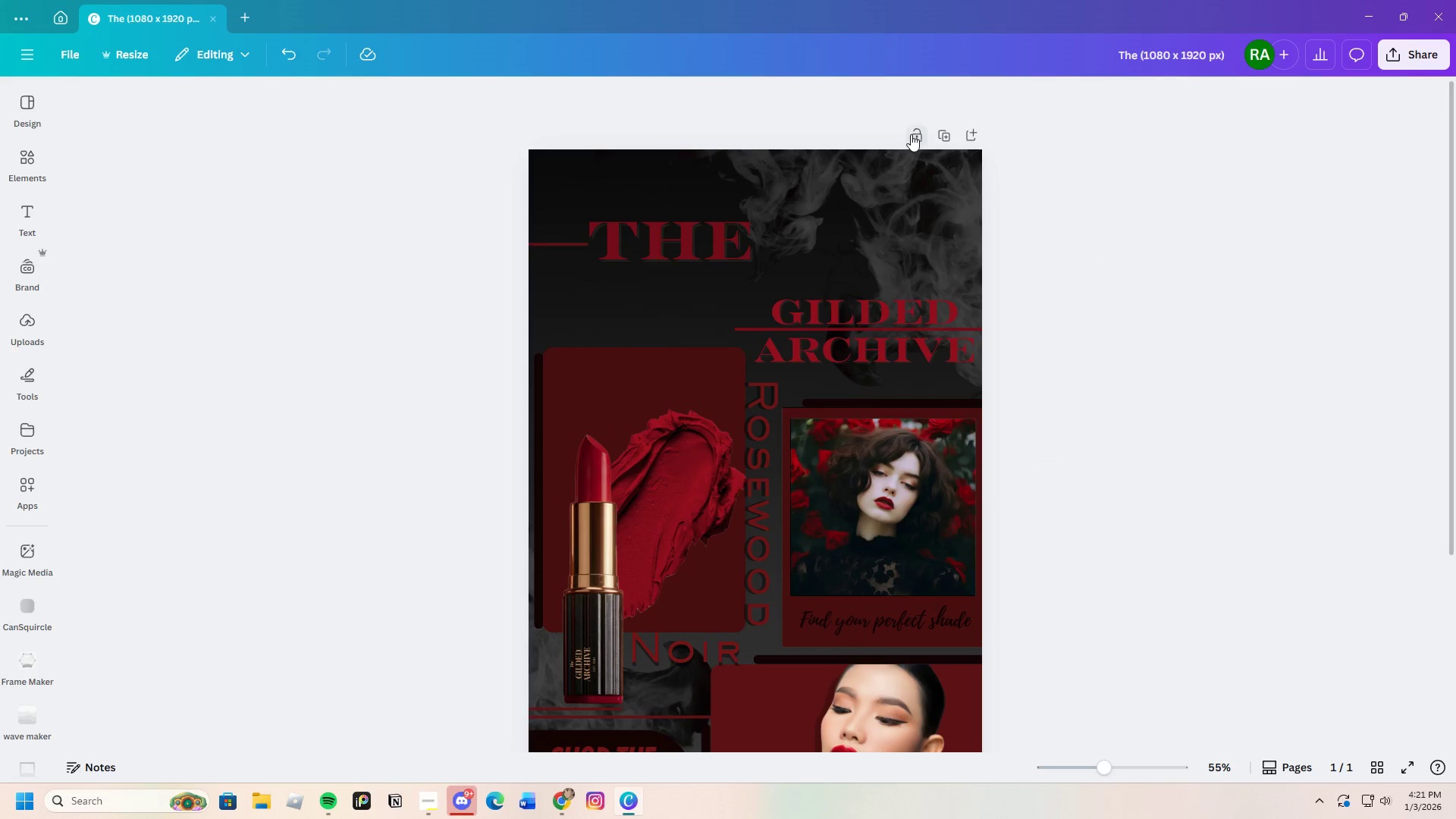 
left_click([913, 133])
 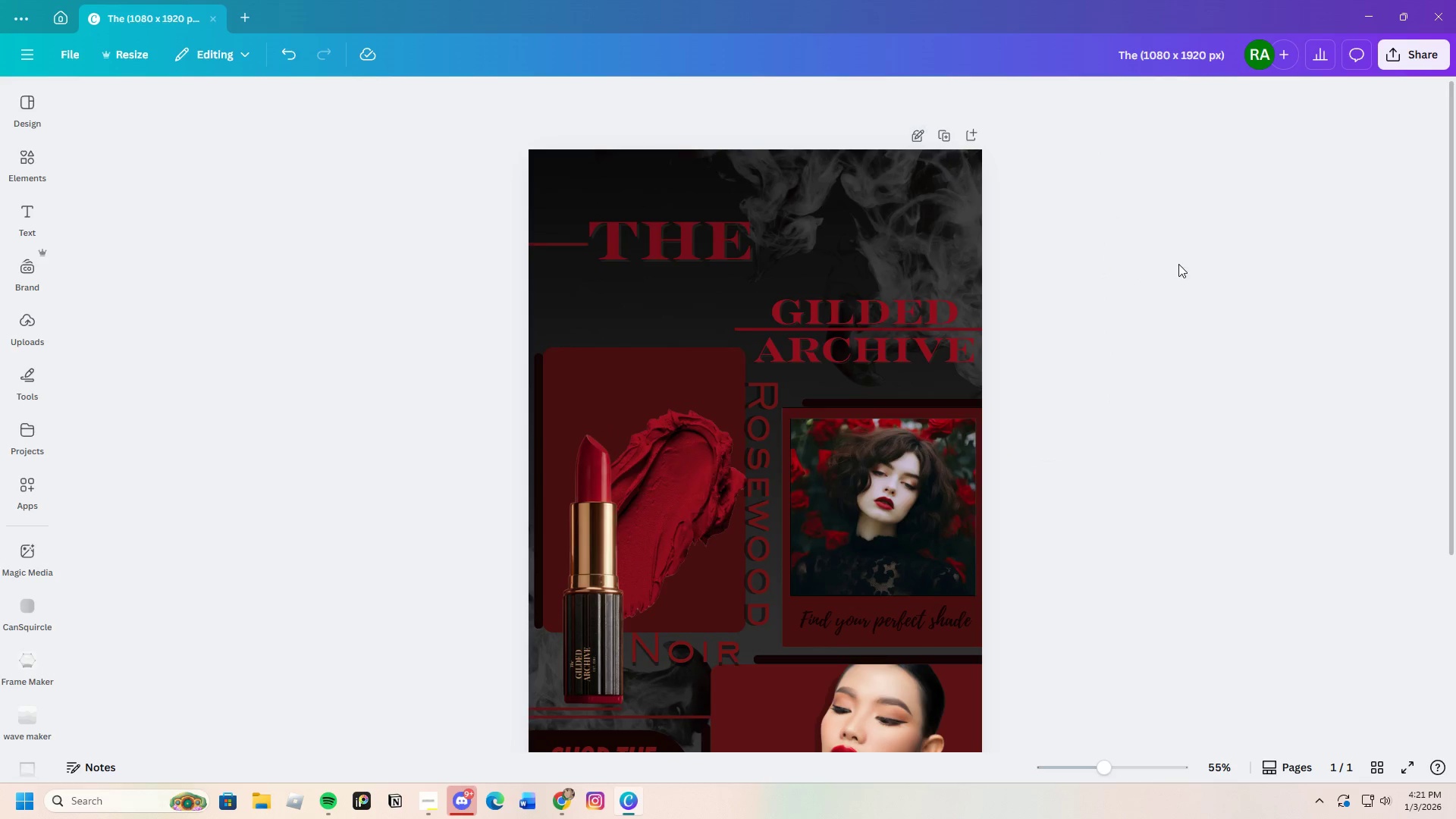 
left_click([1178, 264])
 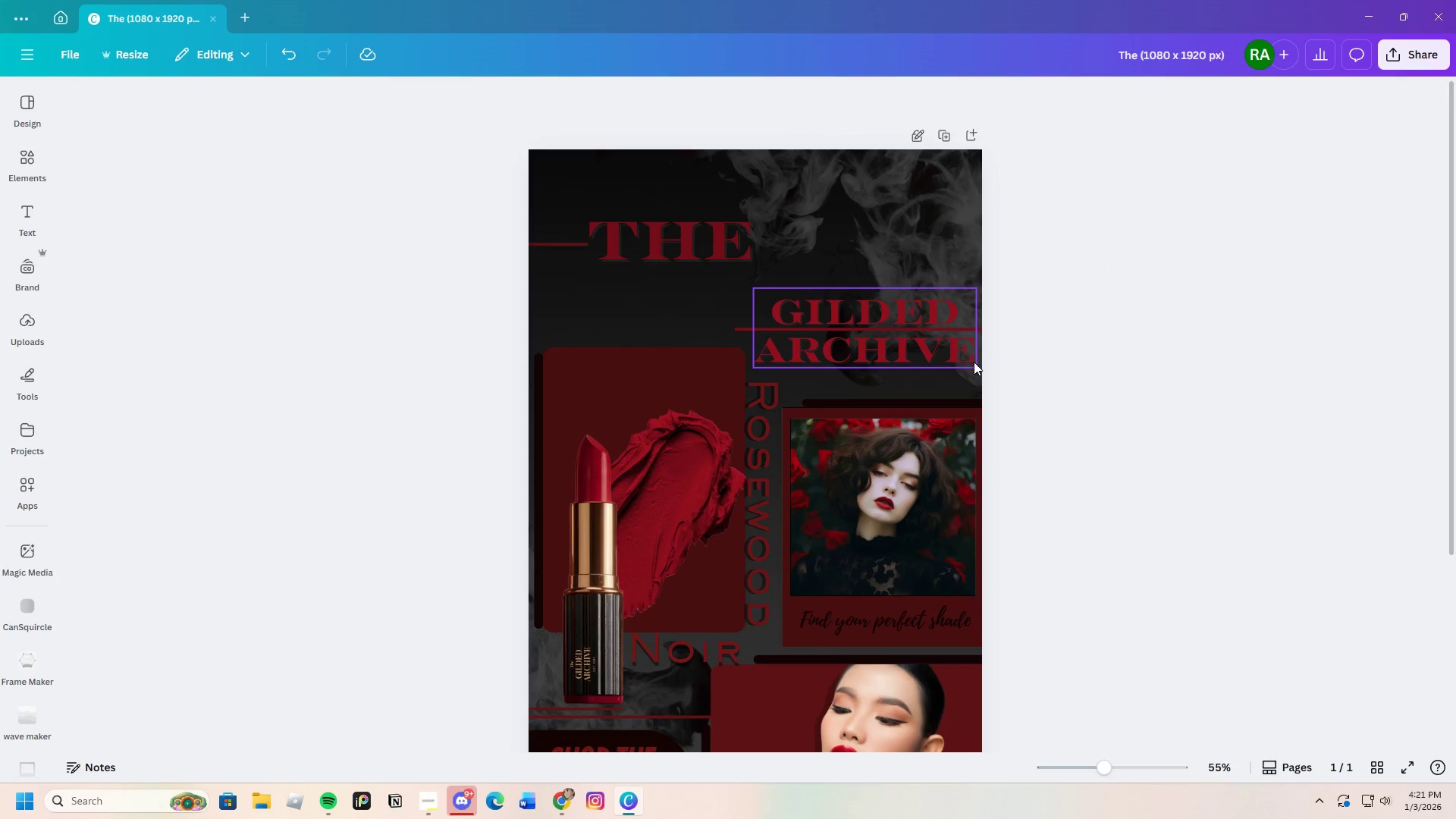 
left_click_drag(start_coordinate=[951, 380], to_coordinate=[820, 284])
 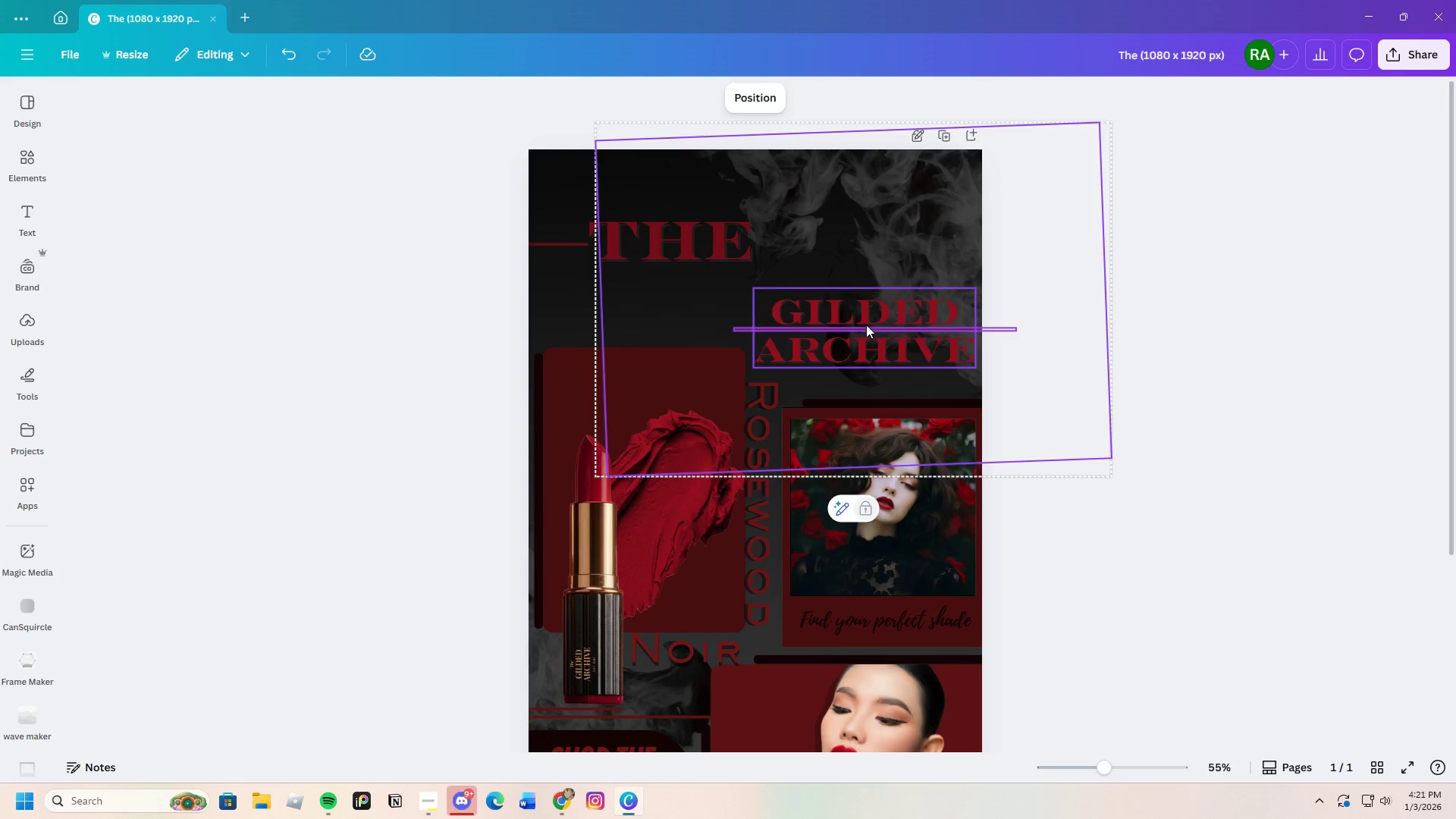 
left_click_drag(start_coordinate=[865, 325], to_coordinate=[860, 266])
 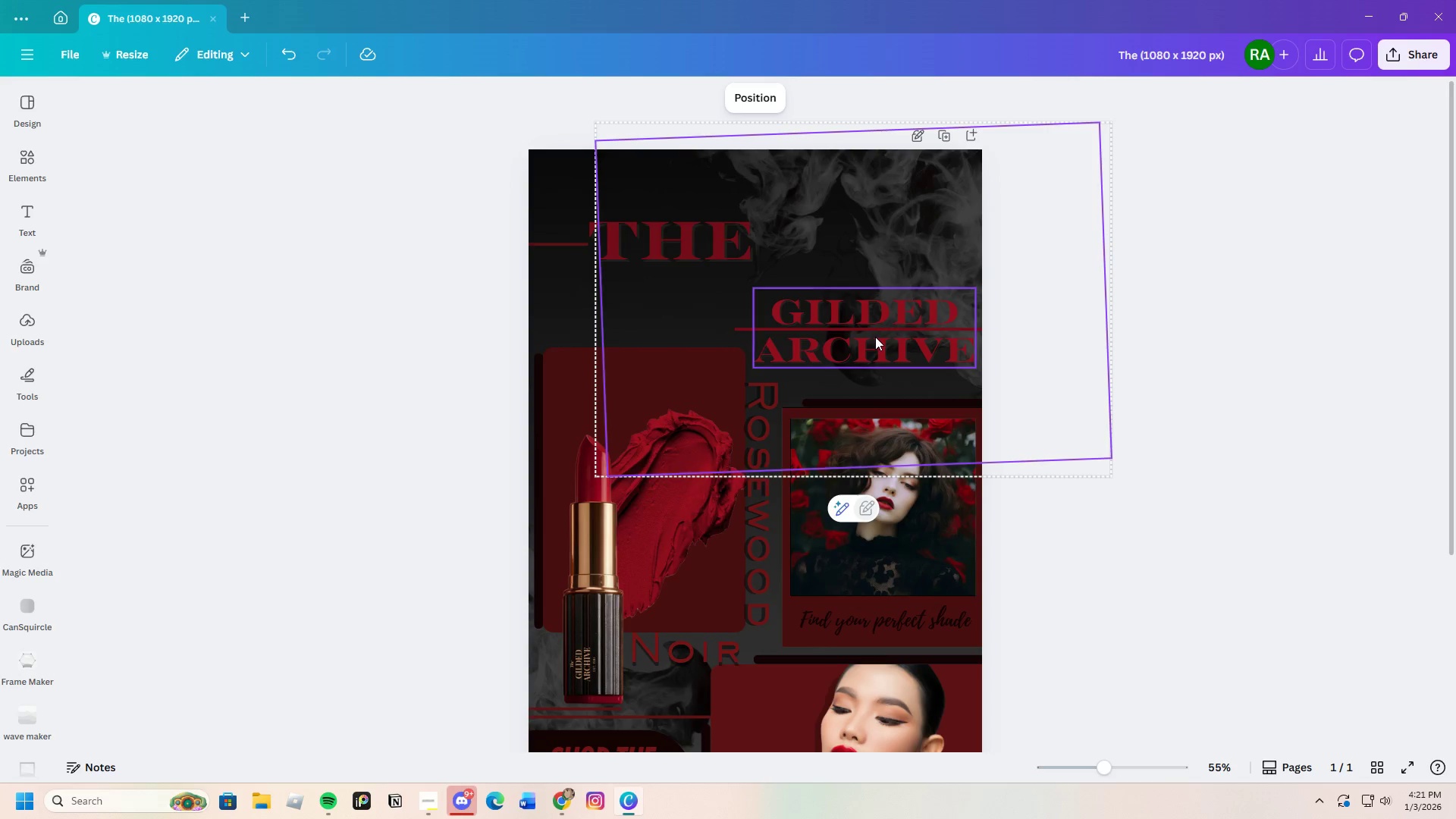 
left_click_drag(start_coordinate=[875, 337], to_coordinate=[877, 281])
 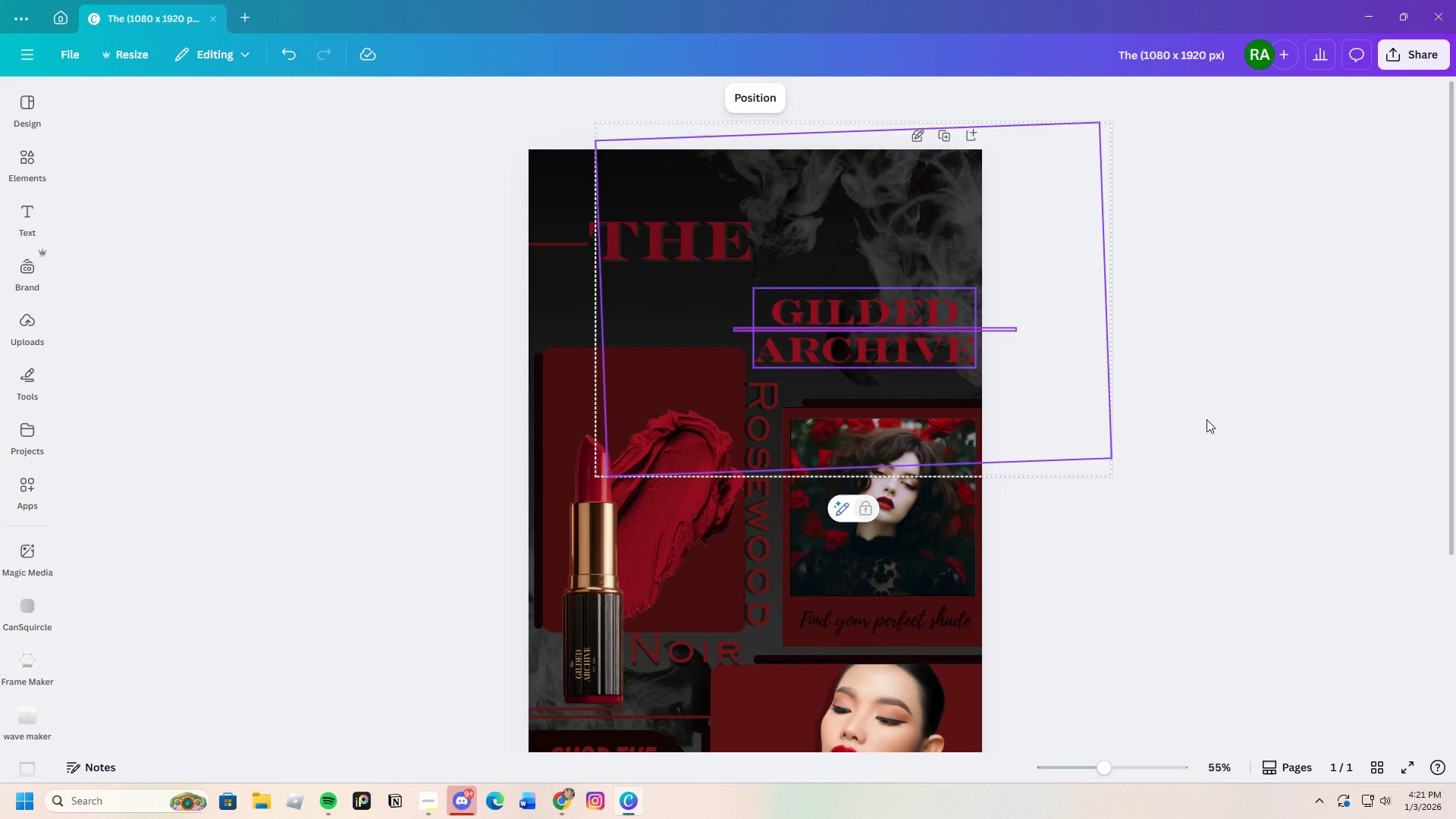 
left_click([1207, 419])
 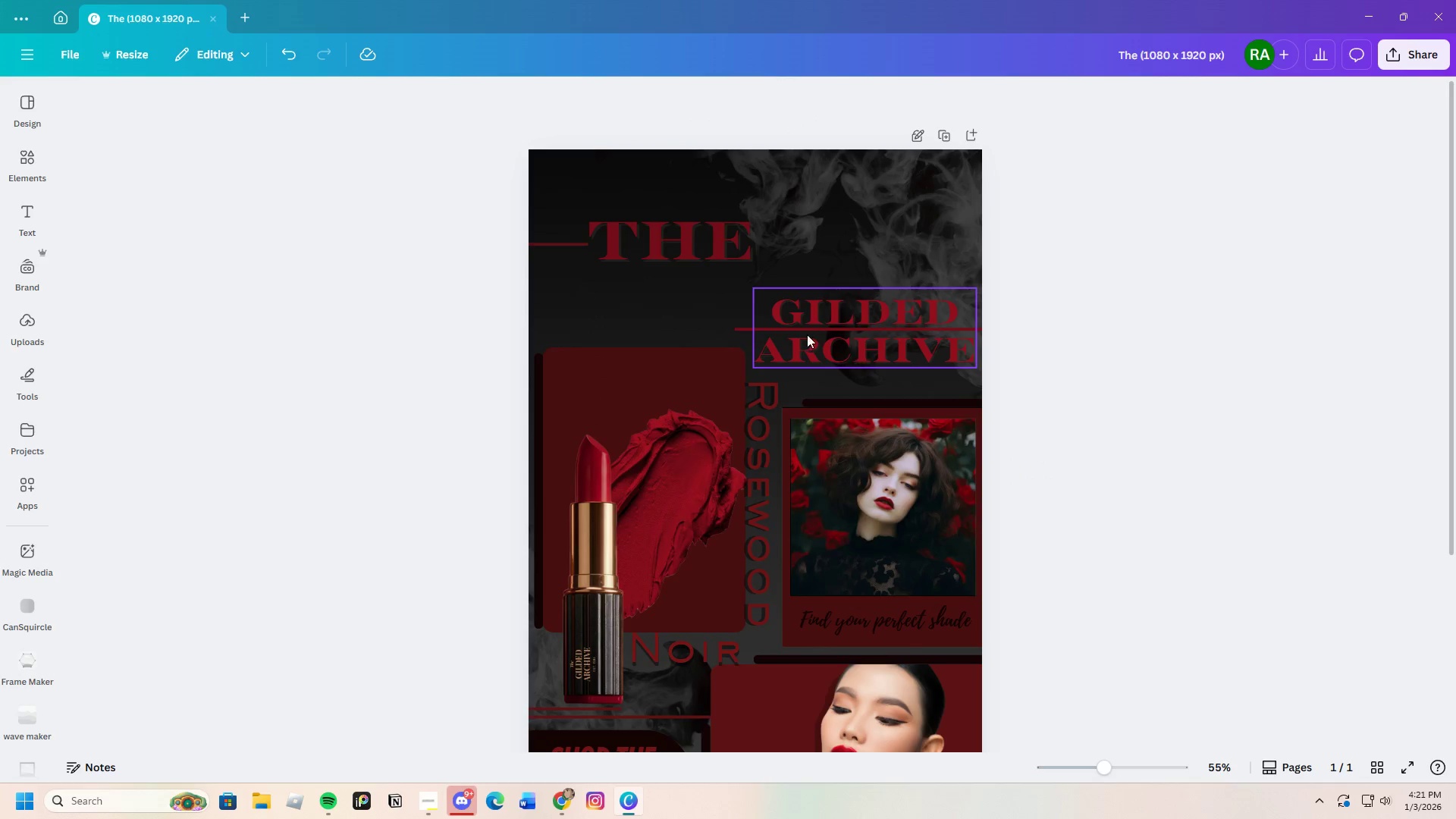 
left_click_drag(start_coordinate=[795, 328], to_coordinate=[805, 305])
 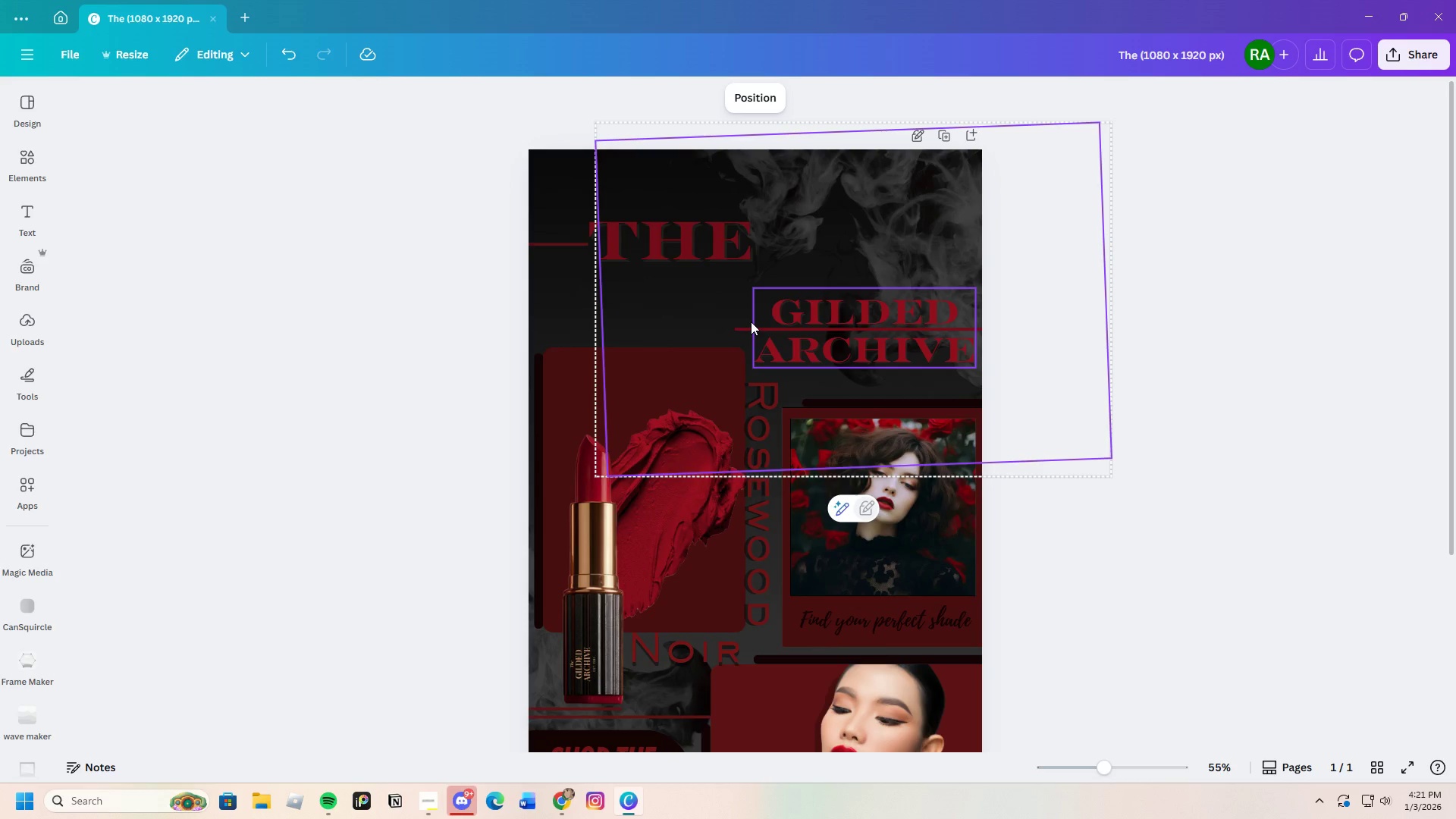 
left_click_drag(start_coordinate=[751, 322], to_coordinate=[702, 324])
 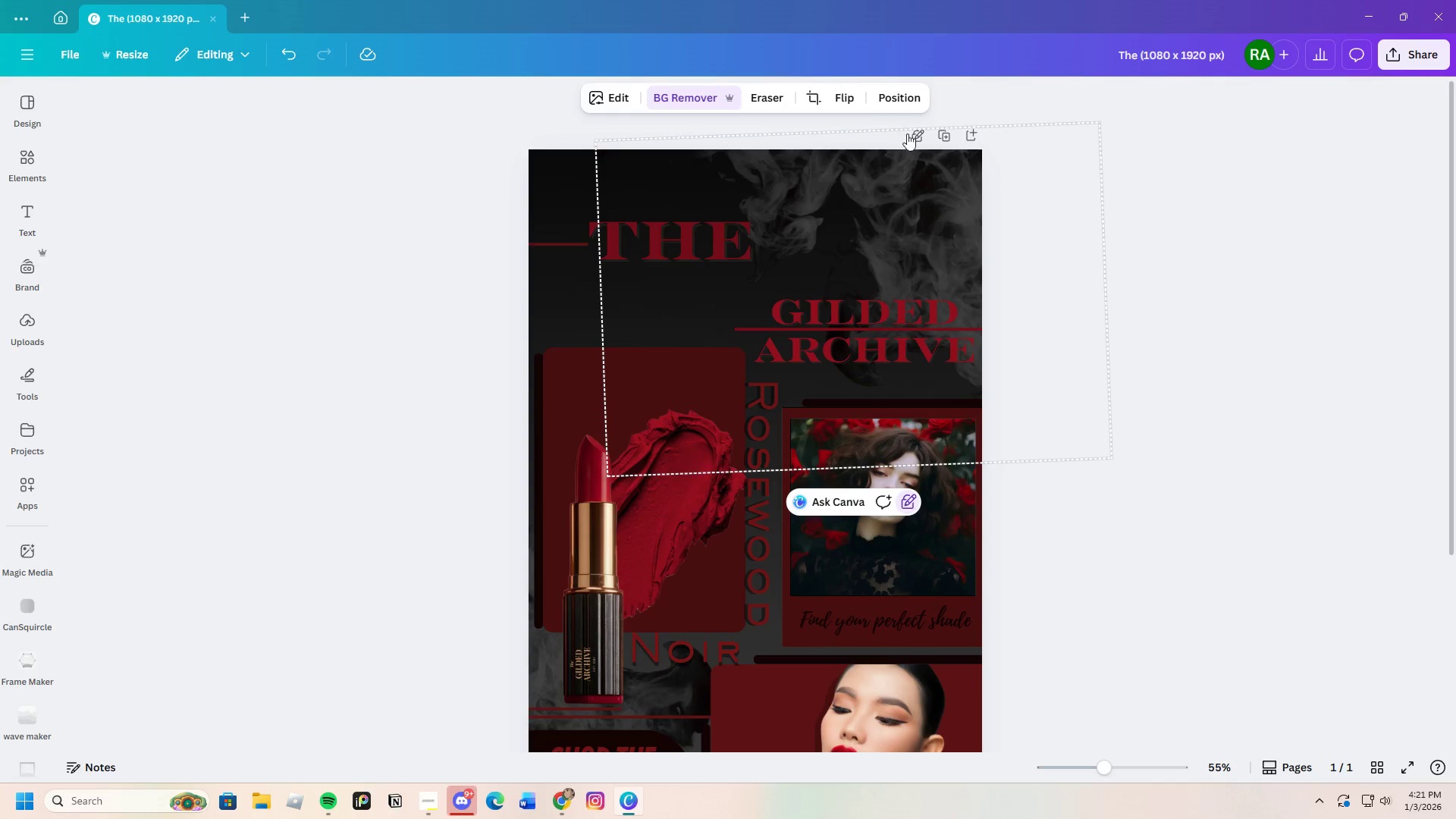 
left_click([913, 137])
 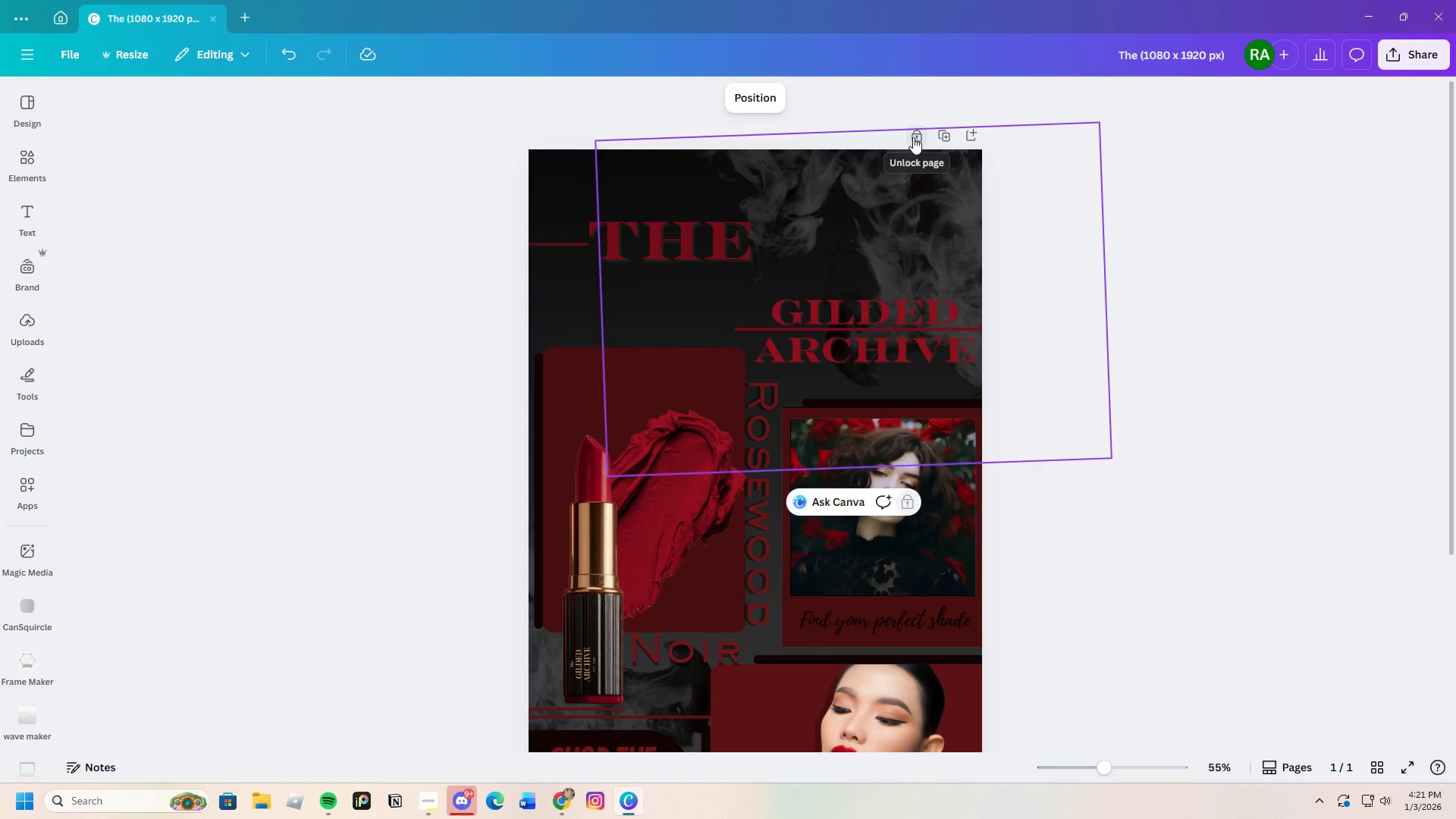 
left_click([913, 137])
 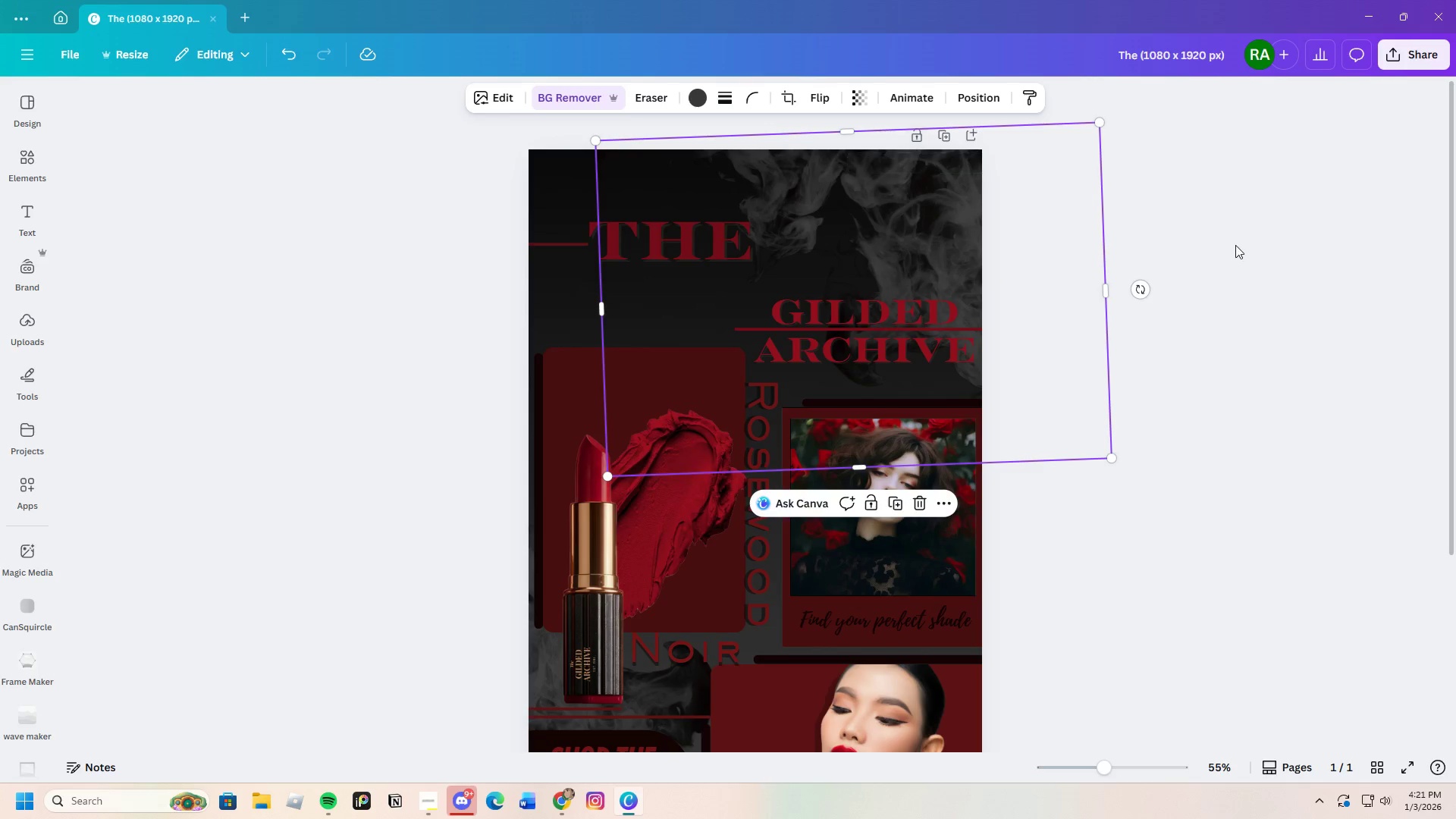 
left_click([1235, 245])
 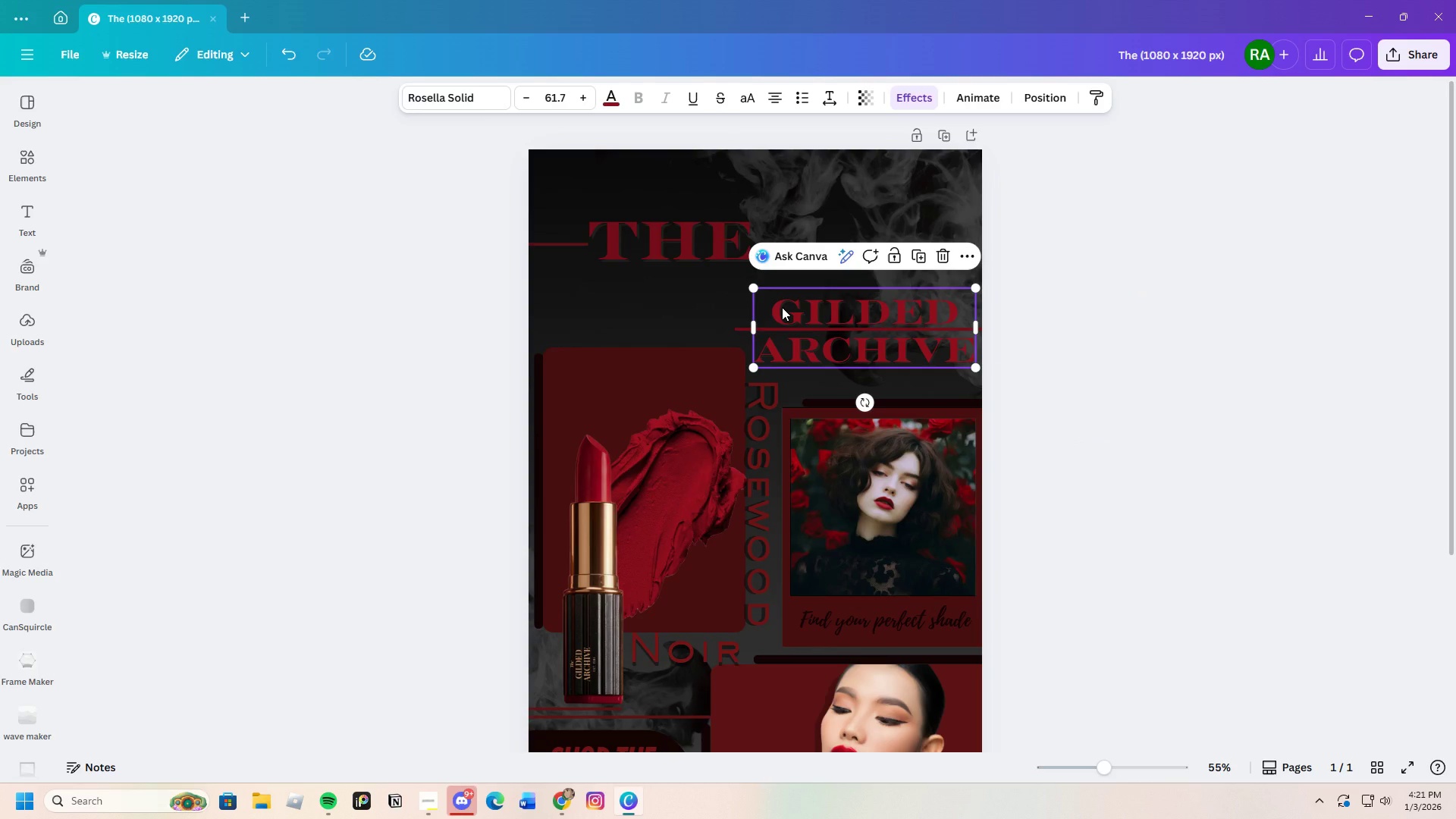 
left_click_drag(start_coordinate=[782, 307], to_coordinate=[786, 229])
 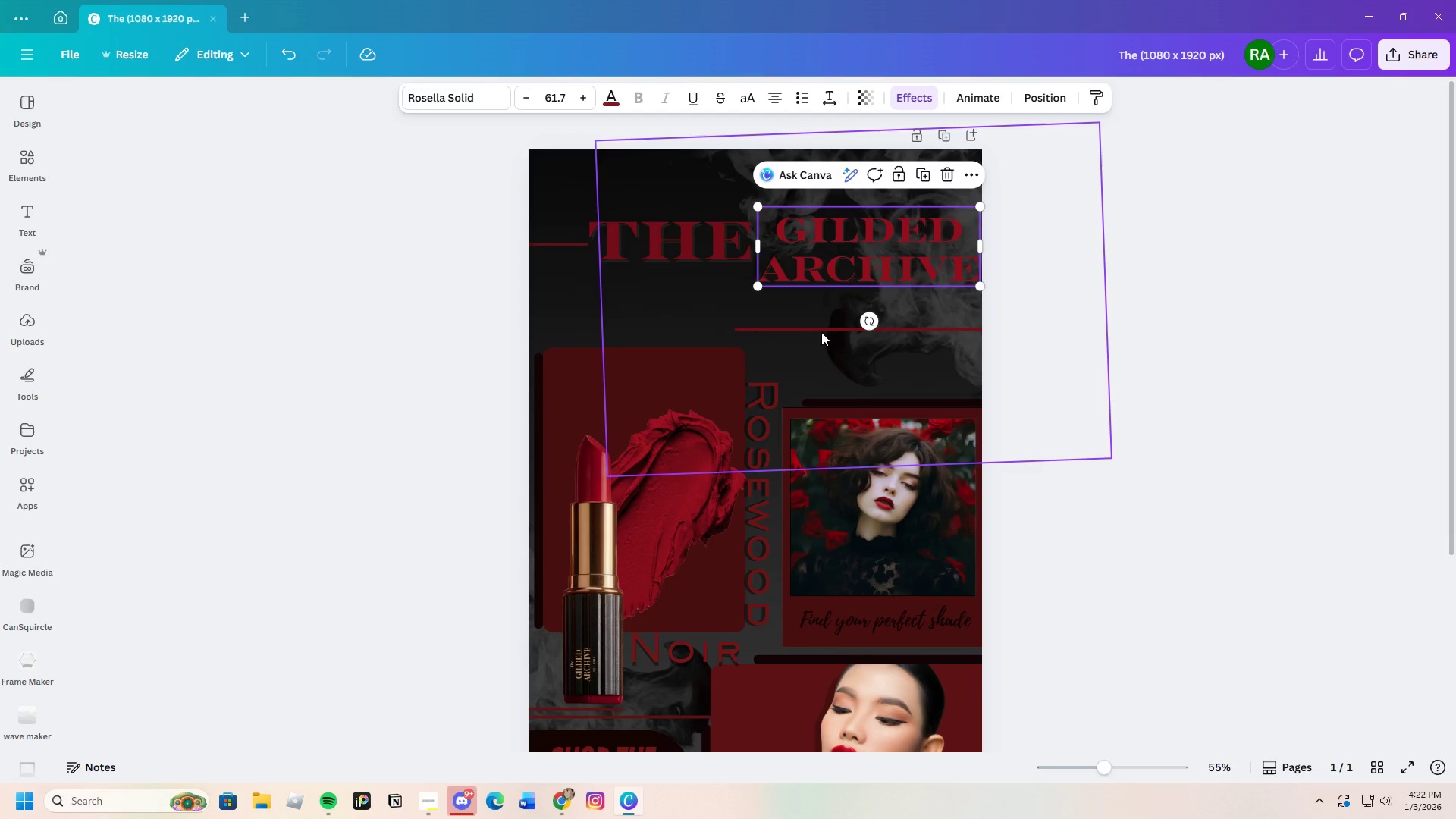 
left_click_drag(start_coordinate=[822, 328], to_coordinate=[866, 247])
 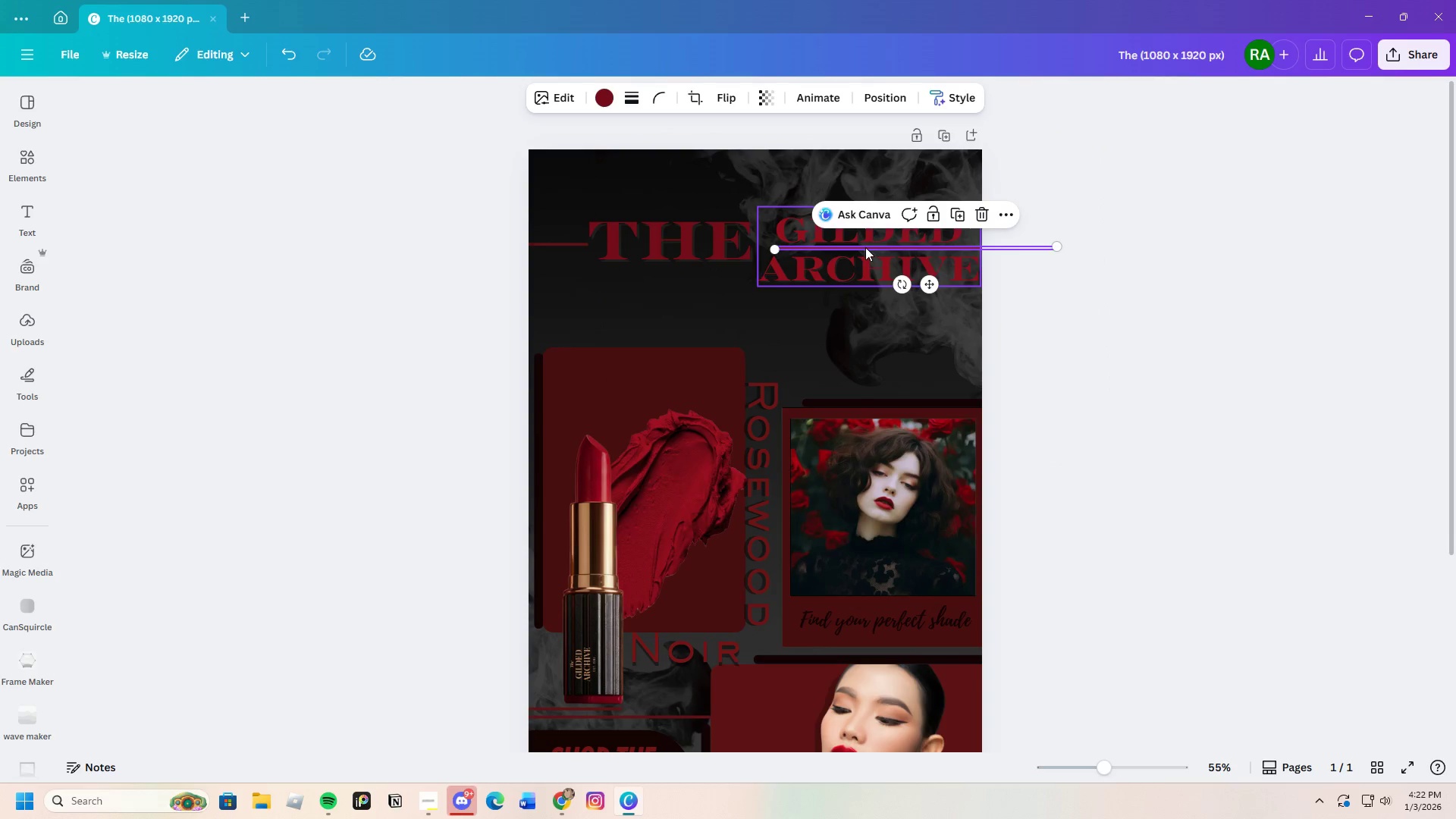 
left_click_drag(start_coordinate=[866, 247], to_coordinate=[854, 245])
 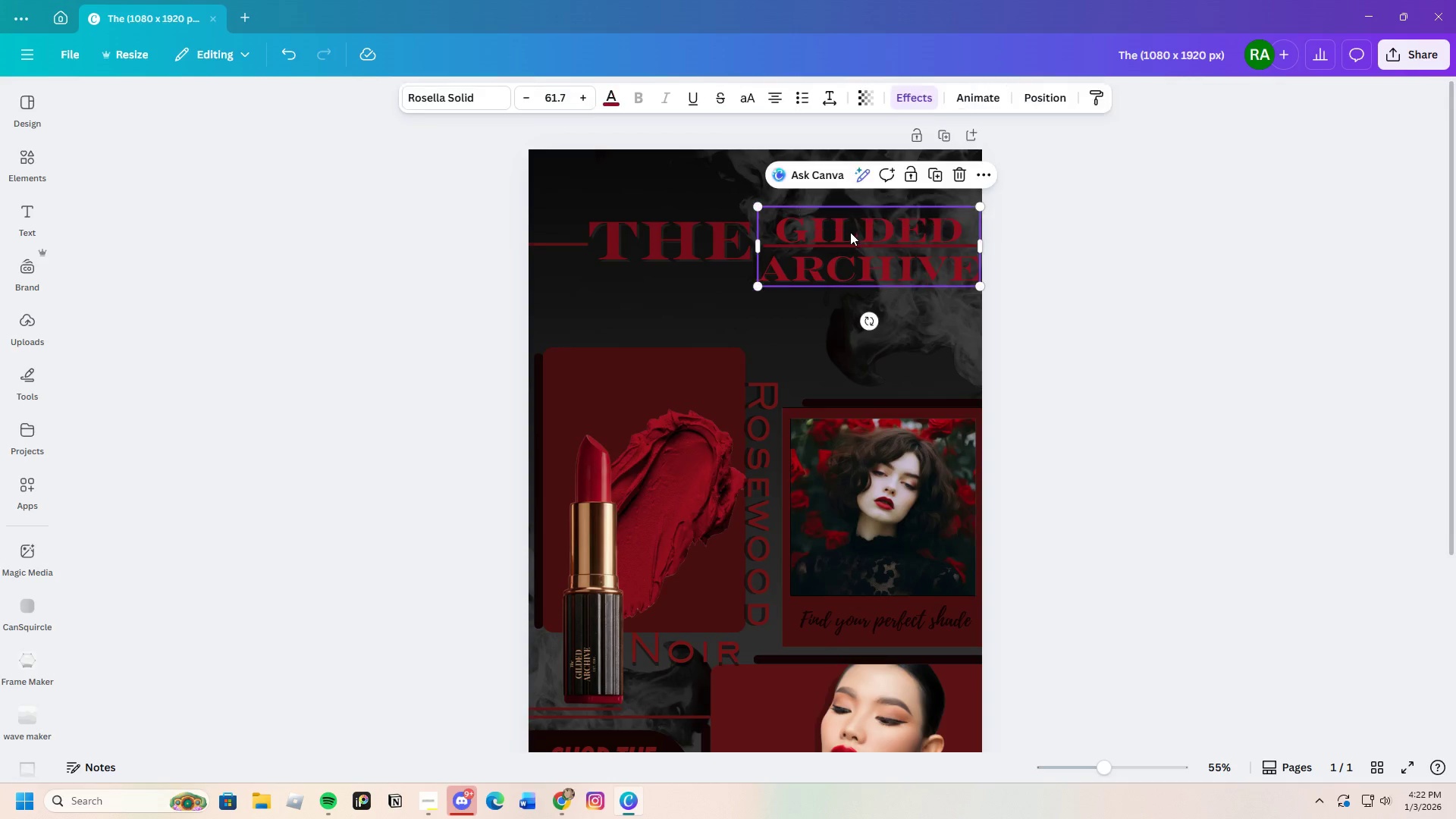 
left_click_drag(start_coordinate=[850, 232], to_coordinate=[849, 221])
 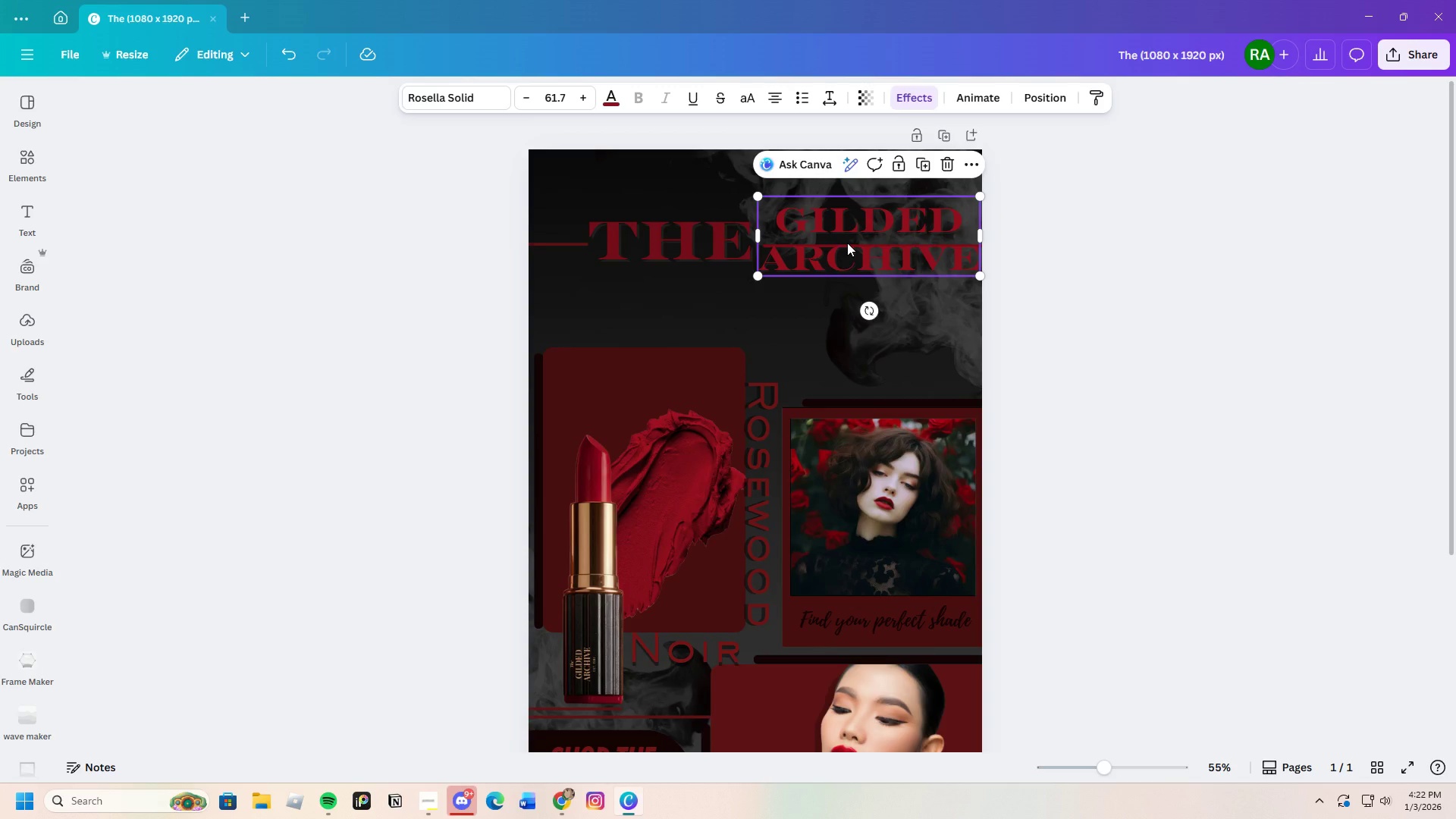 
left_click([847, 243])
 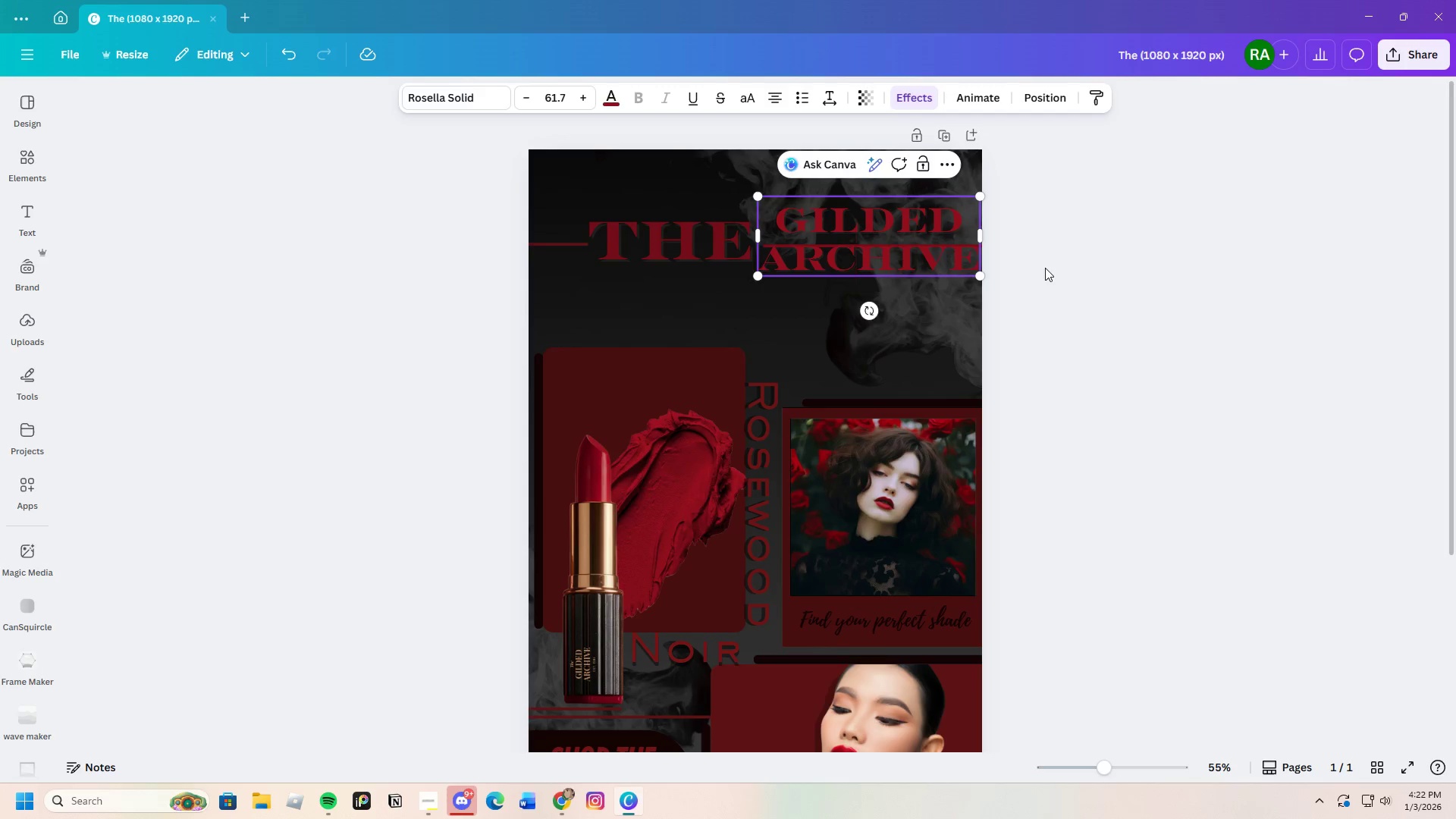 
left_click([1045, 268])
 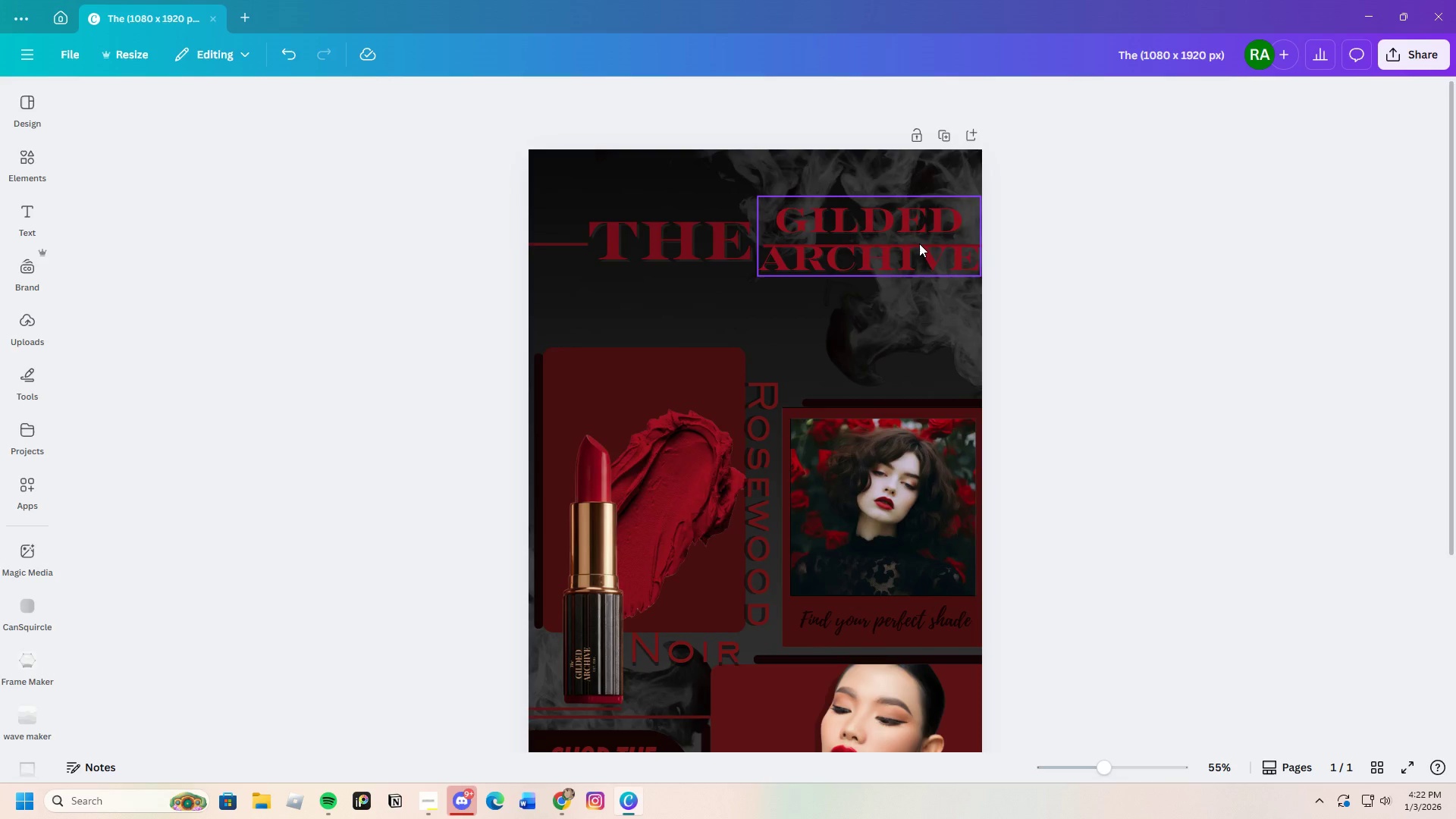 
left_click([919, 243])
 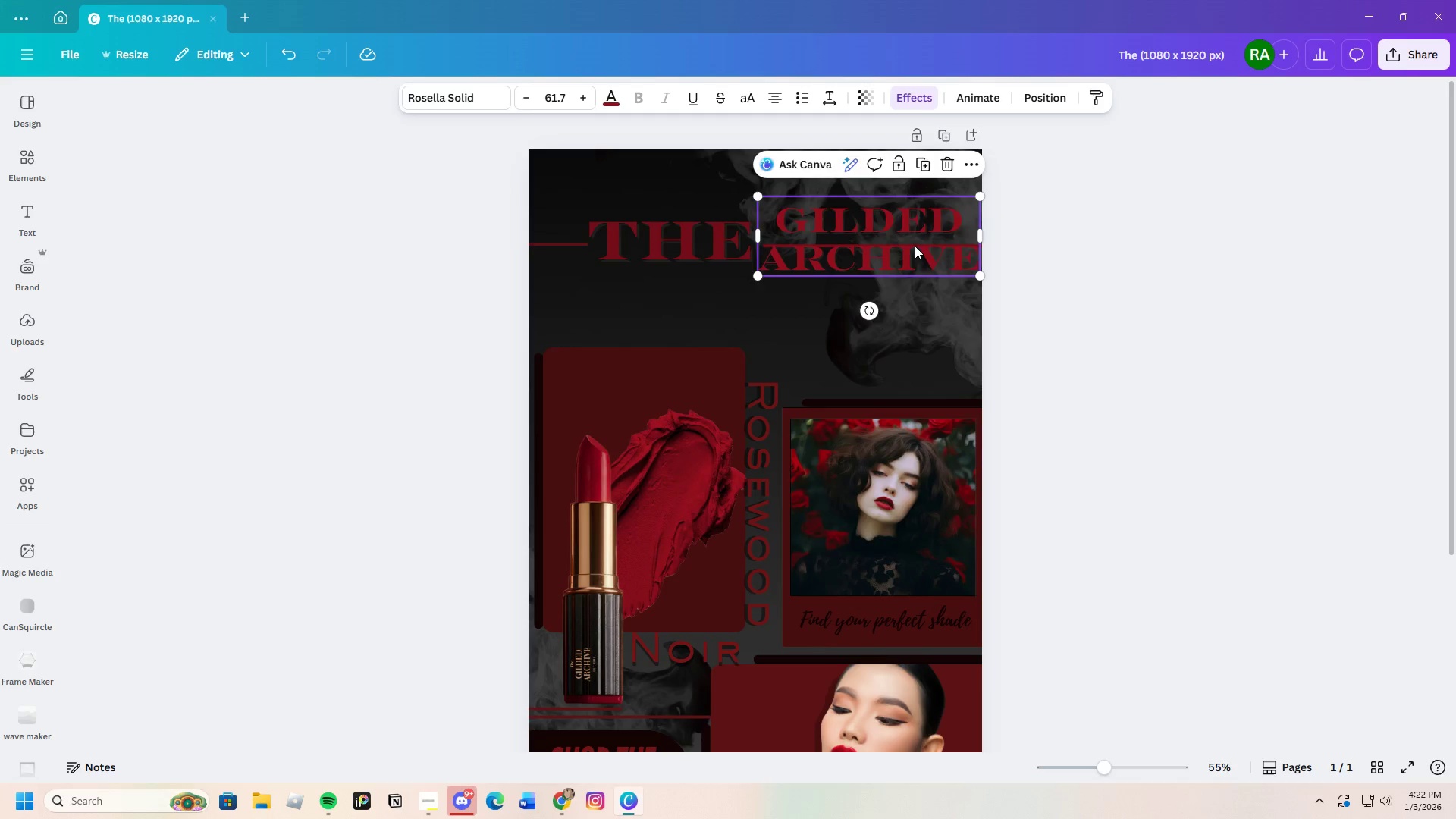 
left_click_drag(start_coordinate=[915, 246], to_coordinate=[1015, 259])
 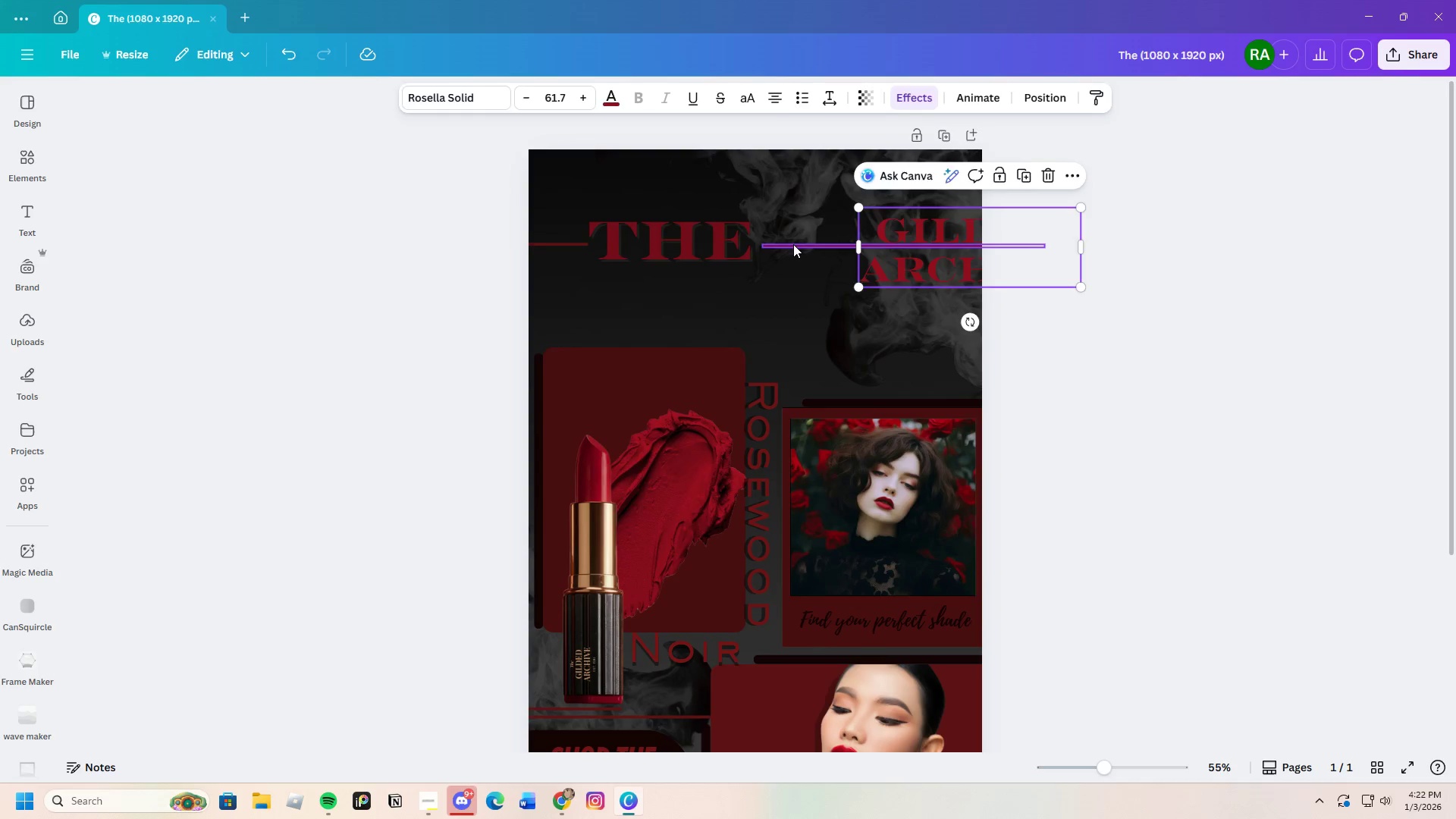 
left_click_drag(start_coordinate=[793, 244], to_coordinate=[775, 239])
 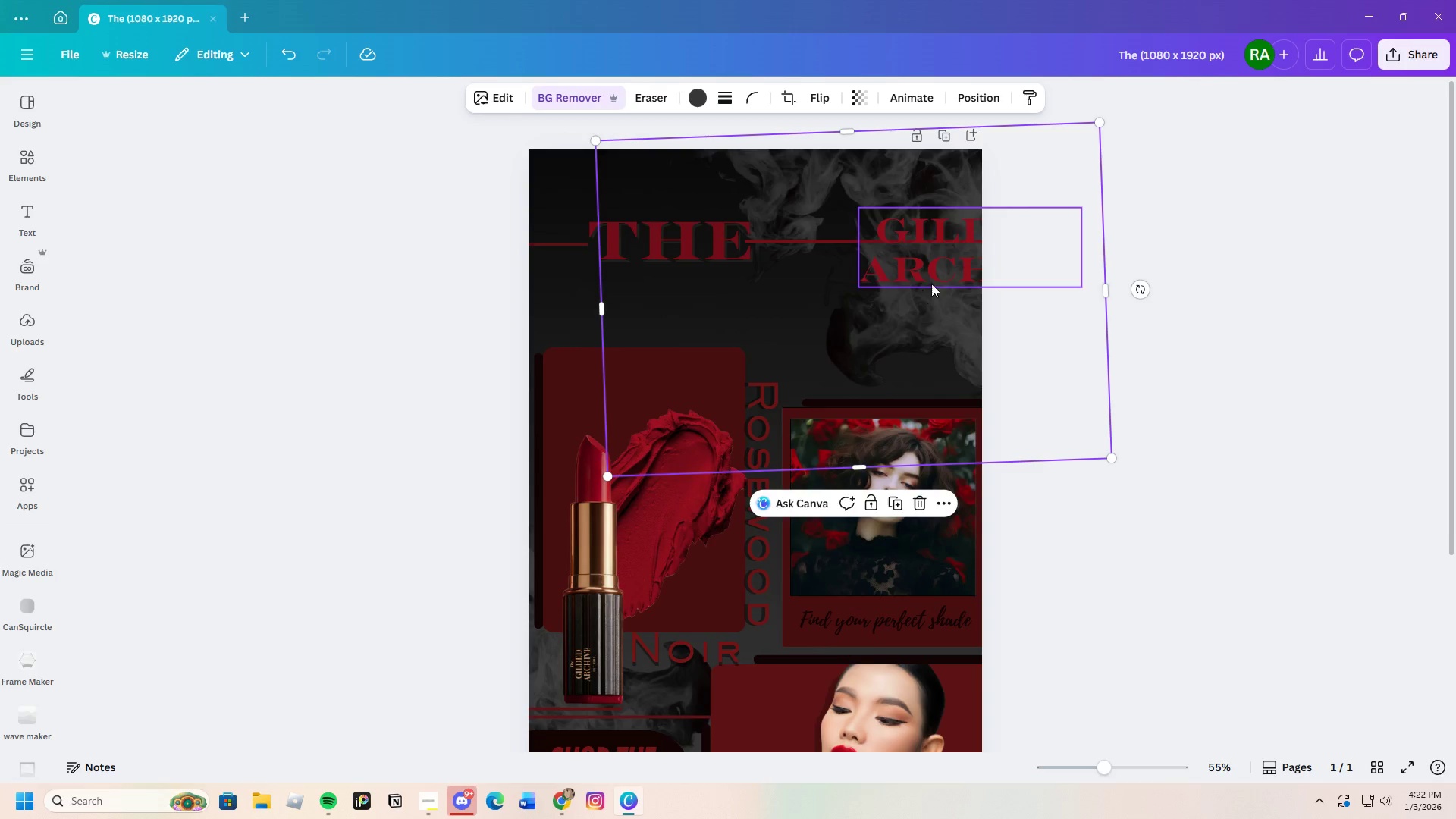 
left_click([937, 275])
 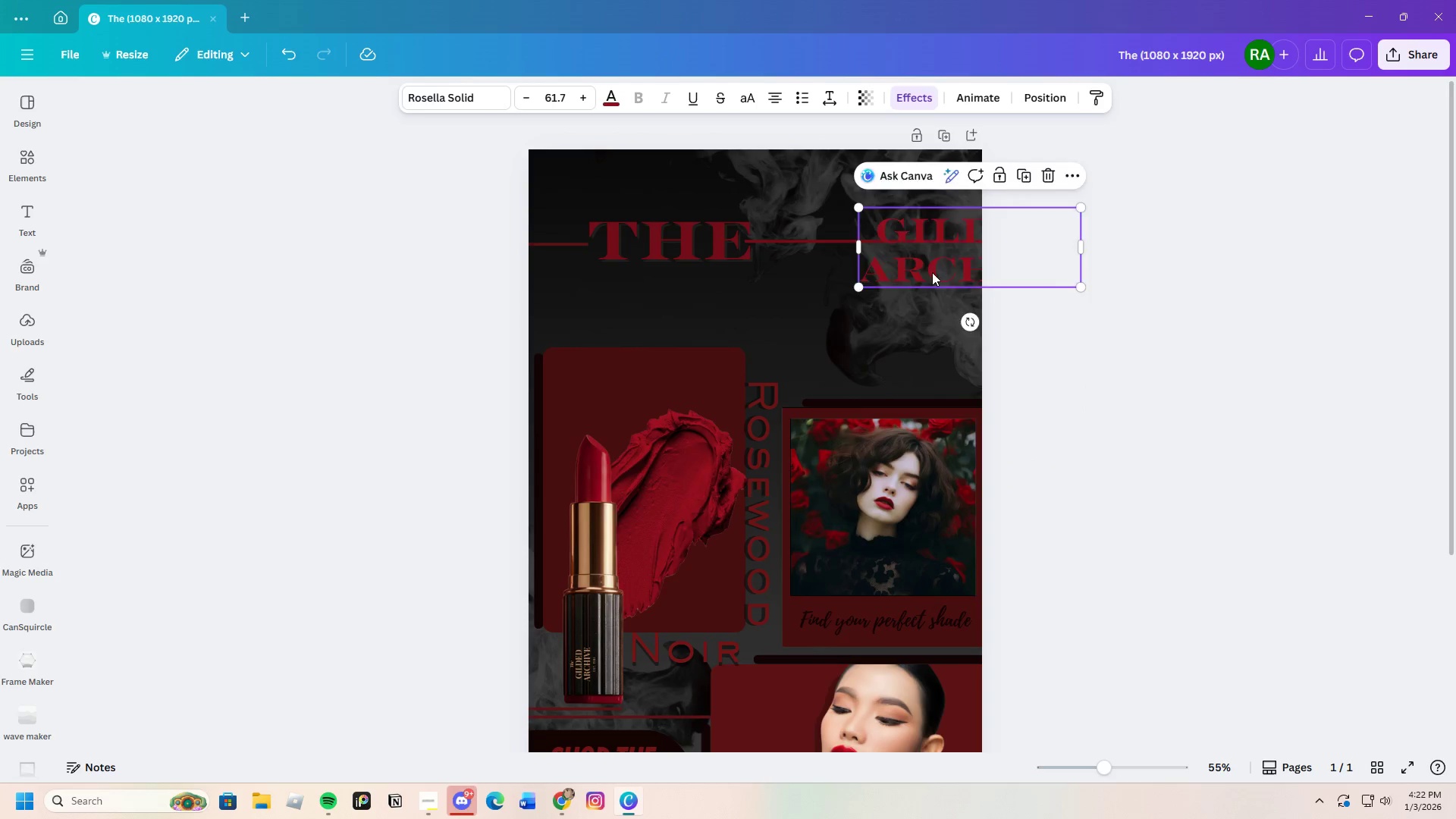 
left_click_drag(start_coordinate=[937, 275], to_coordinate=[835, 267])
 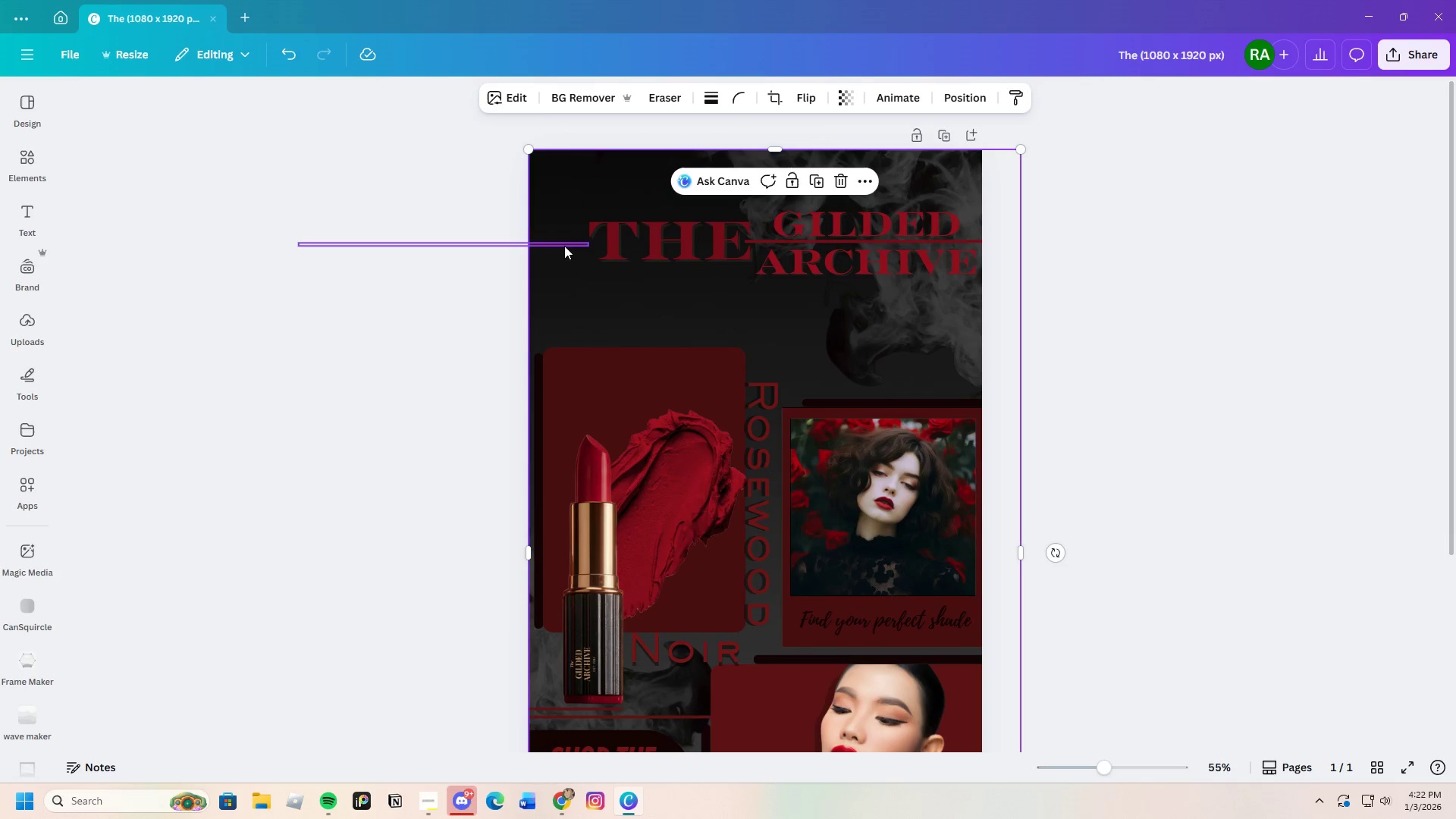 
left_click_drag(start_coordinate=[564, 246], to_coordinate=[554, 245])
 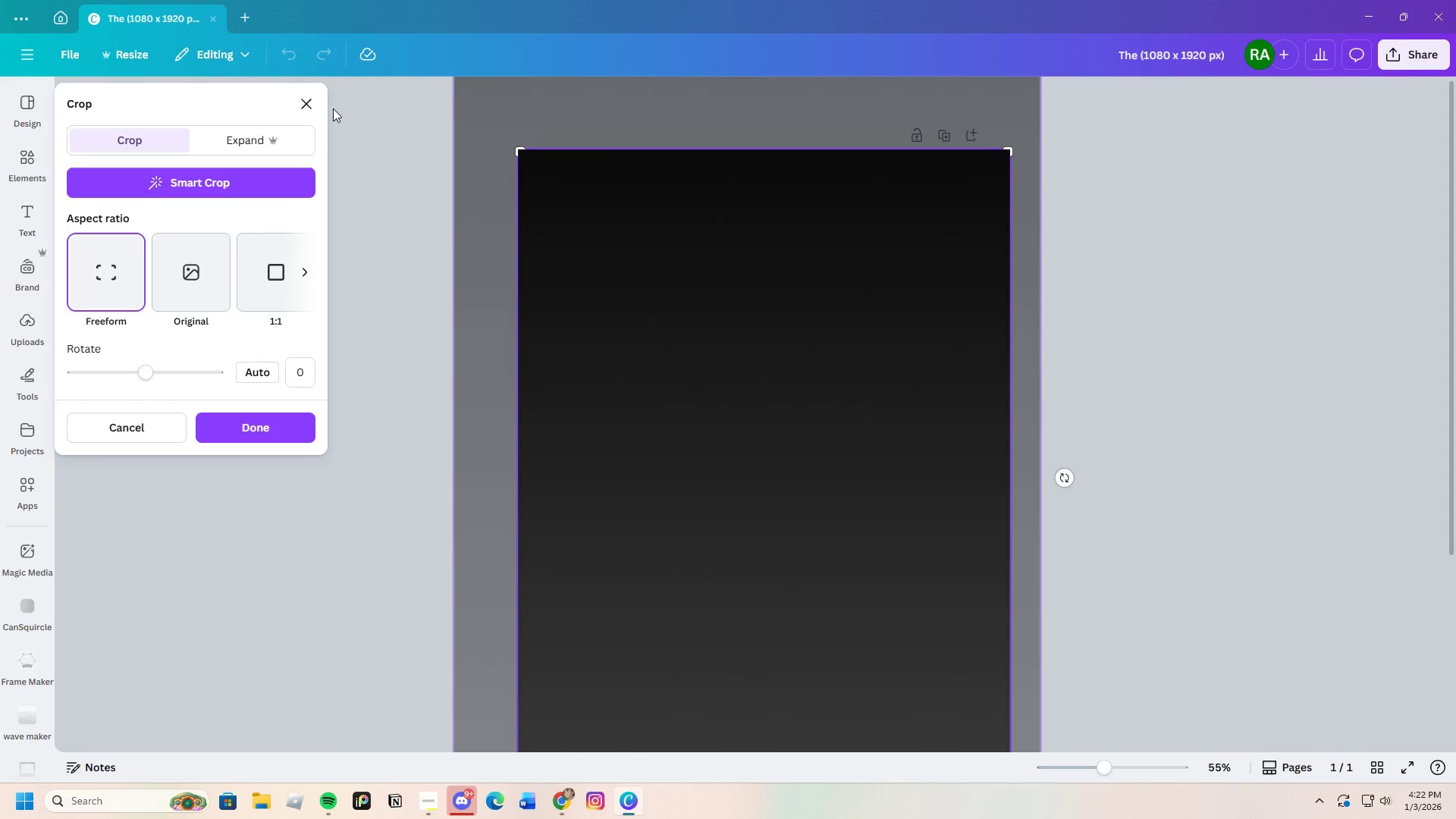 
left_click([293, 100])
 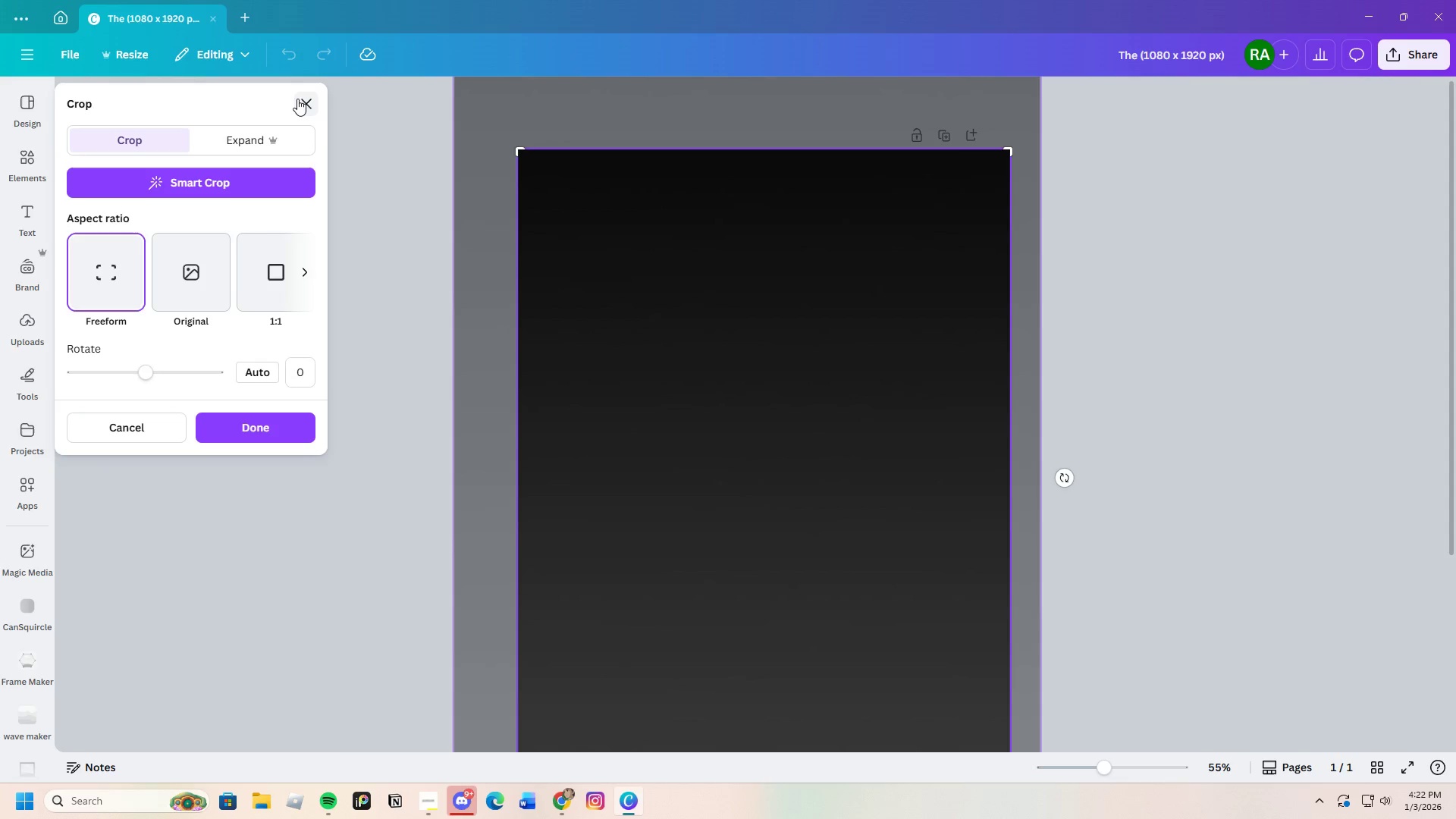 
left_click([300, 99])
 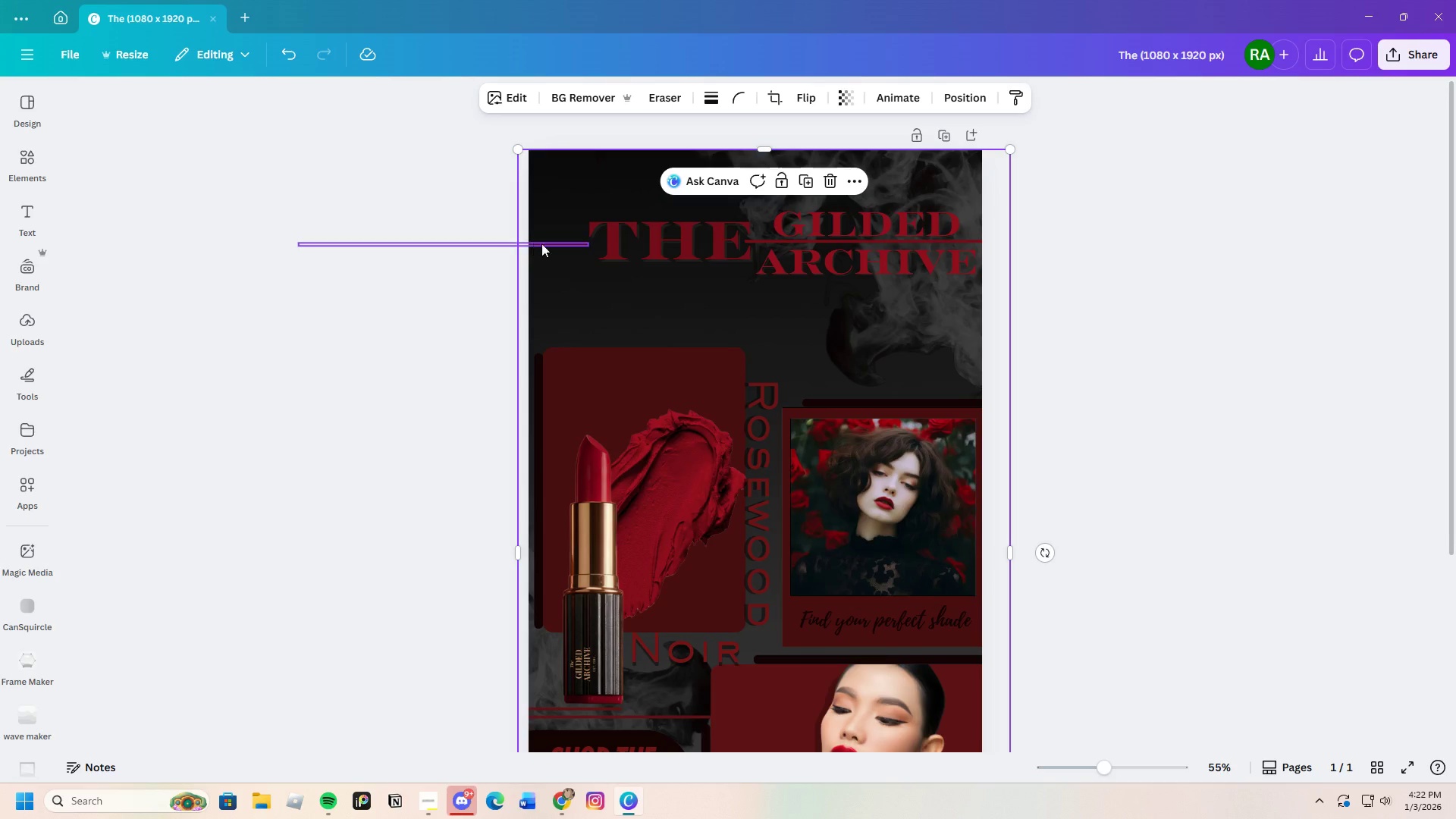 
left_click_drag(start_coordinate=[548, 243], to_coordinate=[519, 242])
 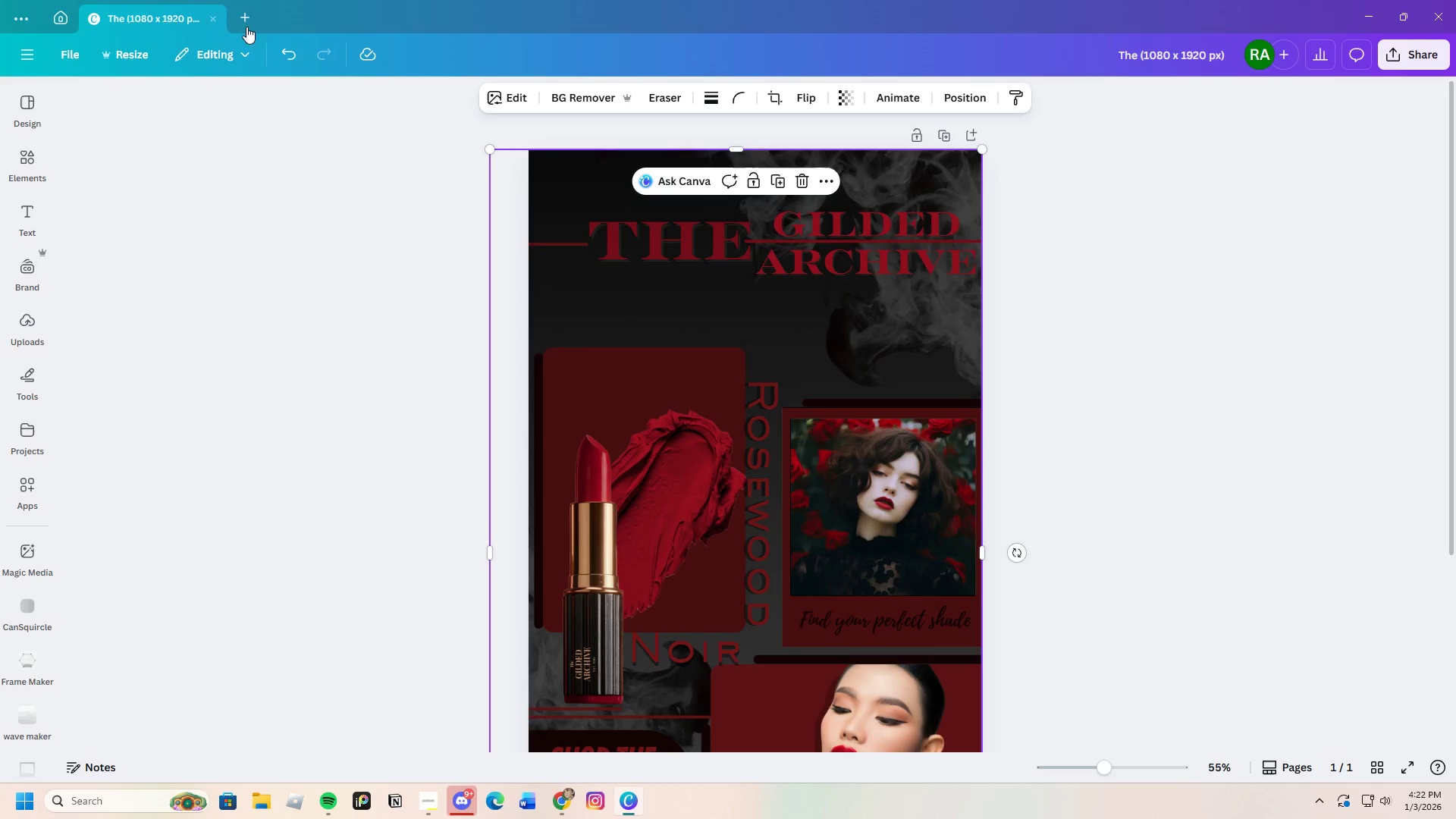 
left_click([294, 46])
 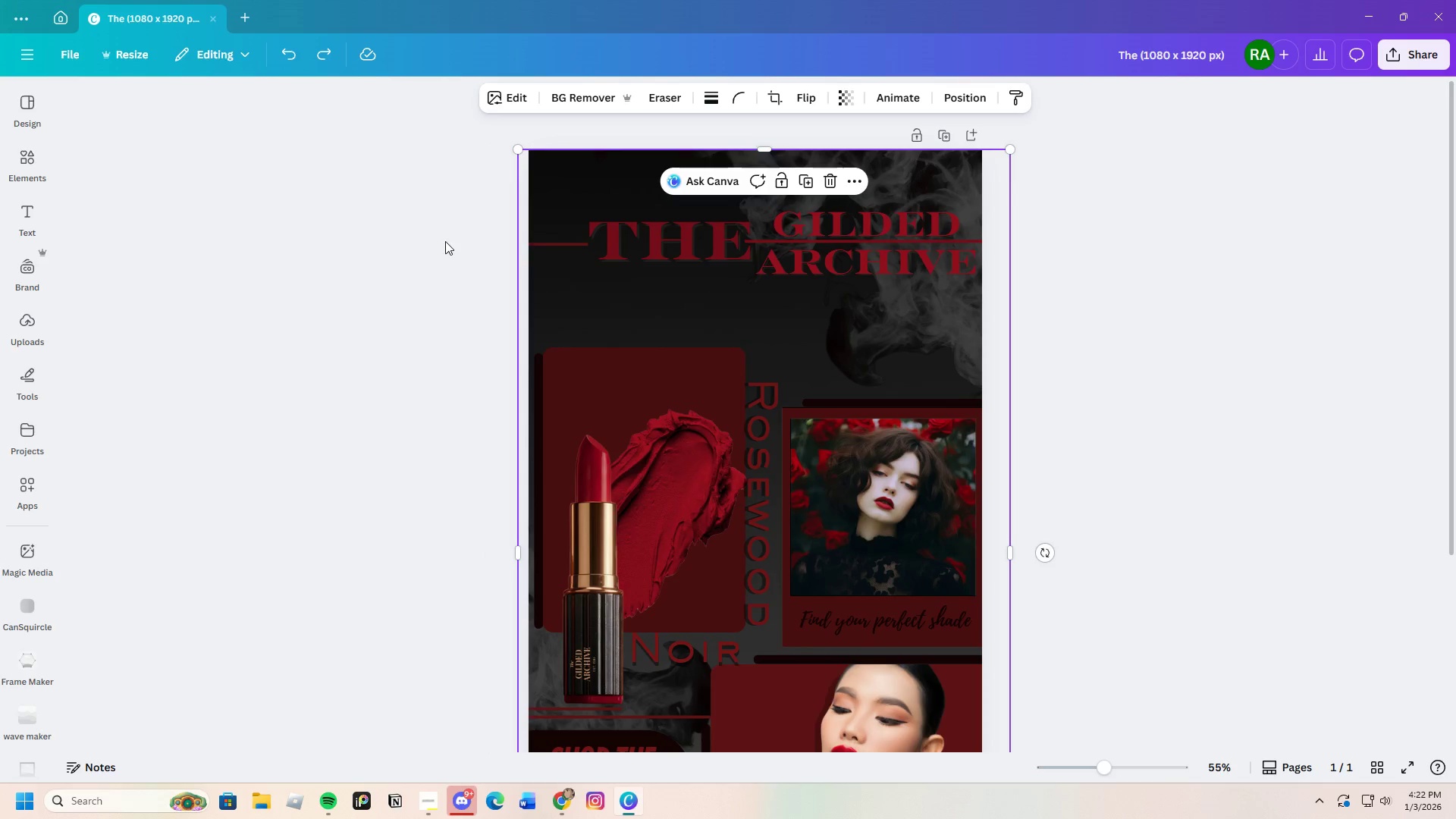 
left_click([449, 241])
 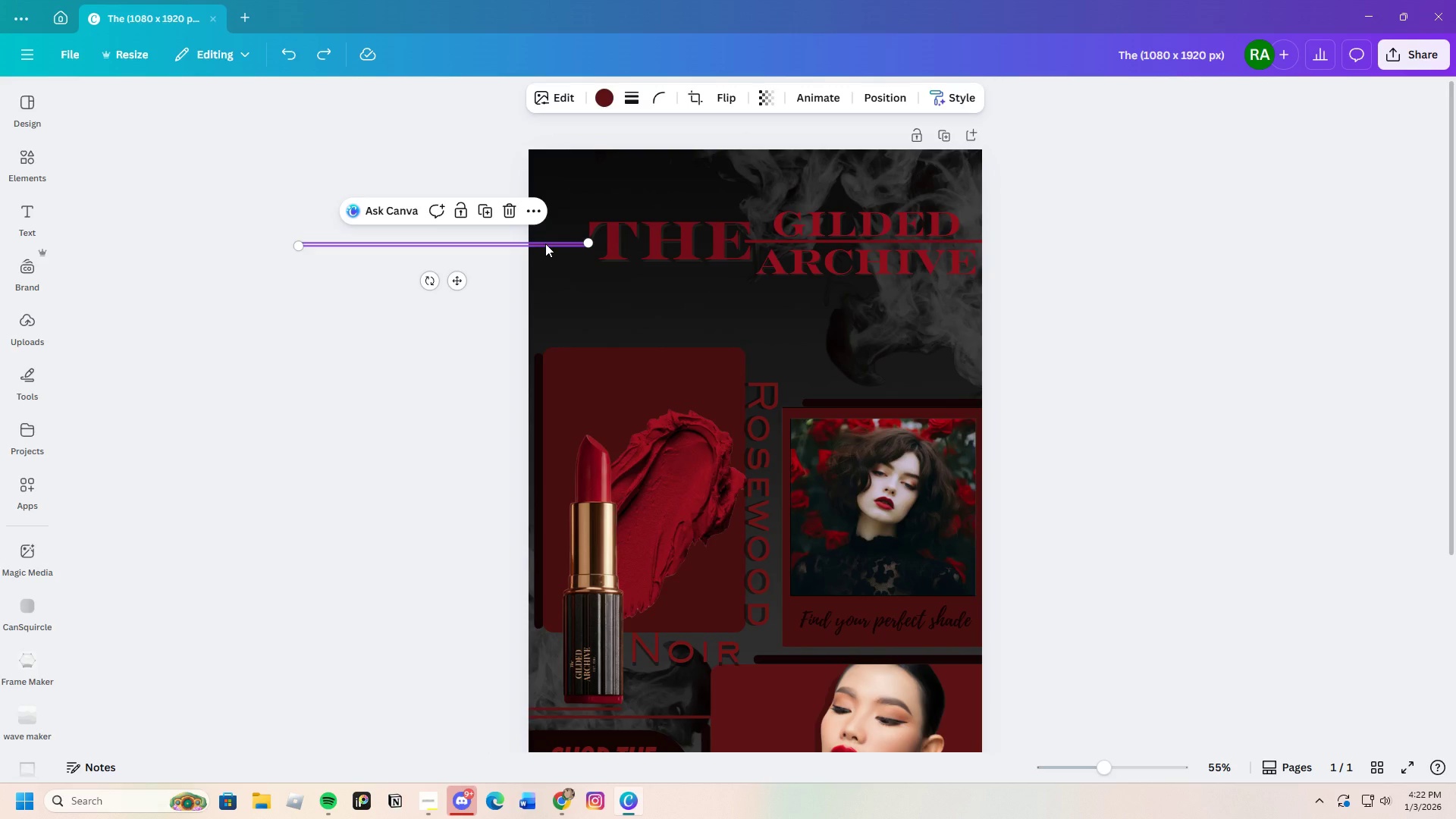 
left_click_drag(start_coordinate=[545, 243], to_coordinate=[538, 243])
 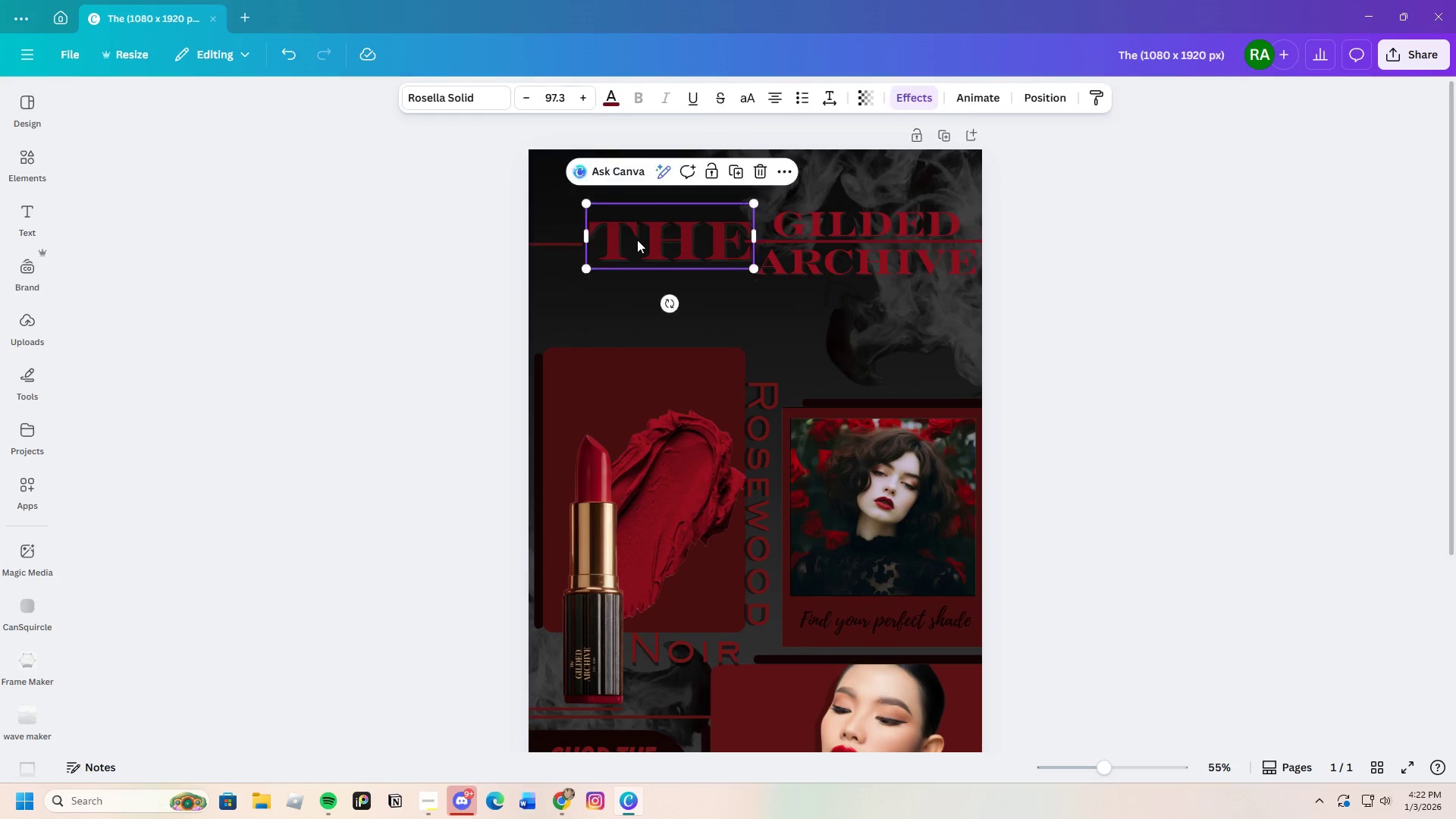 
left_click_drag(start_coordinate=[637, 240], to_coordinate=[619, 243])
 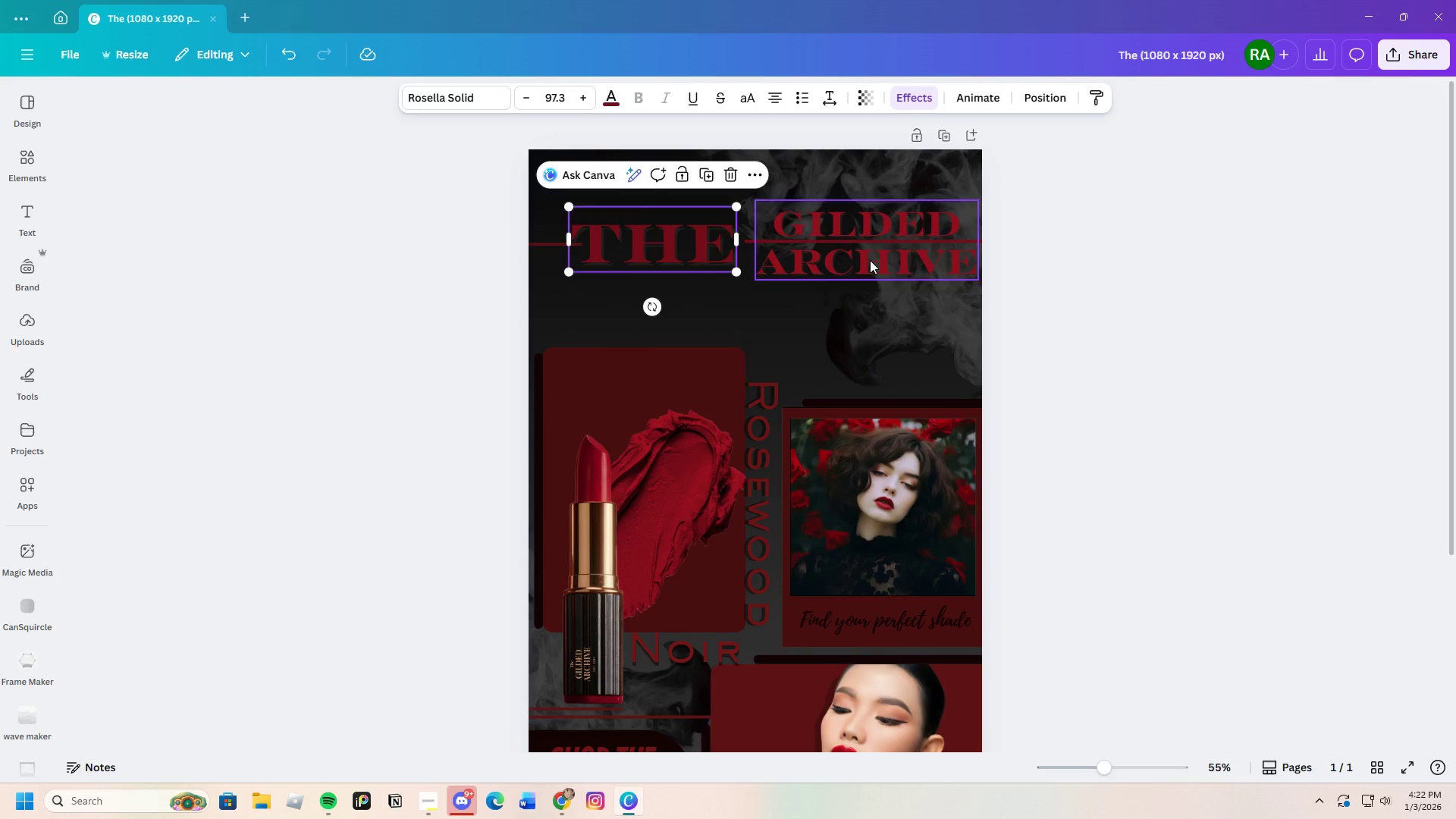 
left_click([1274, 288])
 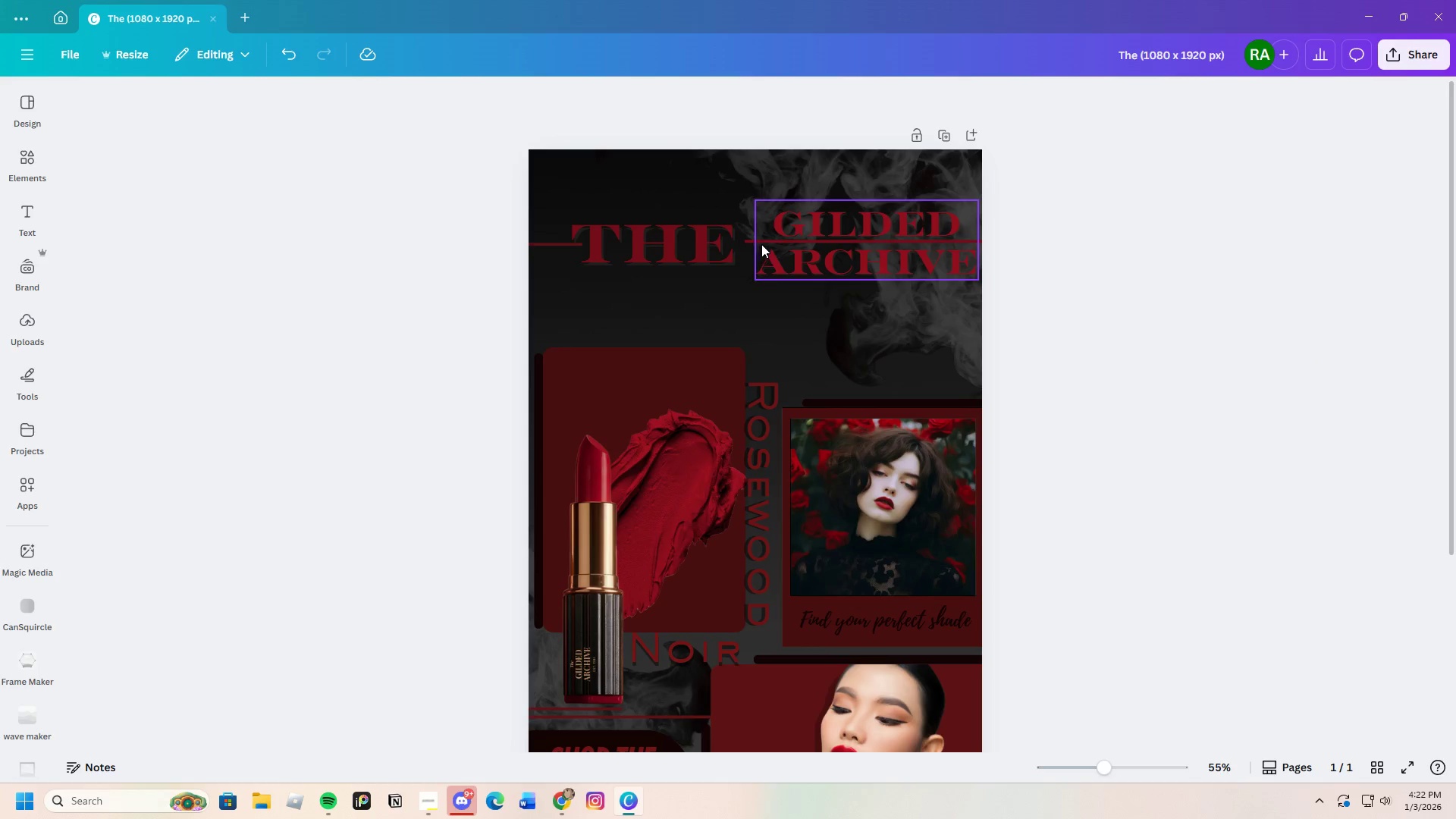 
left_click([748, 241])
 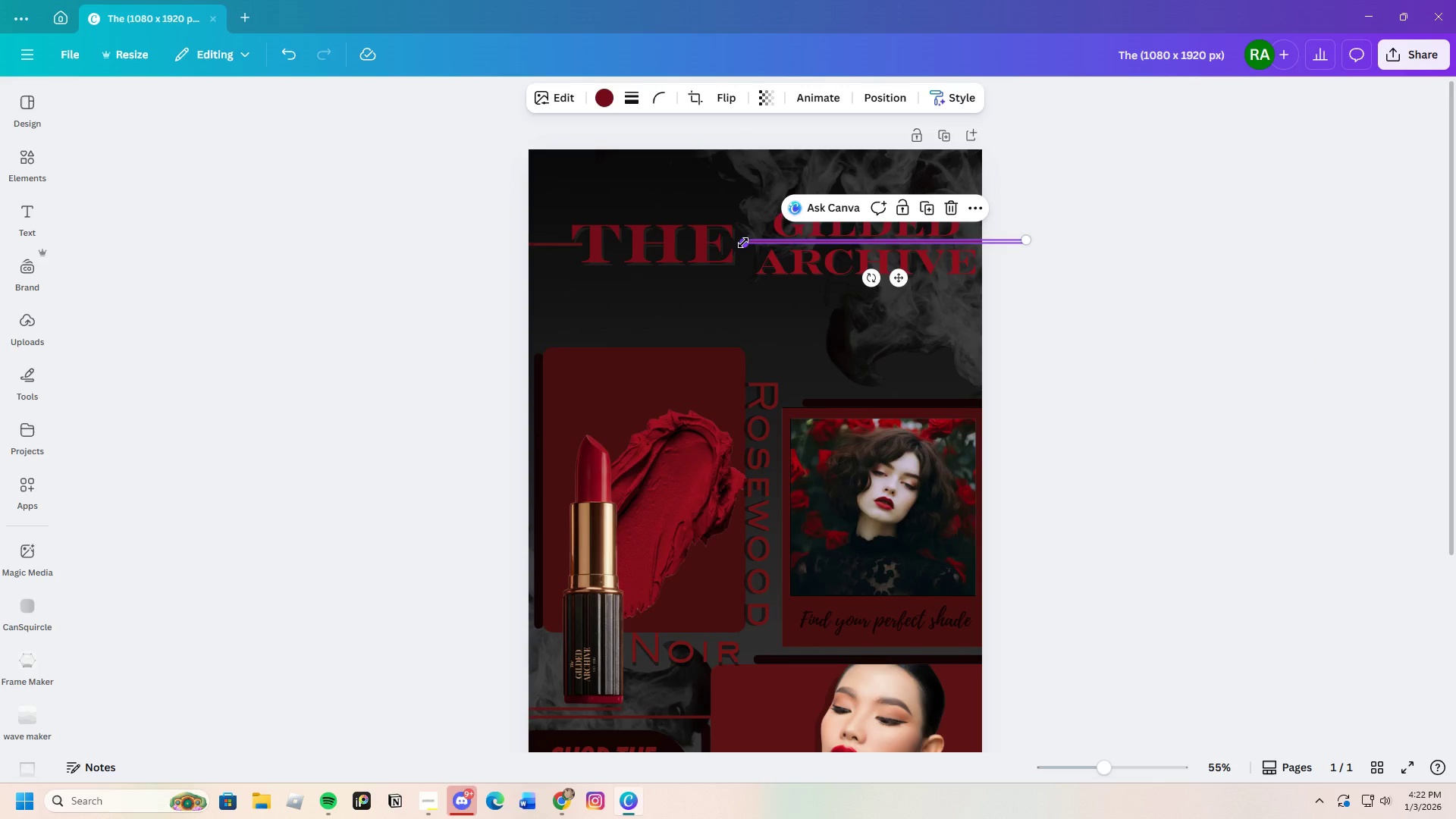 
left_click_drag(start_coordinate=[743, 243], to_coordinate=[735, 242])
 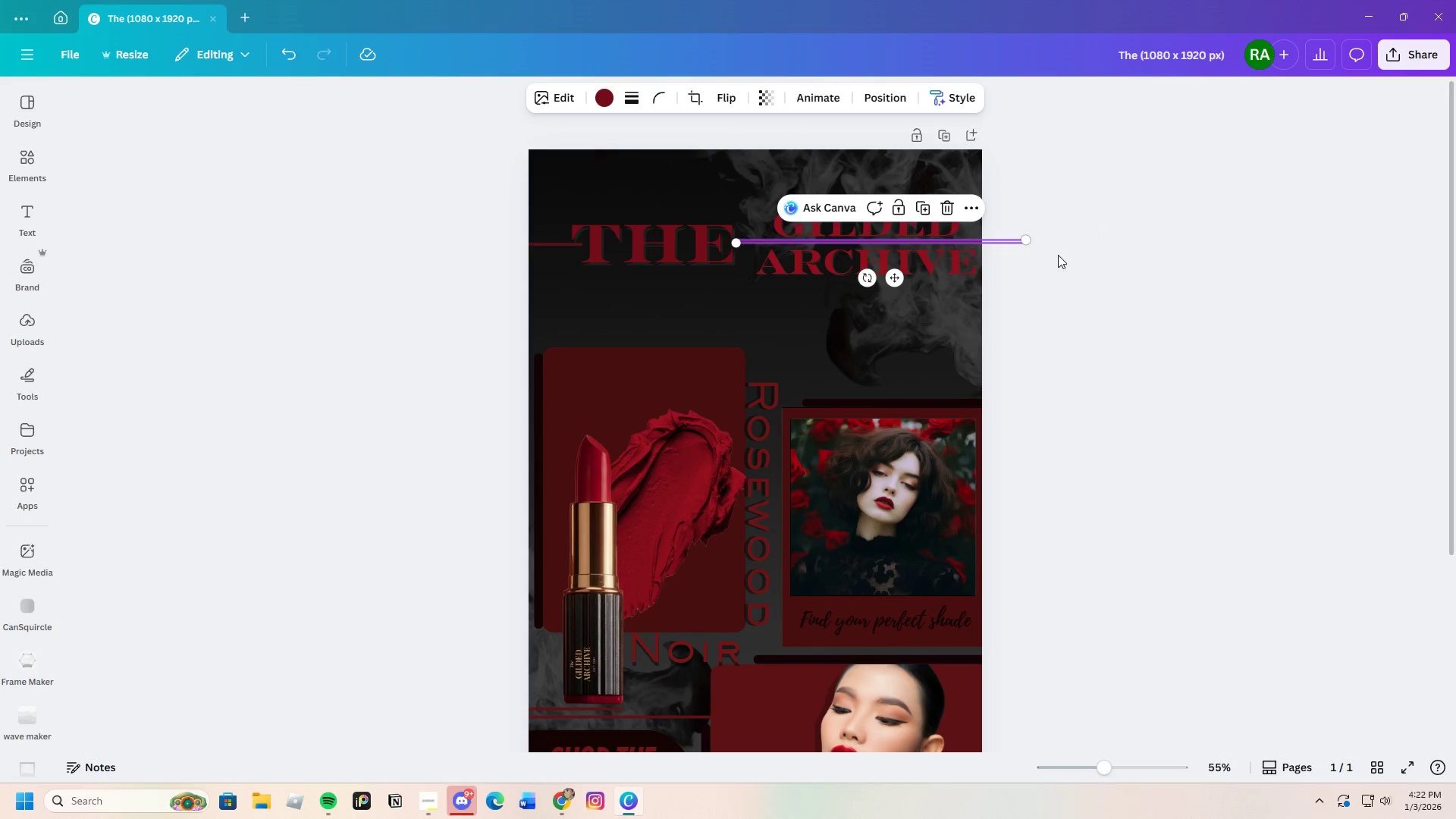 
left_click_drag(start_coordinate=[898, 280], to_coordinate=[891, 282])
 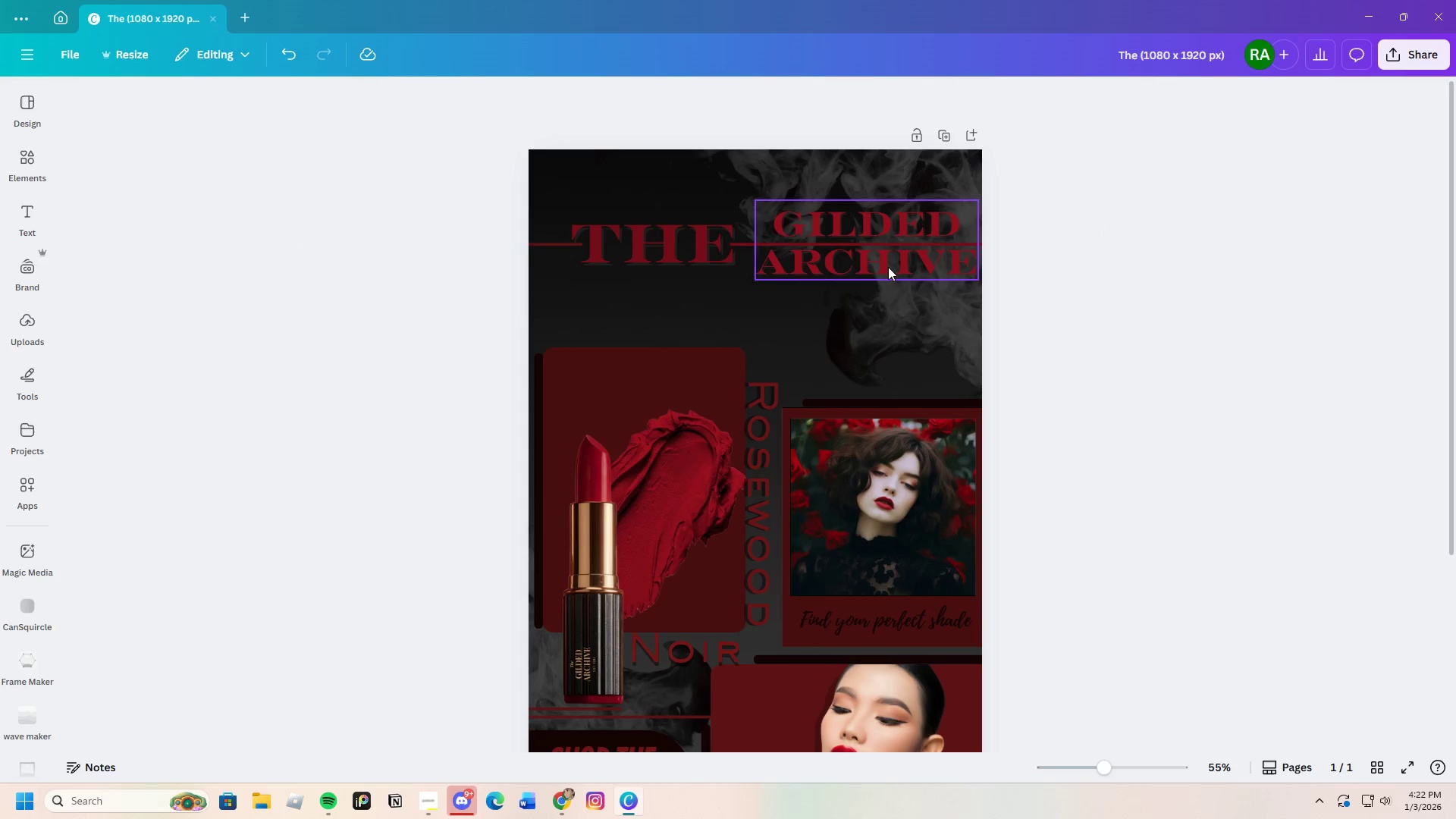 
left_click([848, 265])
 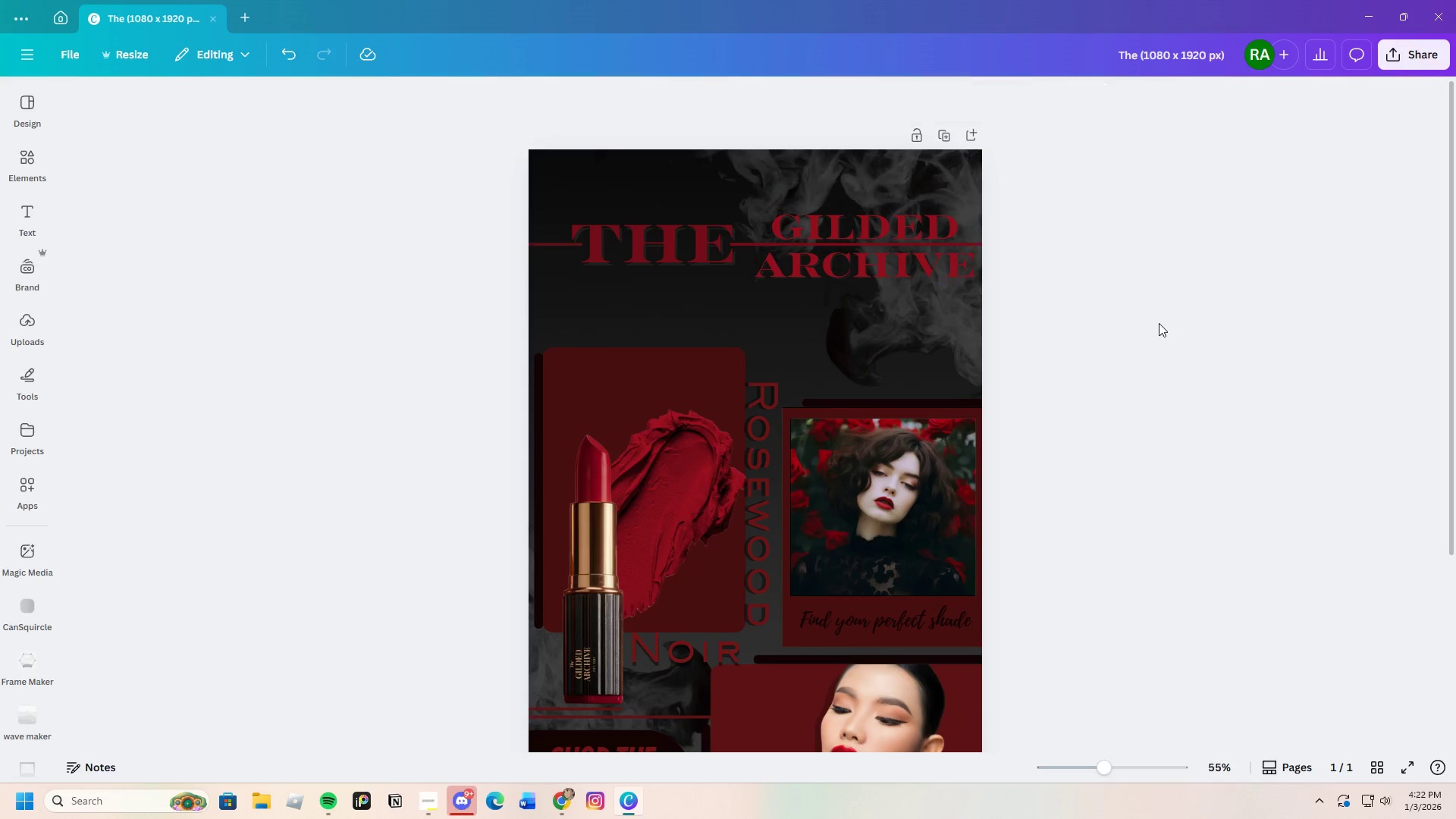 
scroll: coordinate [1238, 444], scroll_direction: down, amount: 2.0
 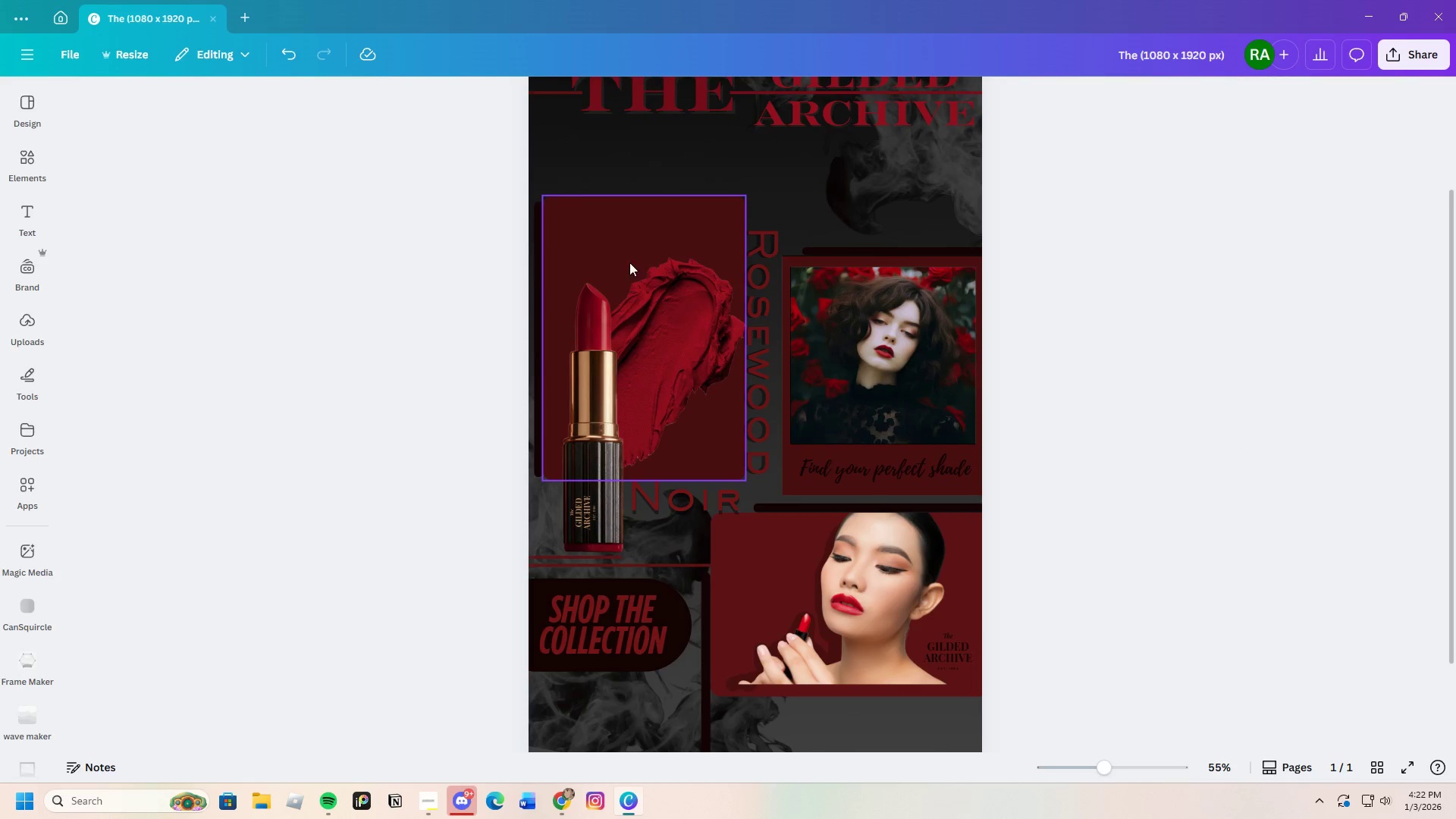 
scroll: coordinate [1157, 496], scroll_direction: up, amount: 2.0
 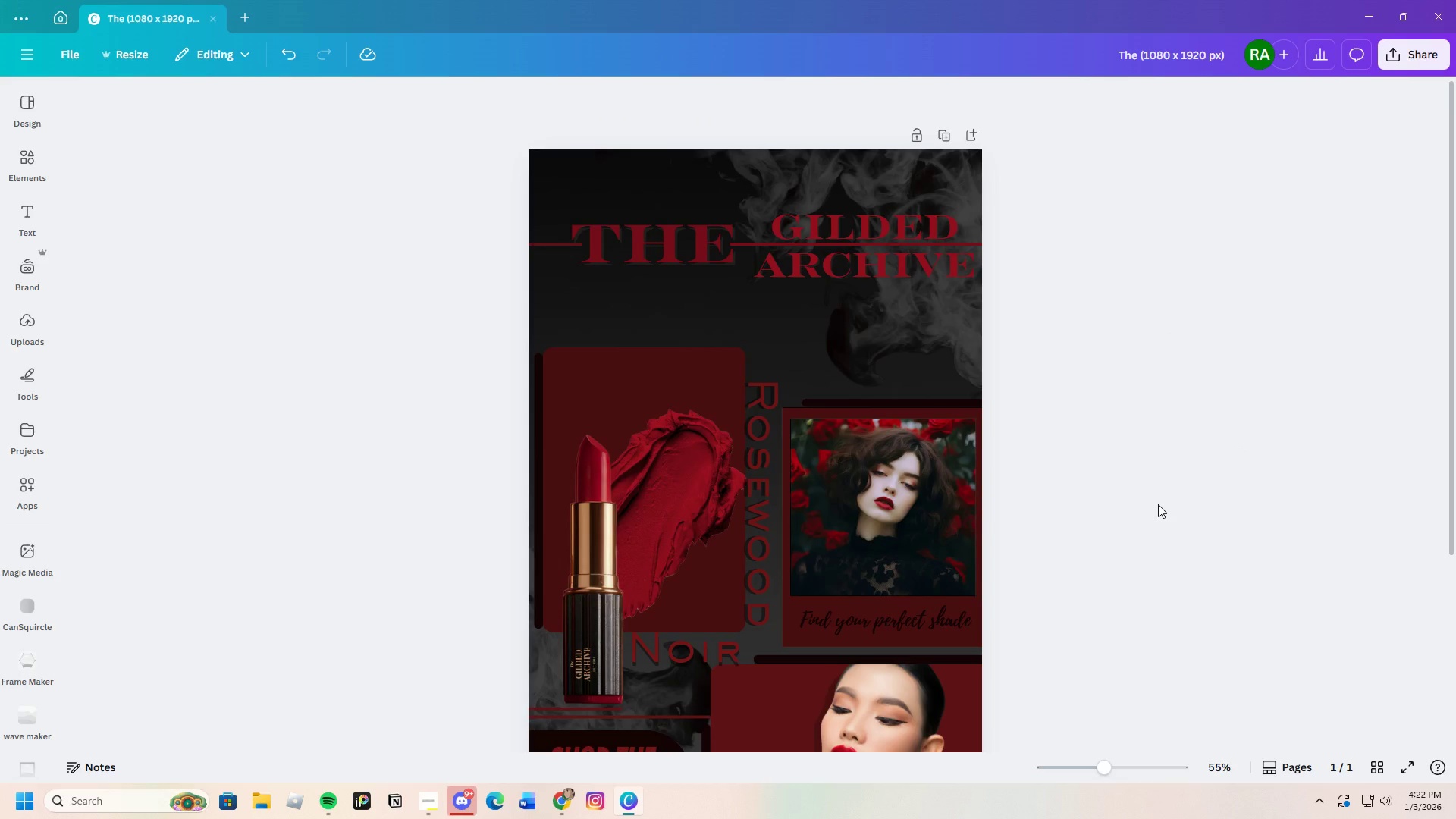 
scroll: coordinate [1157, 504], scroll_direction: down, amount: 3.0
 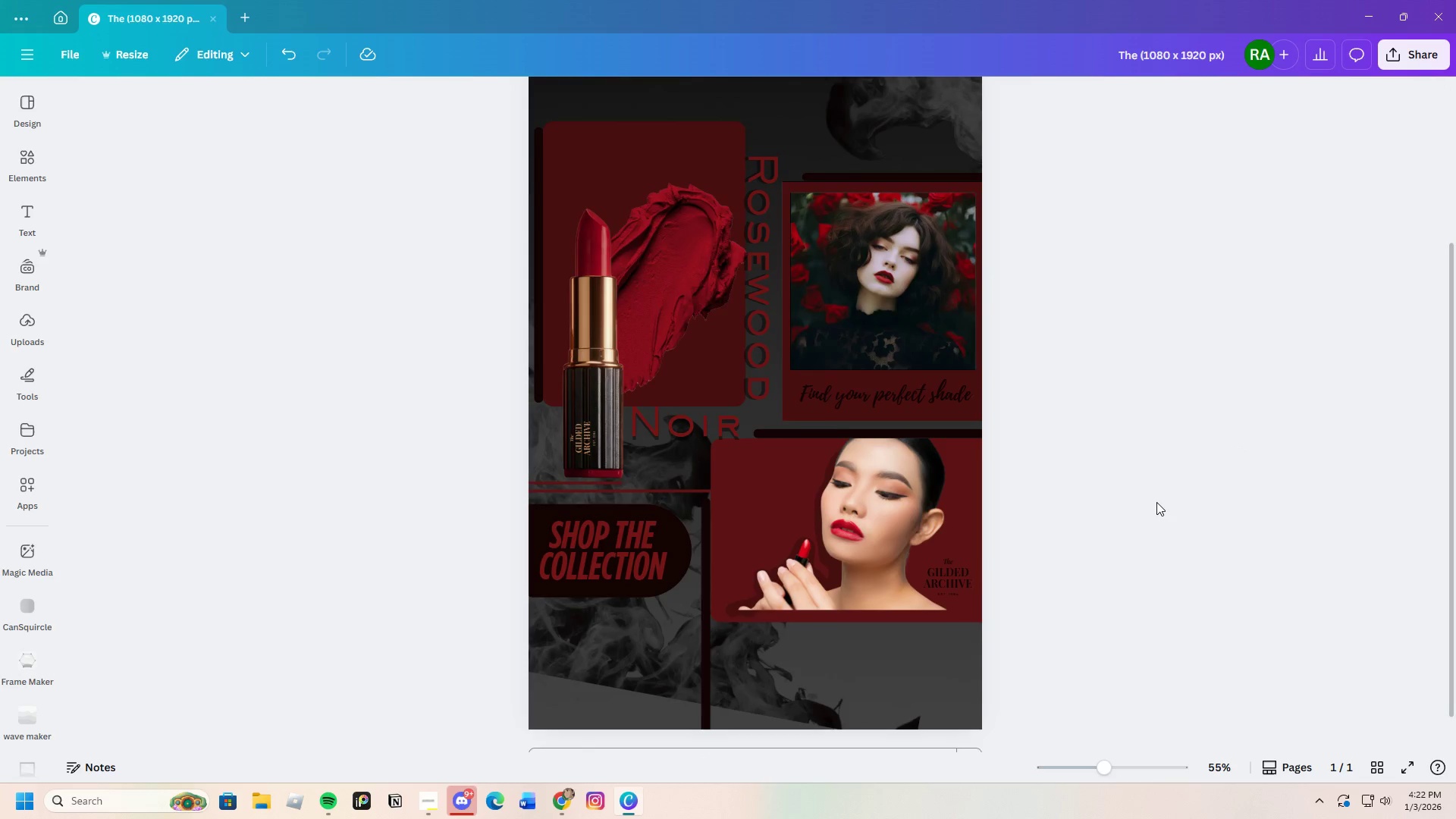 
scroll: coordinate [1156, 502], scroll_direction: up, amount: 2.0
 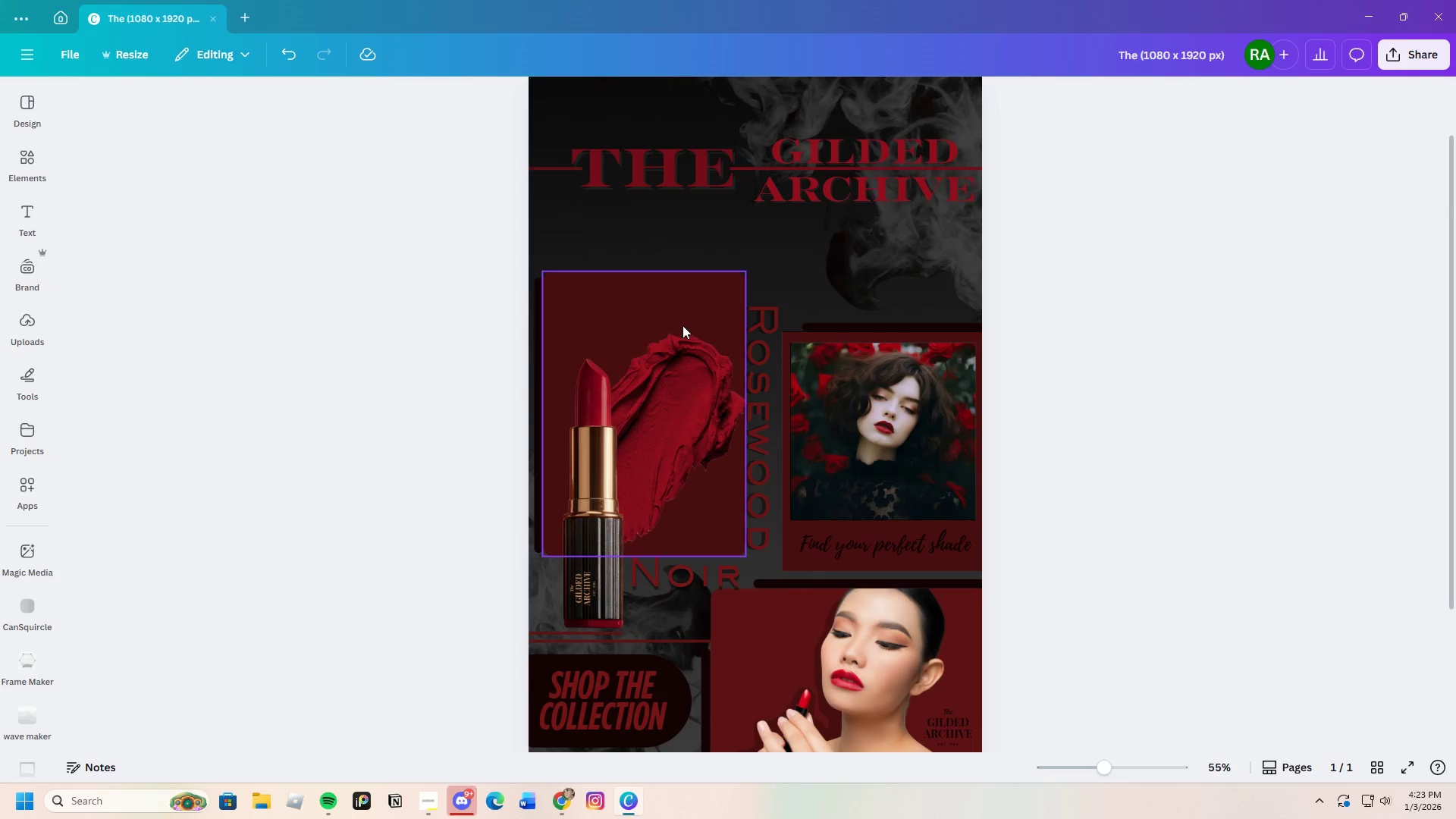 
left_click([680, 325])
 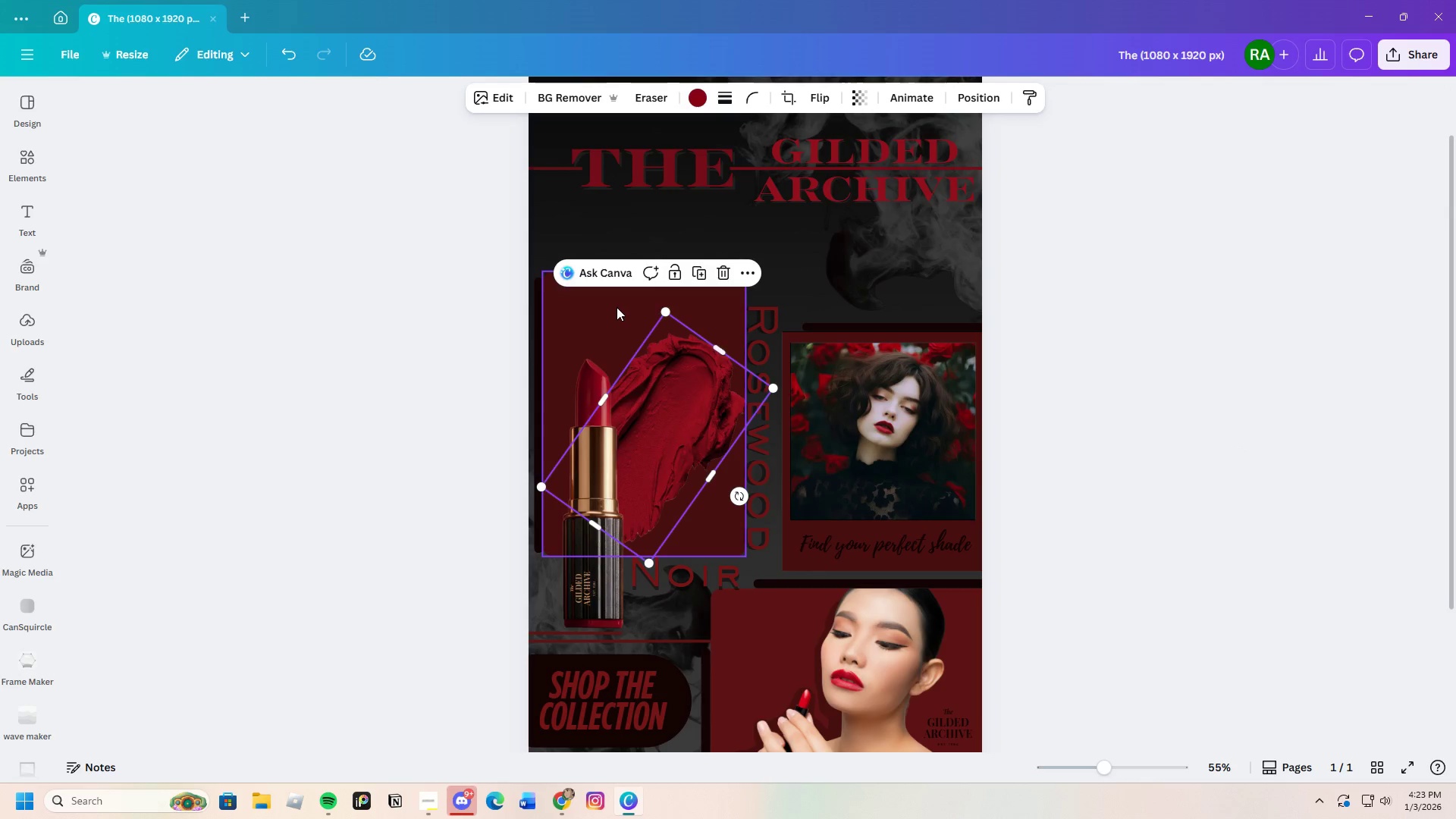 
left_click_drag(start_coordinate=[617, 307], to_coordinate=[623, 253])
 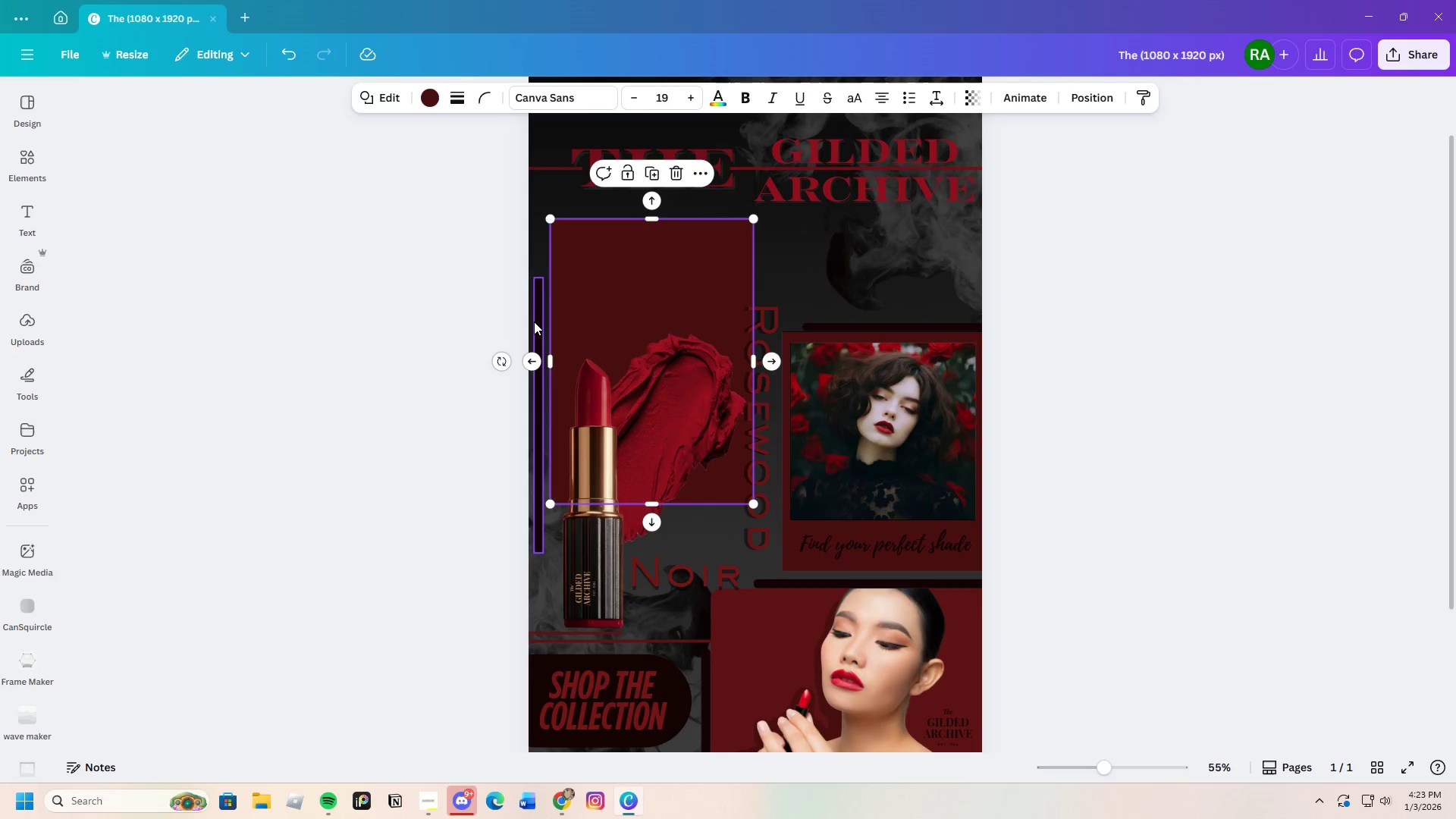 
left_click_drag(start_coordinate=[535, 322], to_coordinate=[540, 272])
 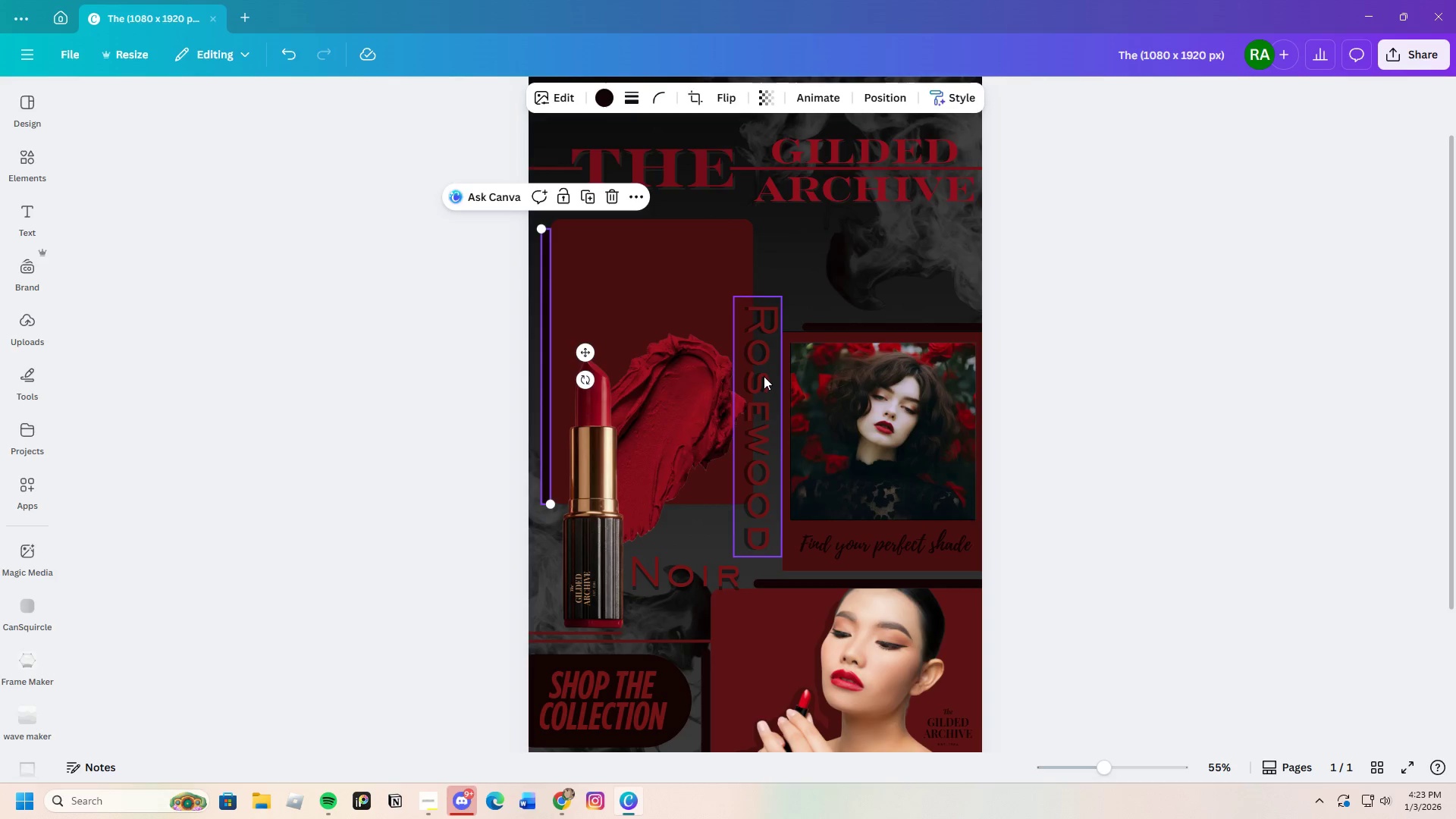 
left_click_drag(start_coordinate=[763, 376], to_coordinate=[770, 304])
 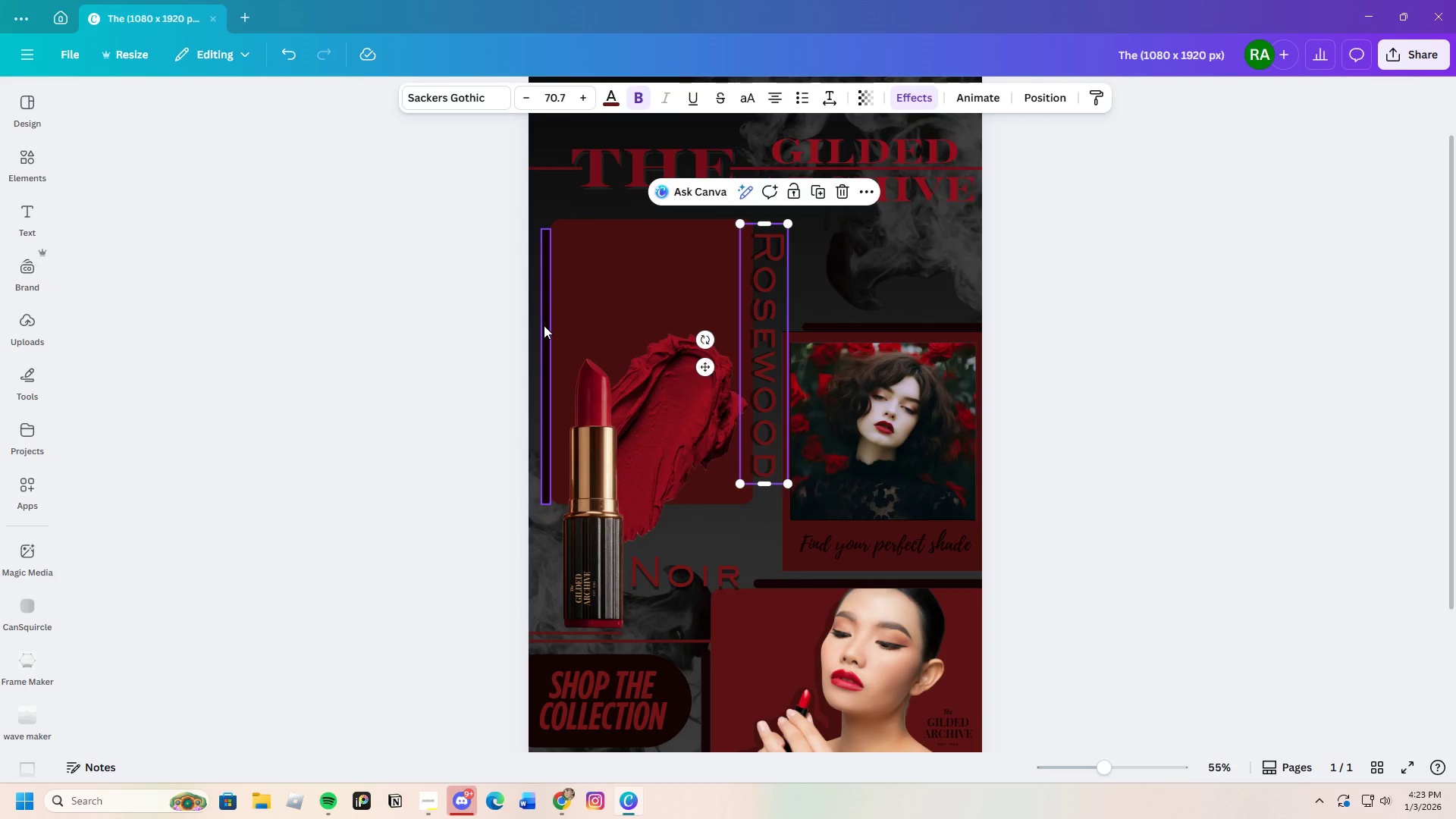 
left_click_drag(start_coordinate=[544, 325], to_coordinate=[537, 324])
 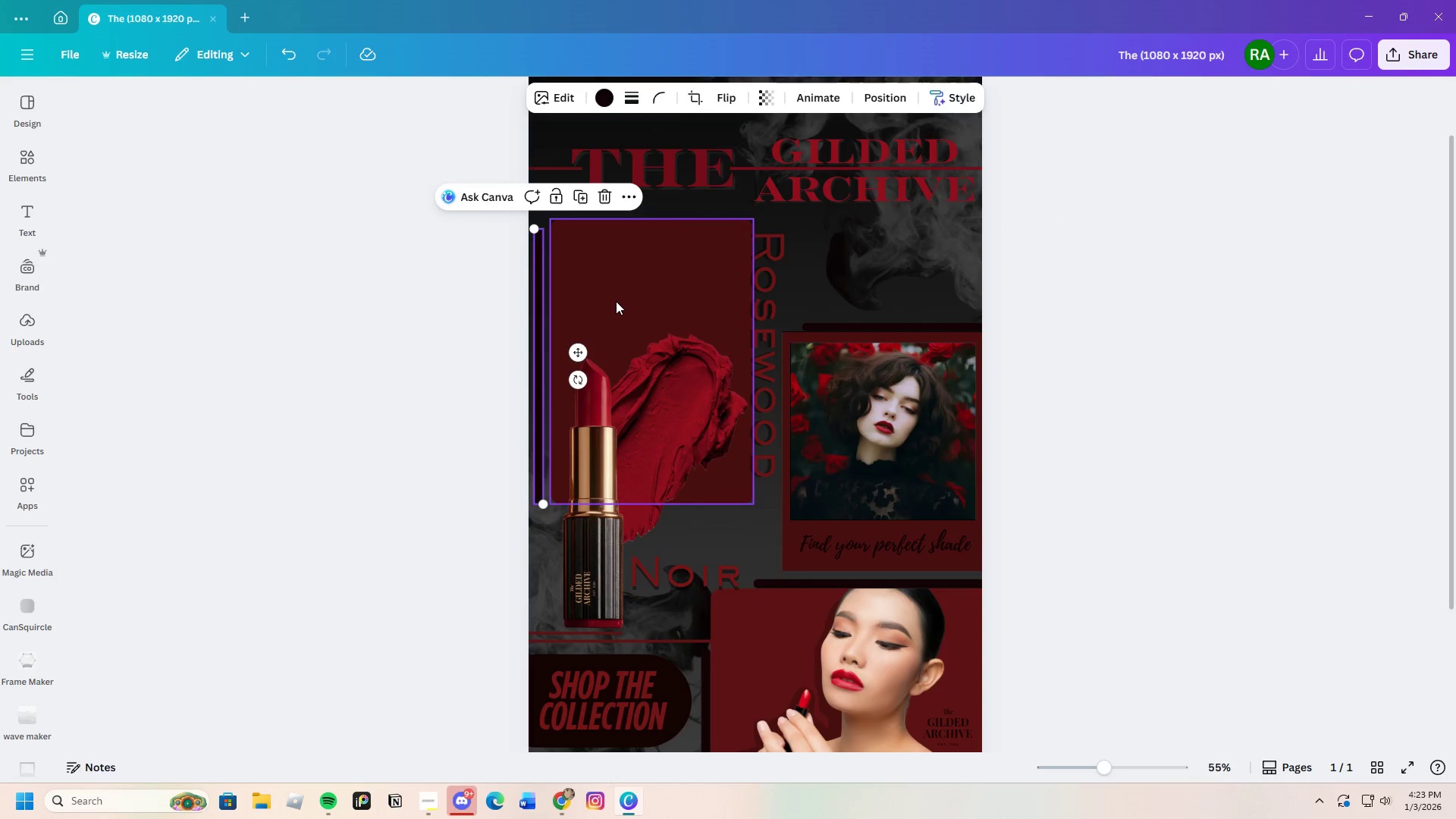 
left_click_drag(start_coordinate=[616, 301], to_coordinate=[610, 301])
 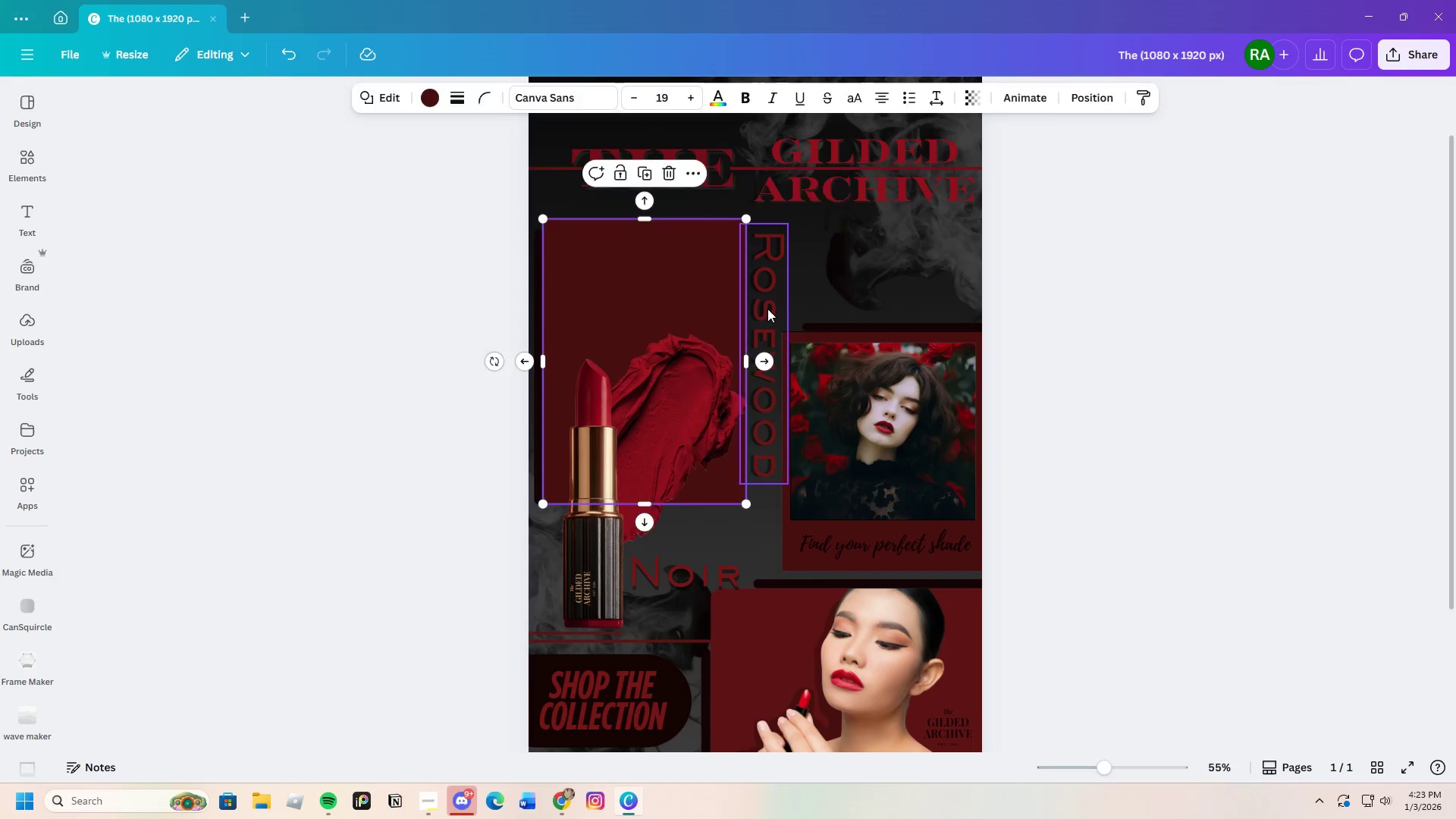 
left_click_drag(start_coordinate=[767, 309], to_coordinate=[763, 303])
 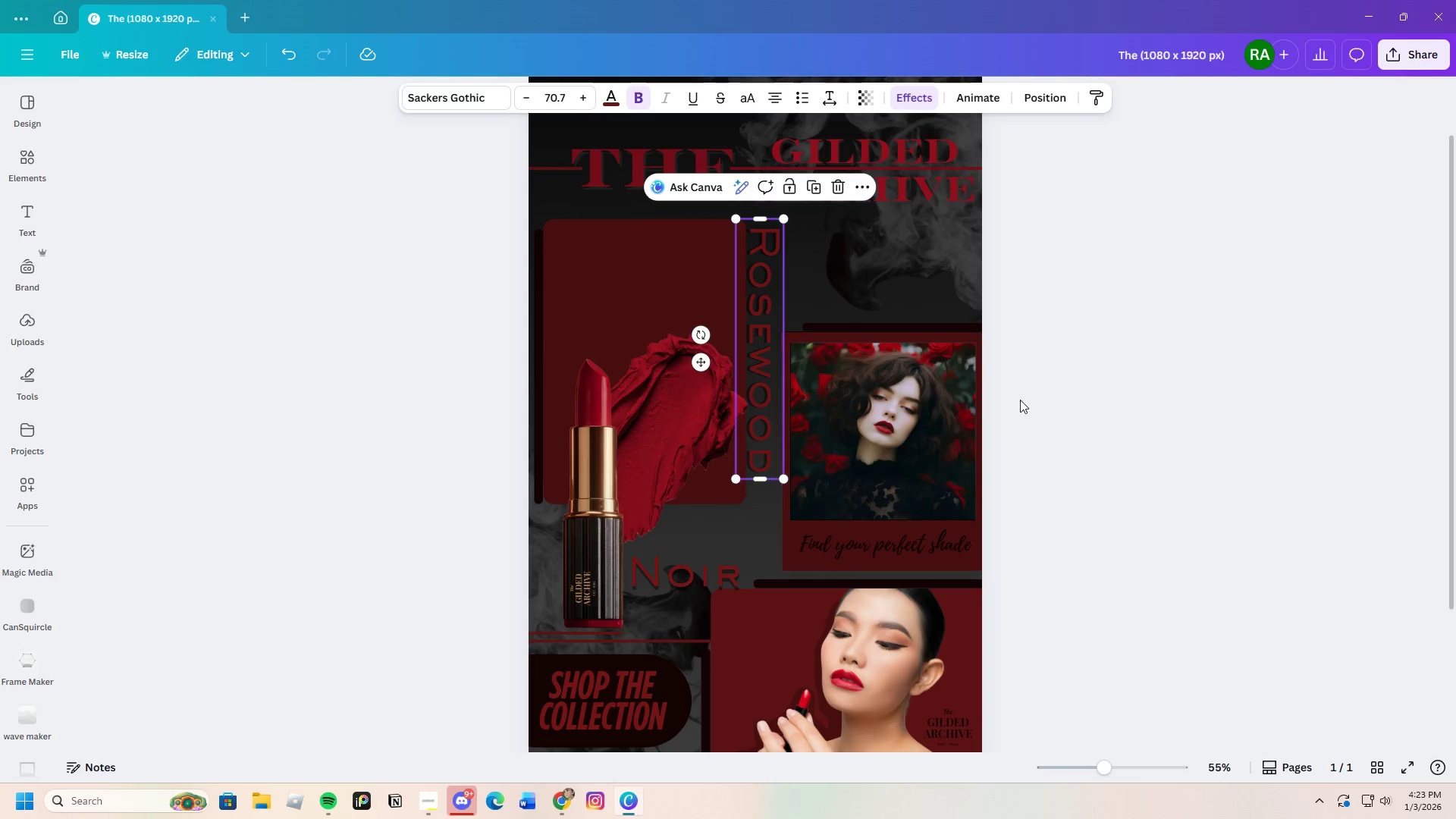 
left_click([1153, 388])
 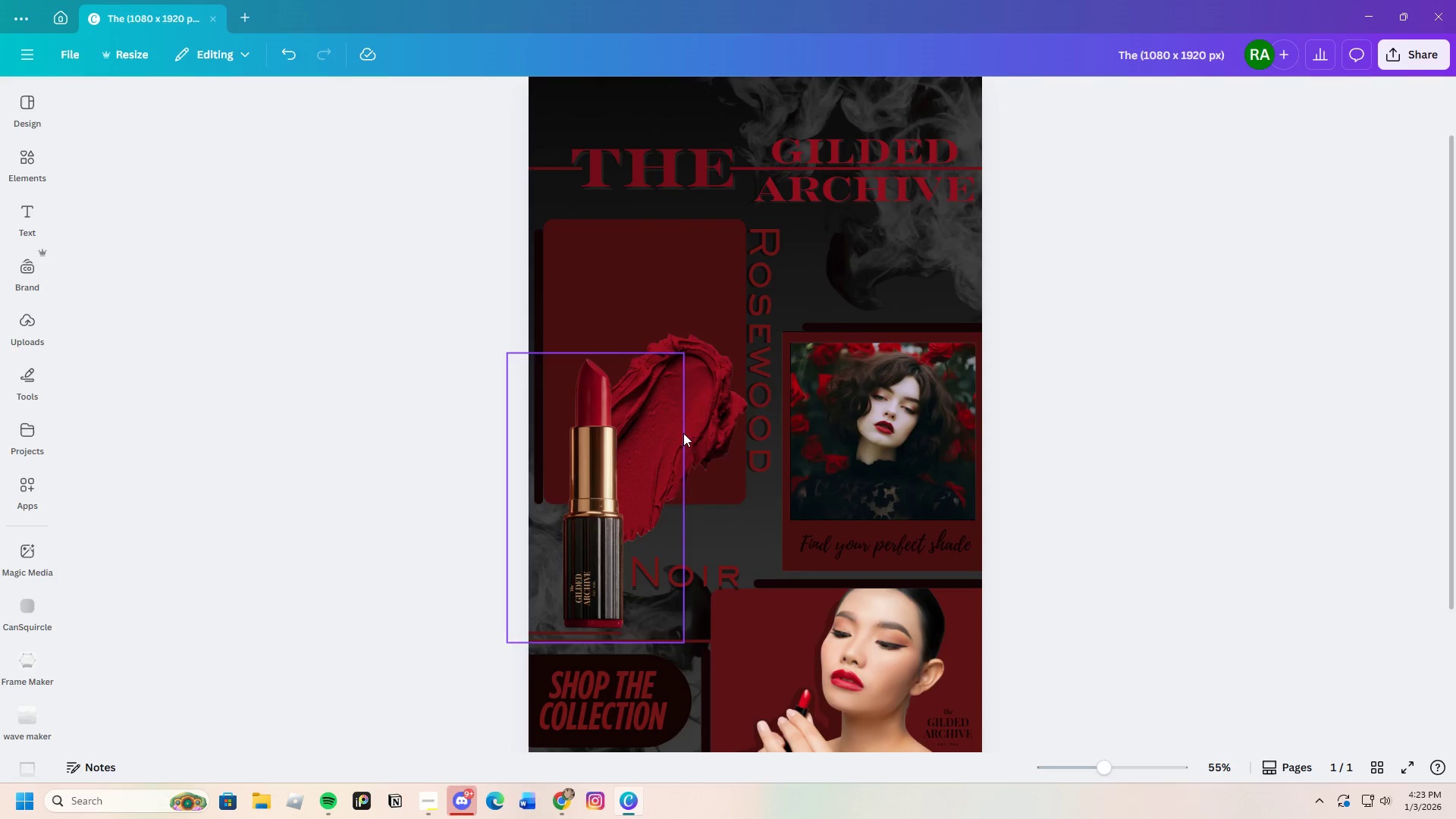 
left_click_drag(start_coordinate=[702, 403], to_coordinate=[696, 292])
 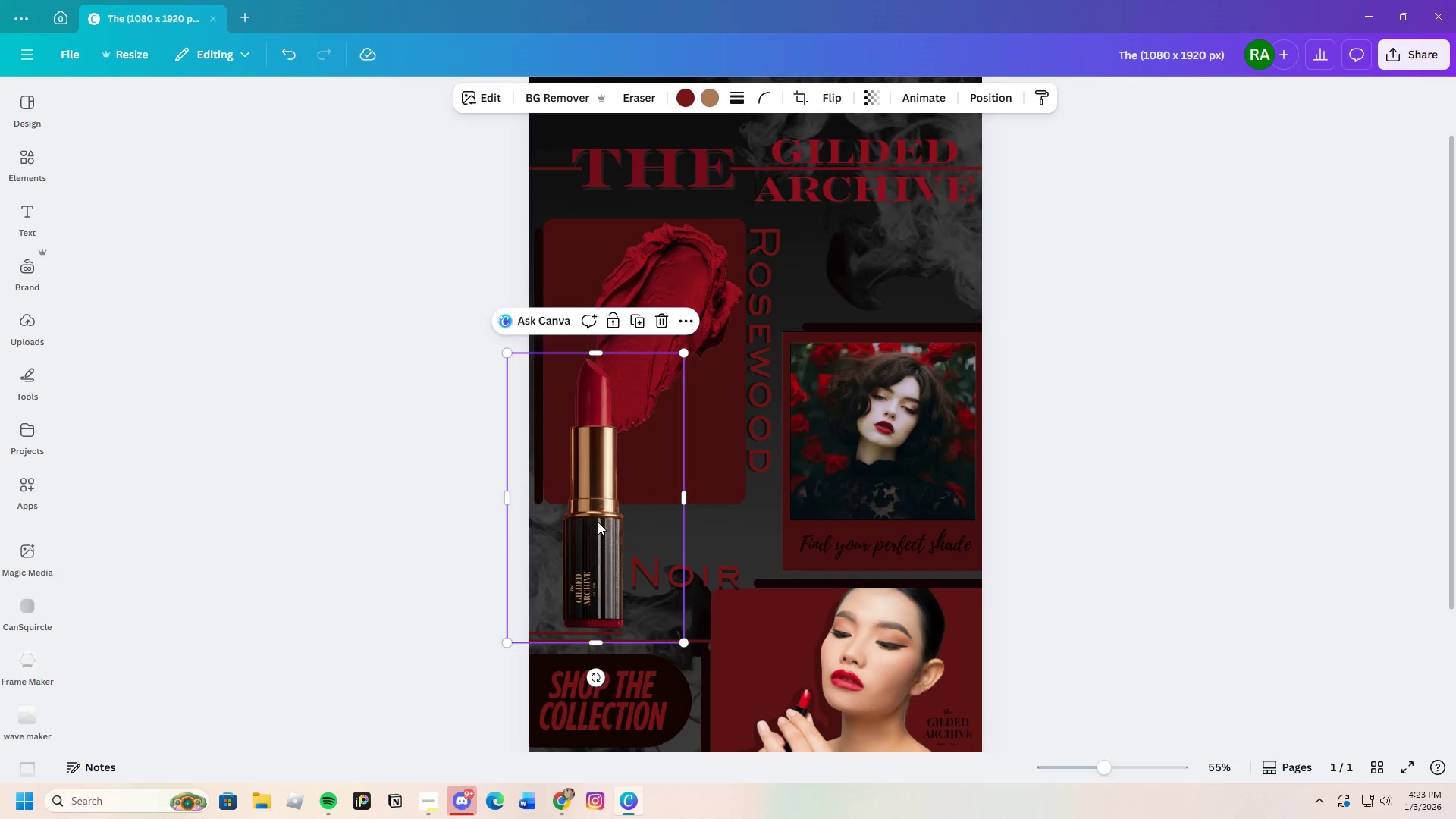 
left_click_drag(start_coordinate=[595, 527], to_coordinate=[607, 455])
 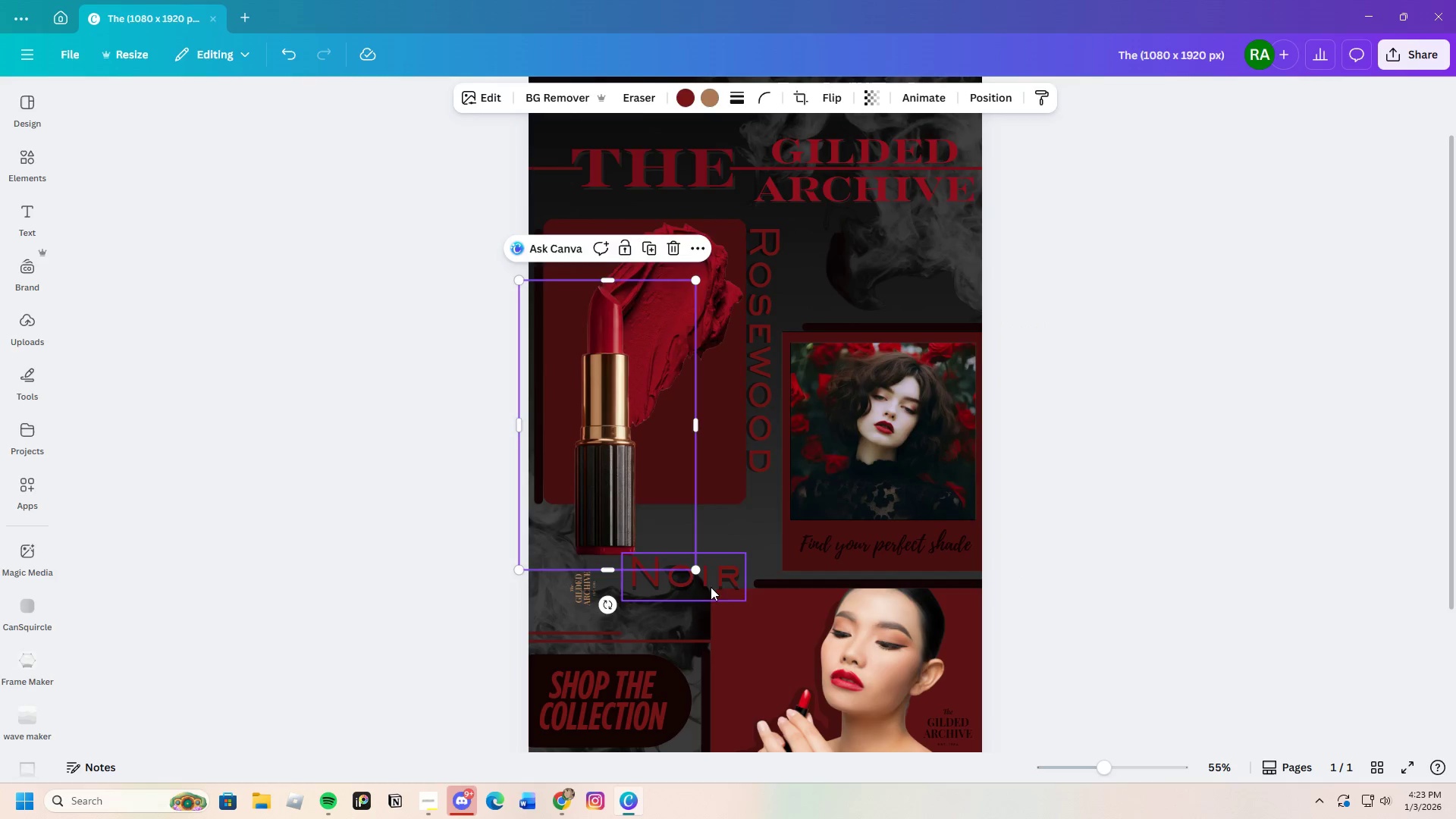 
left_click_drag(start_coordinate=[709, 583], to_coordinate=[717, 528])
 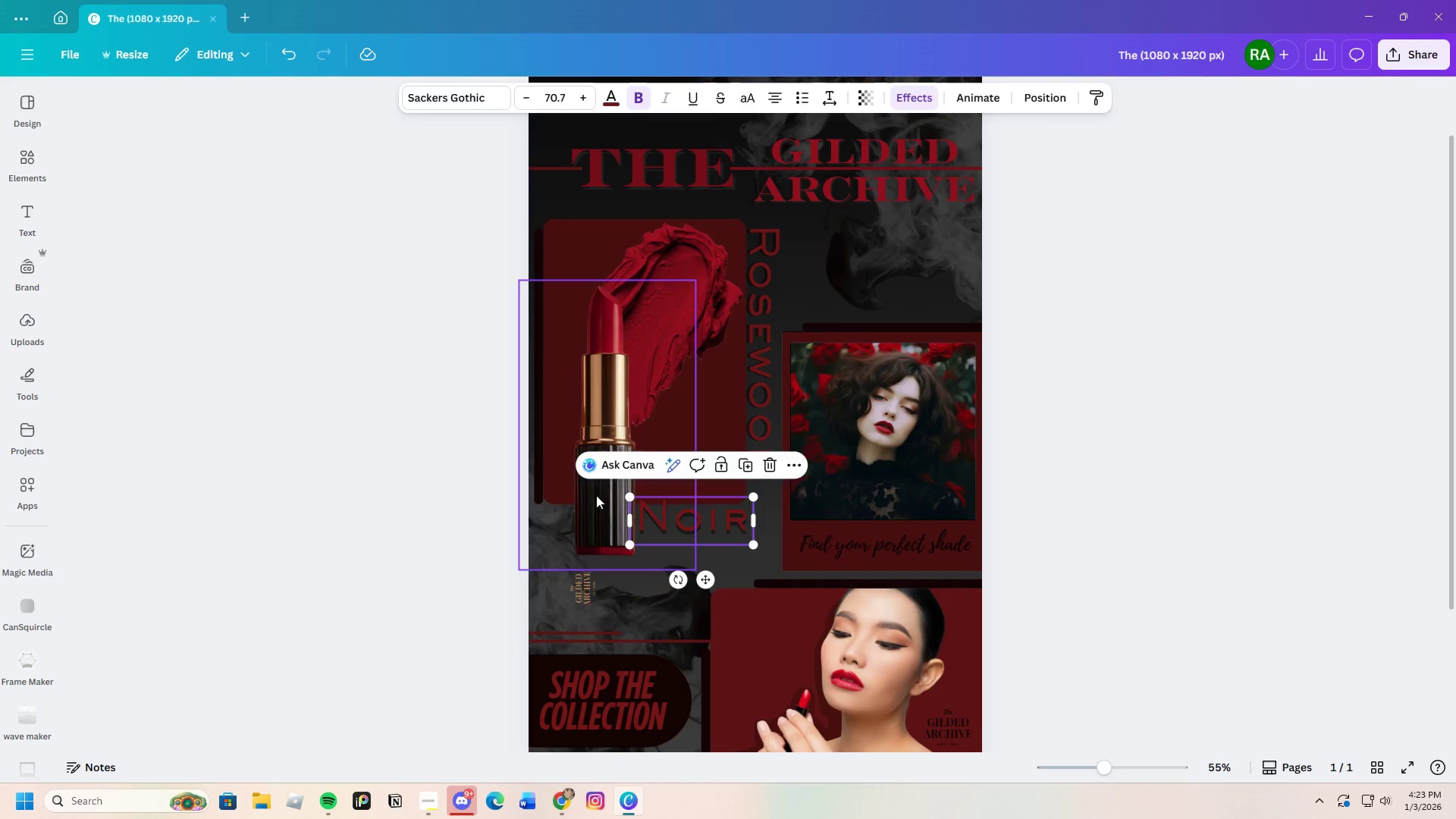 
left_click_drag(start_coordinate=[598, 495], to_coordinate=[590, 495])
 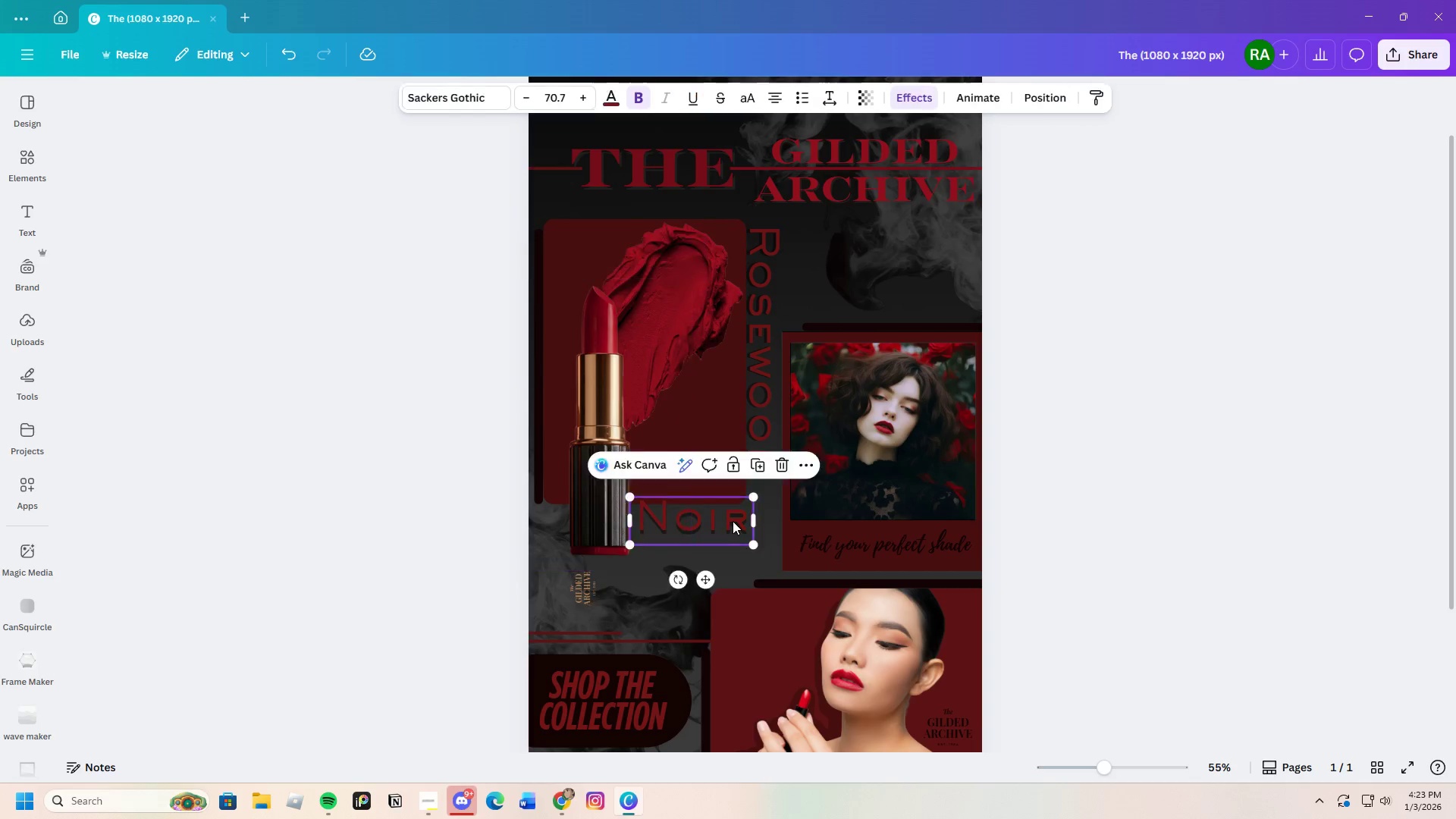 
left_click_drag(start_coordinate=[733, 521], to_coordinate=[726, 522])
 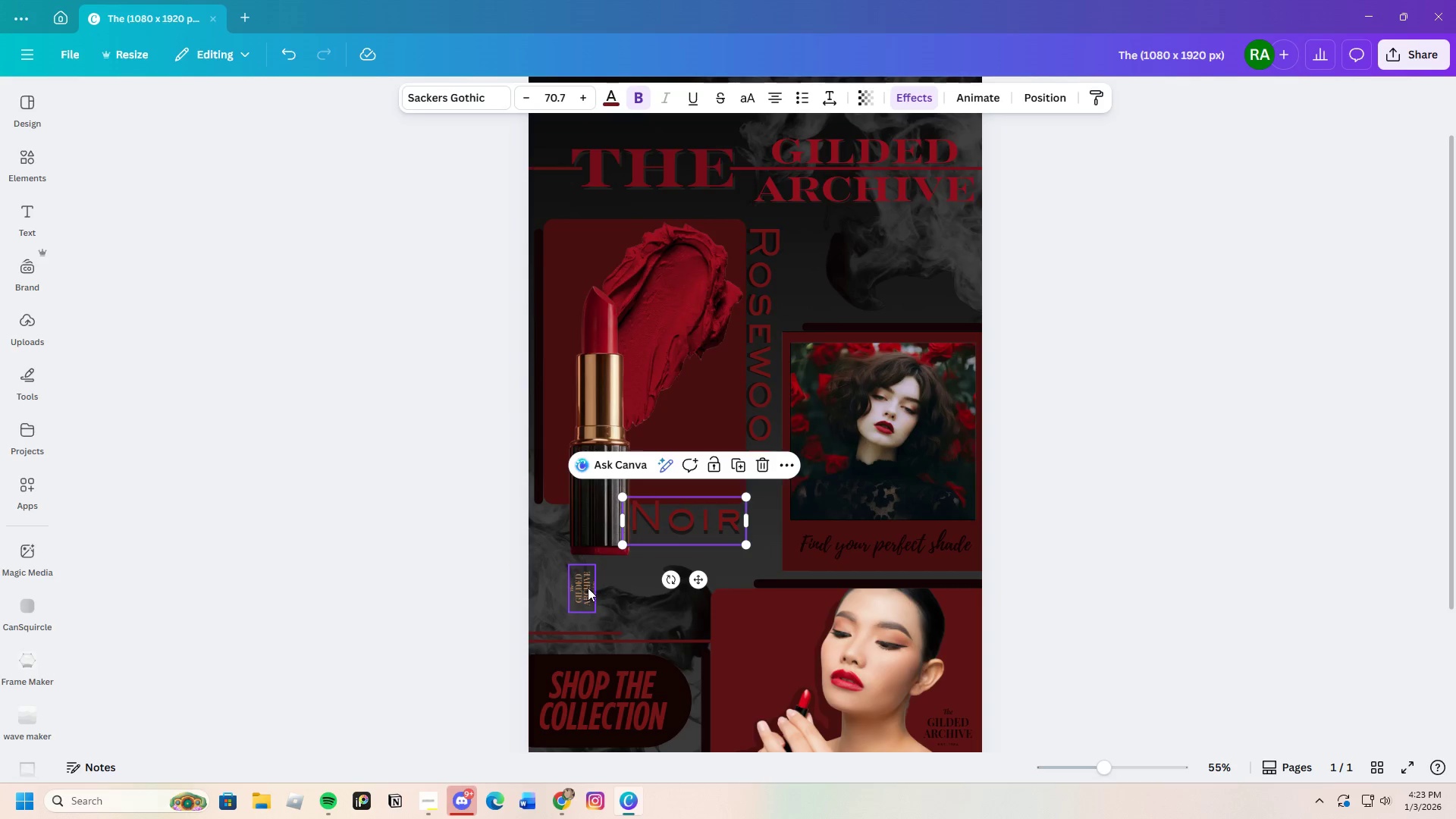 
left_click_drag(start_coordinate=[587, 588], to_coordinate=[591, 506])
 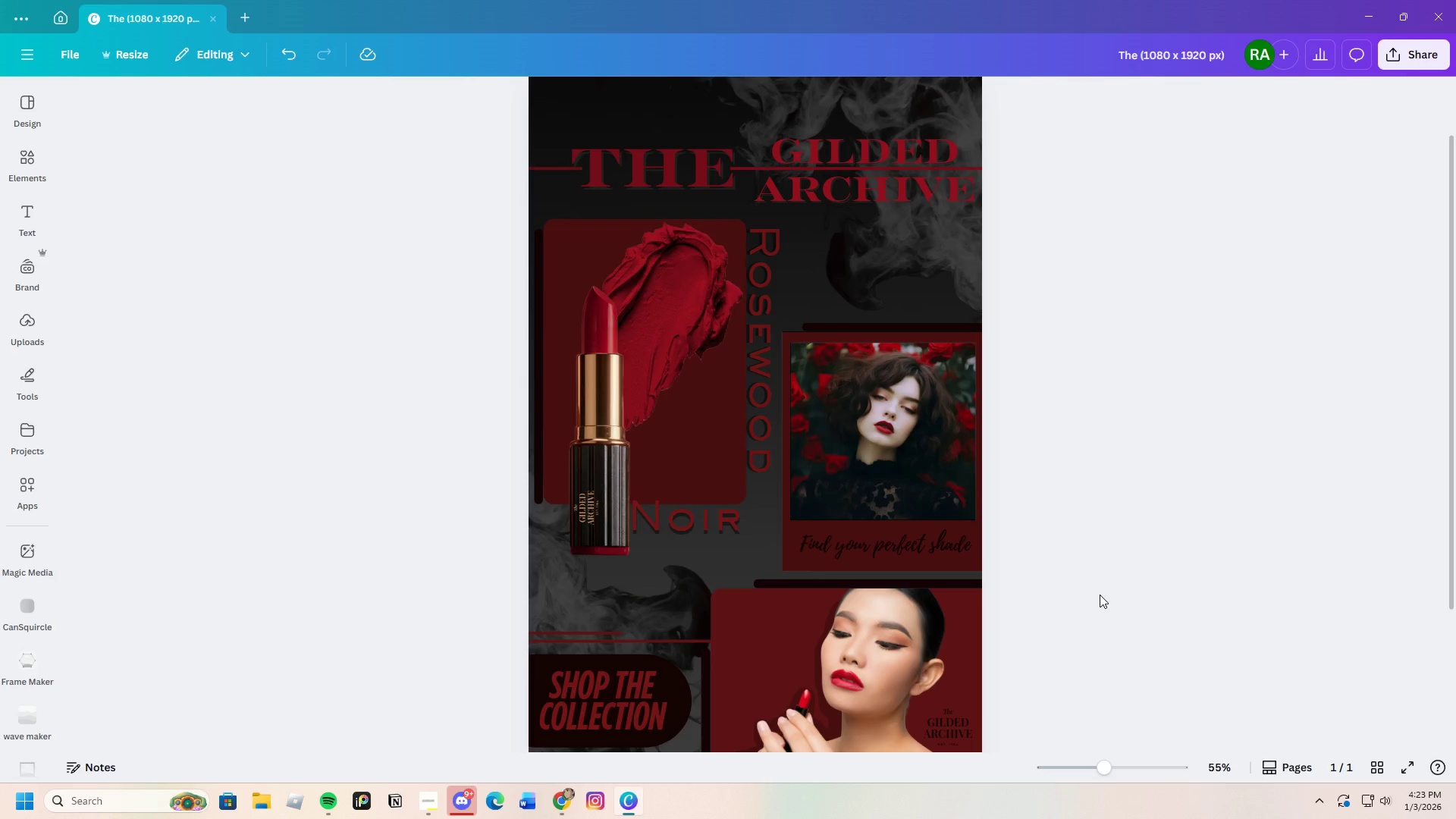 
scroll: coordinate [1106, 608], scroll_direction: down, amount: 3.0
 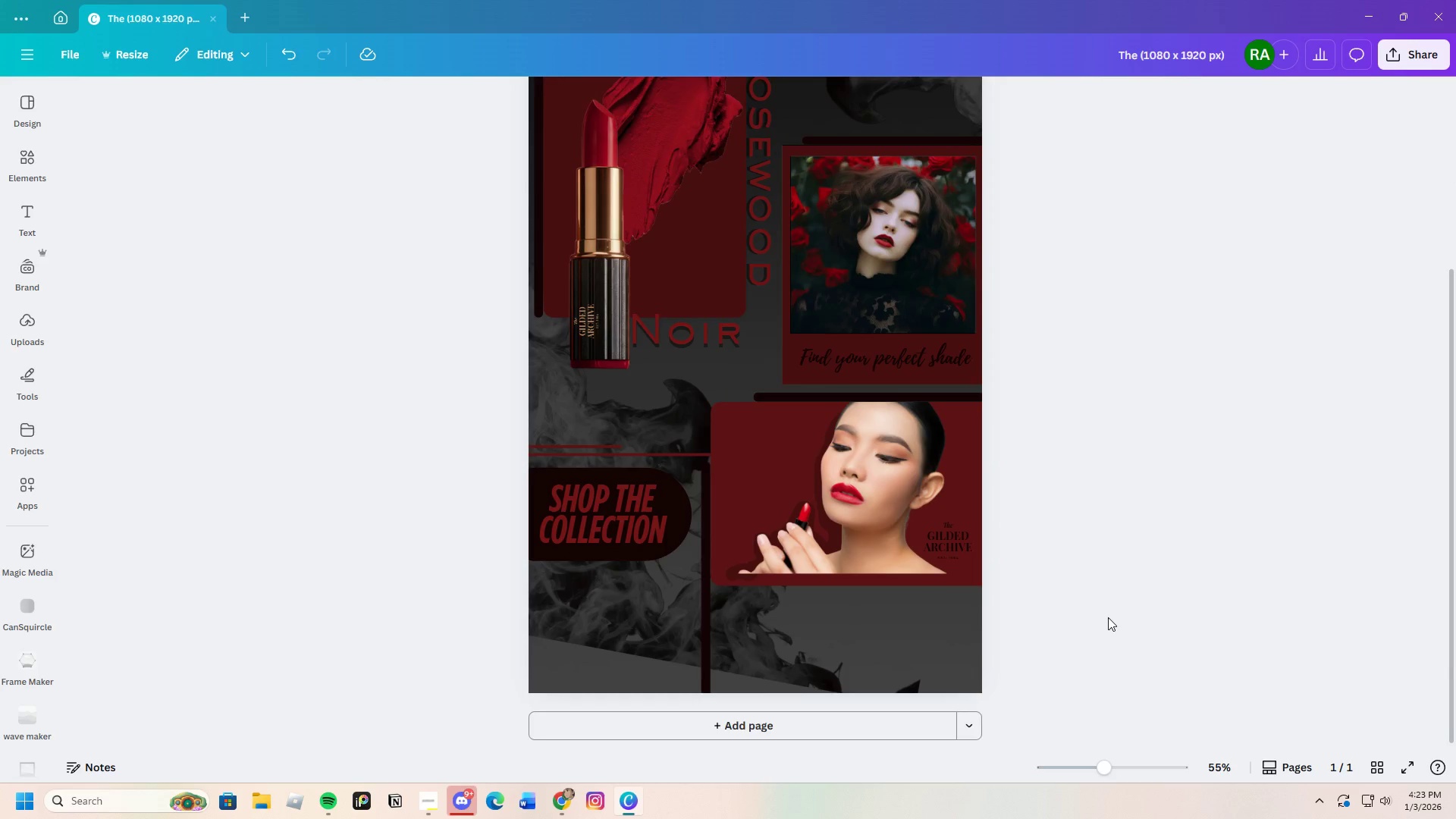 
scroll: coordinate [1108, 618], scroll_direction: up, amount: 3.0
 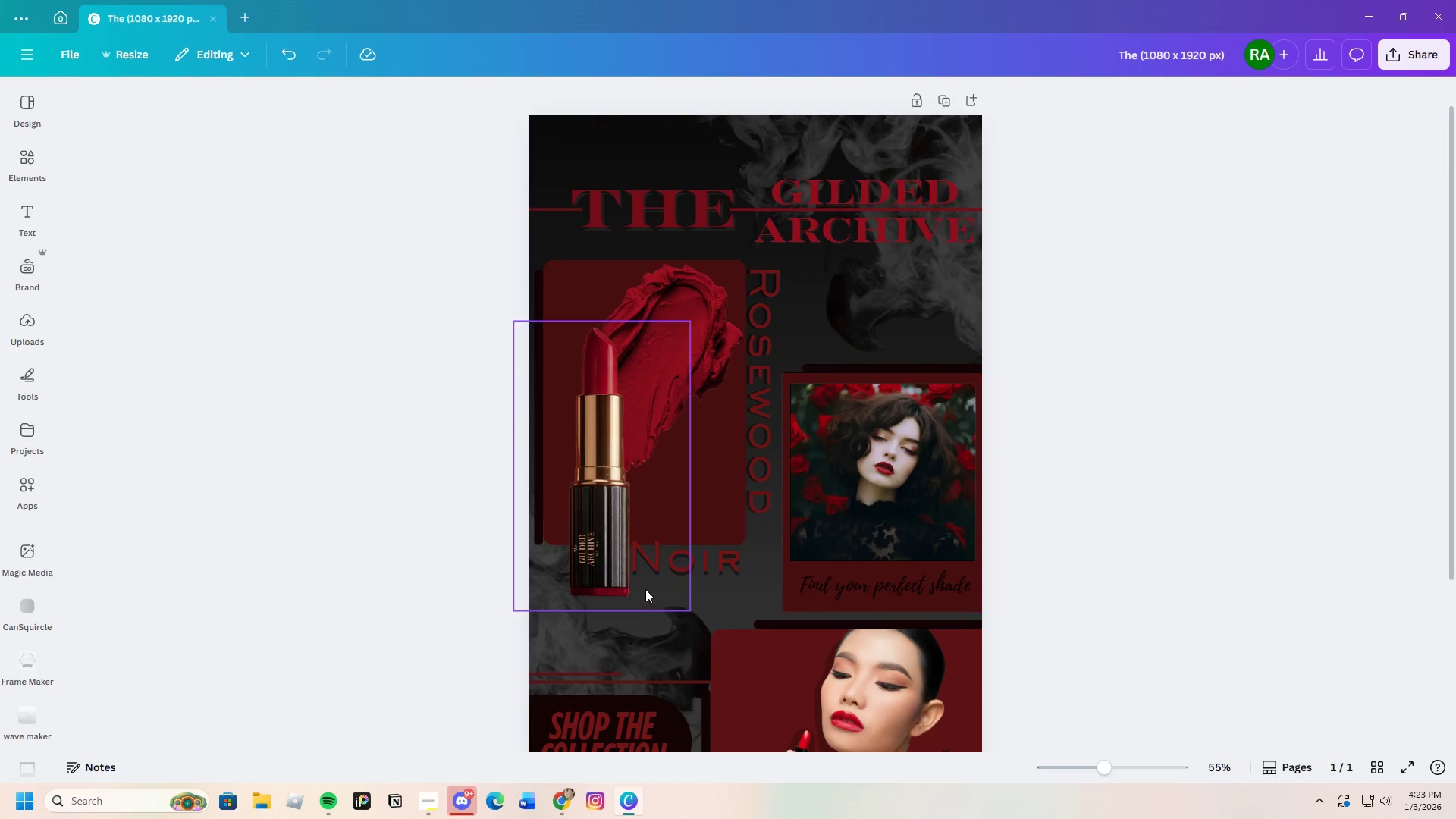 
left_click([683, 563])
 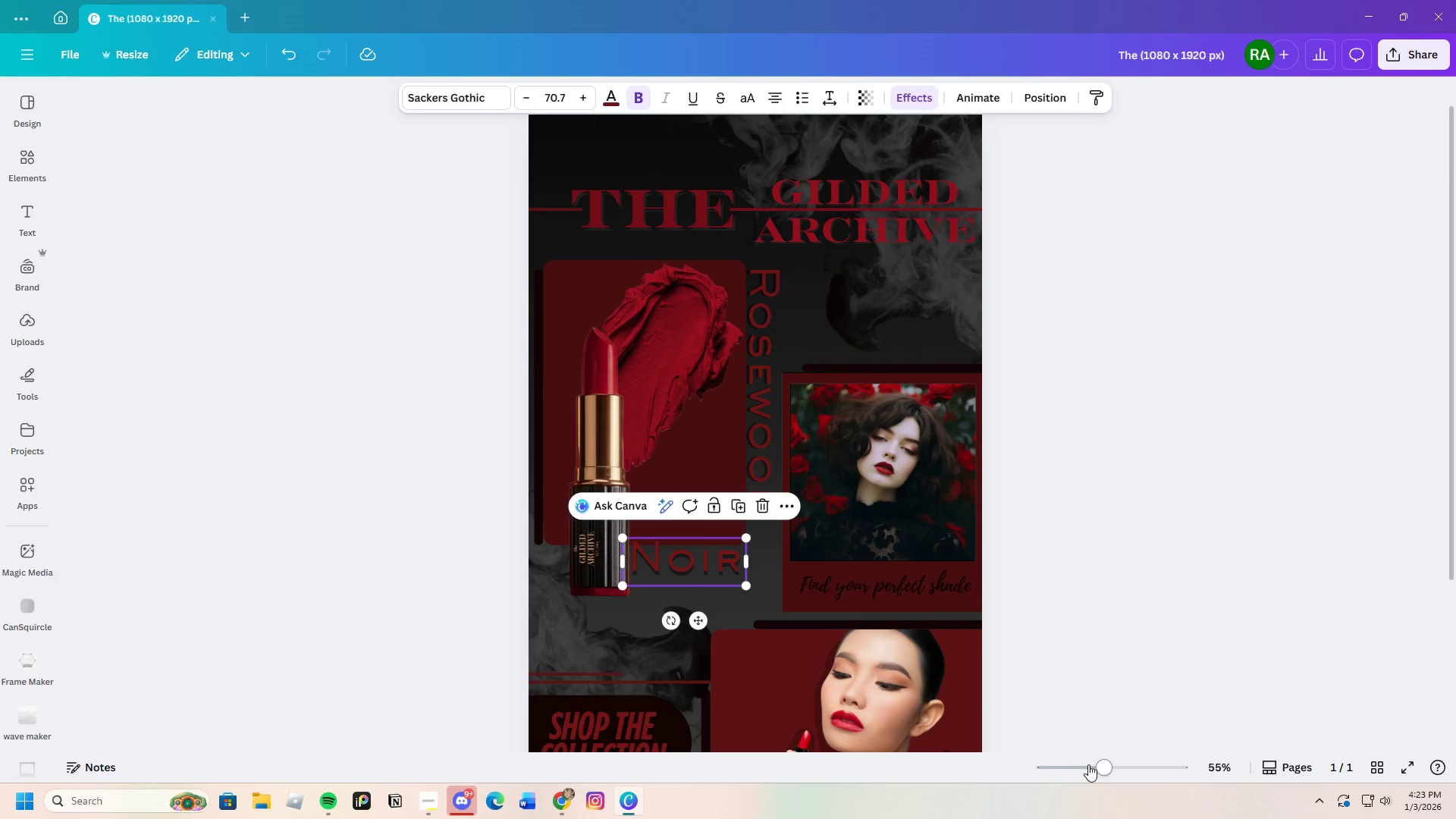 
left_click_drag(start_coordinate=[1100, 769], to_coordinate=[1111, 767])
 